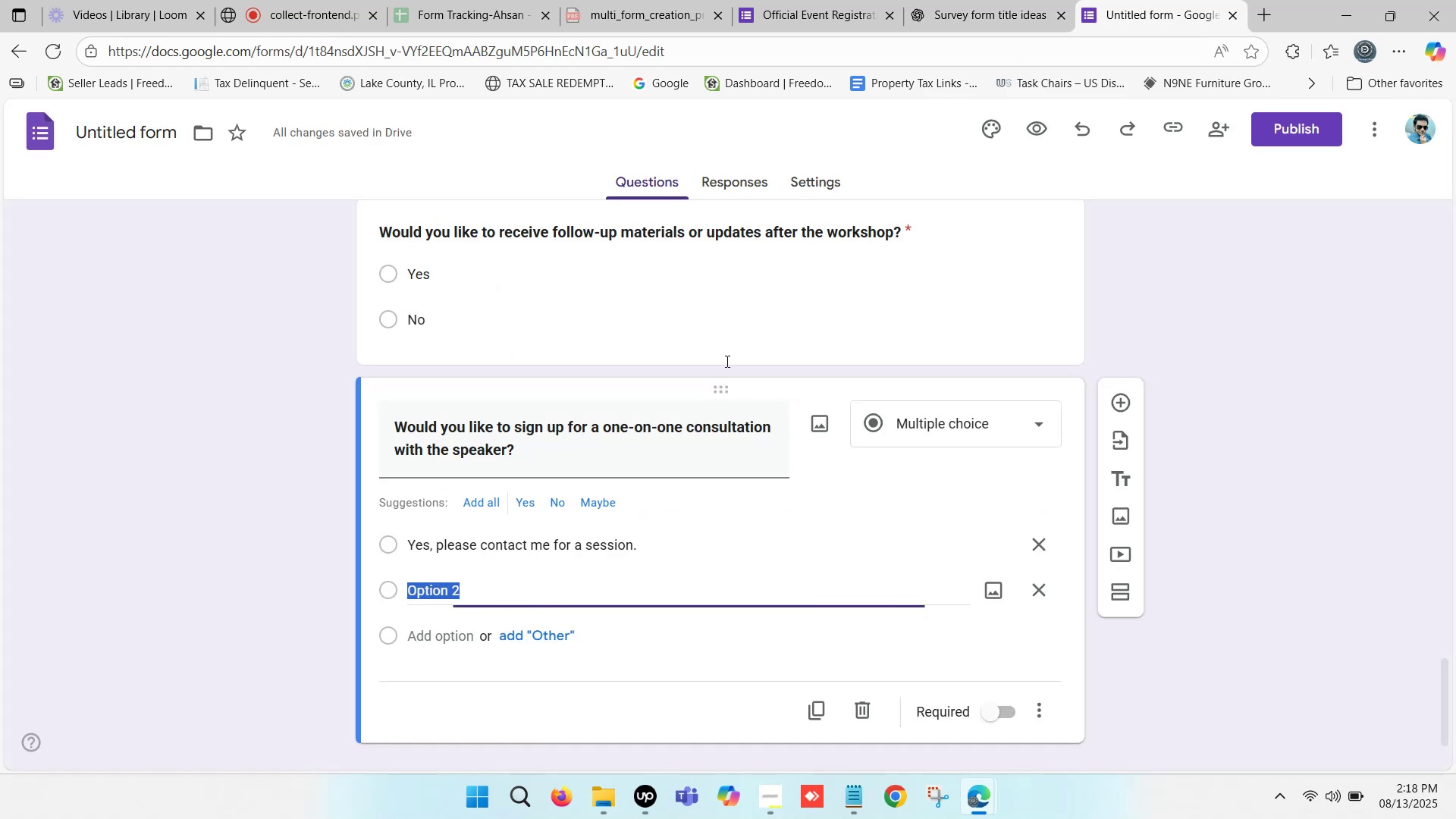 
key(Control+V)
 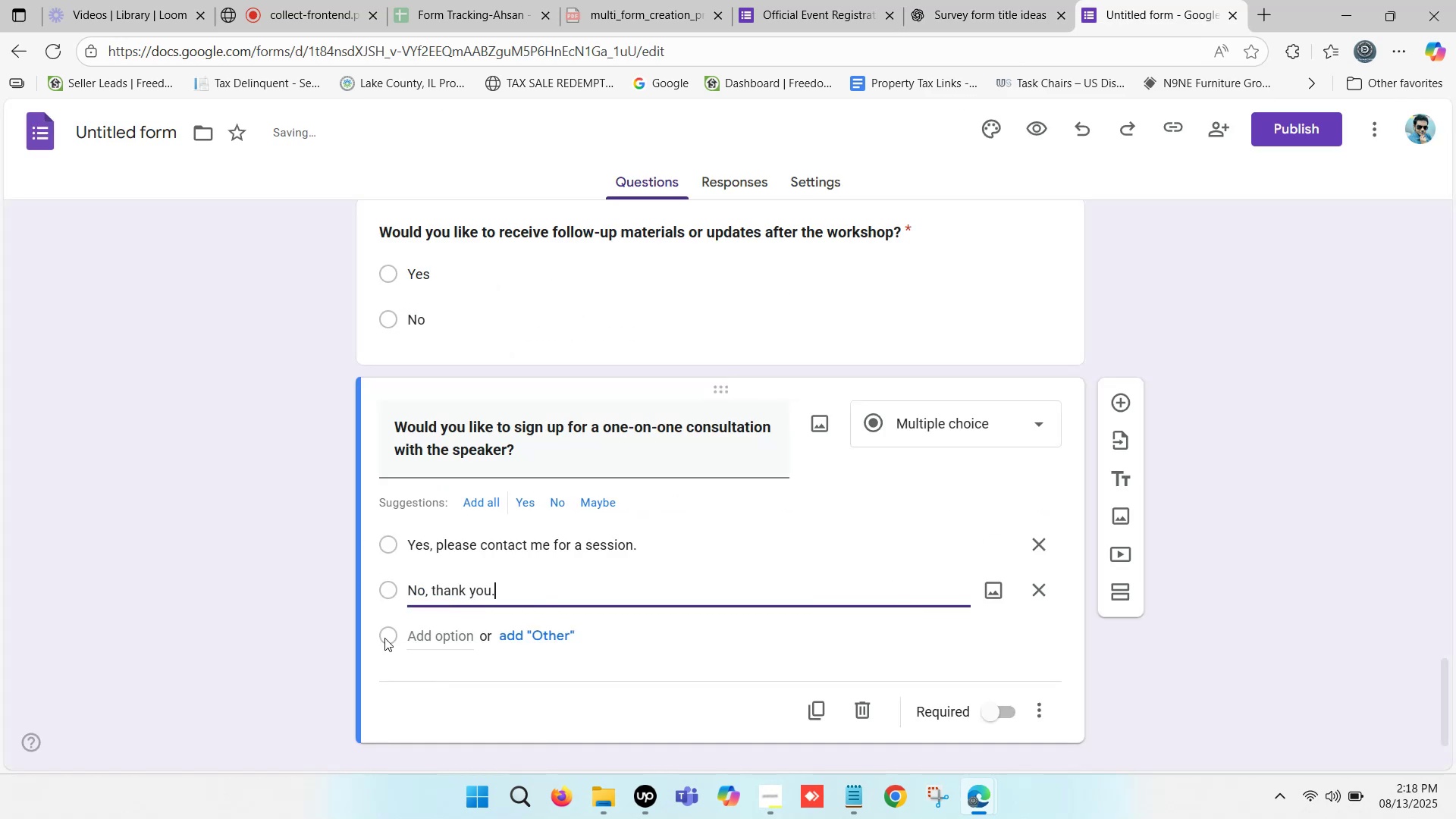 
left_click([244, 604])
 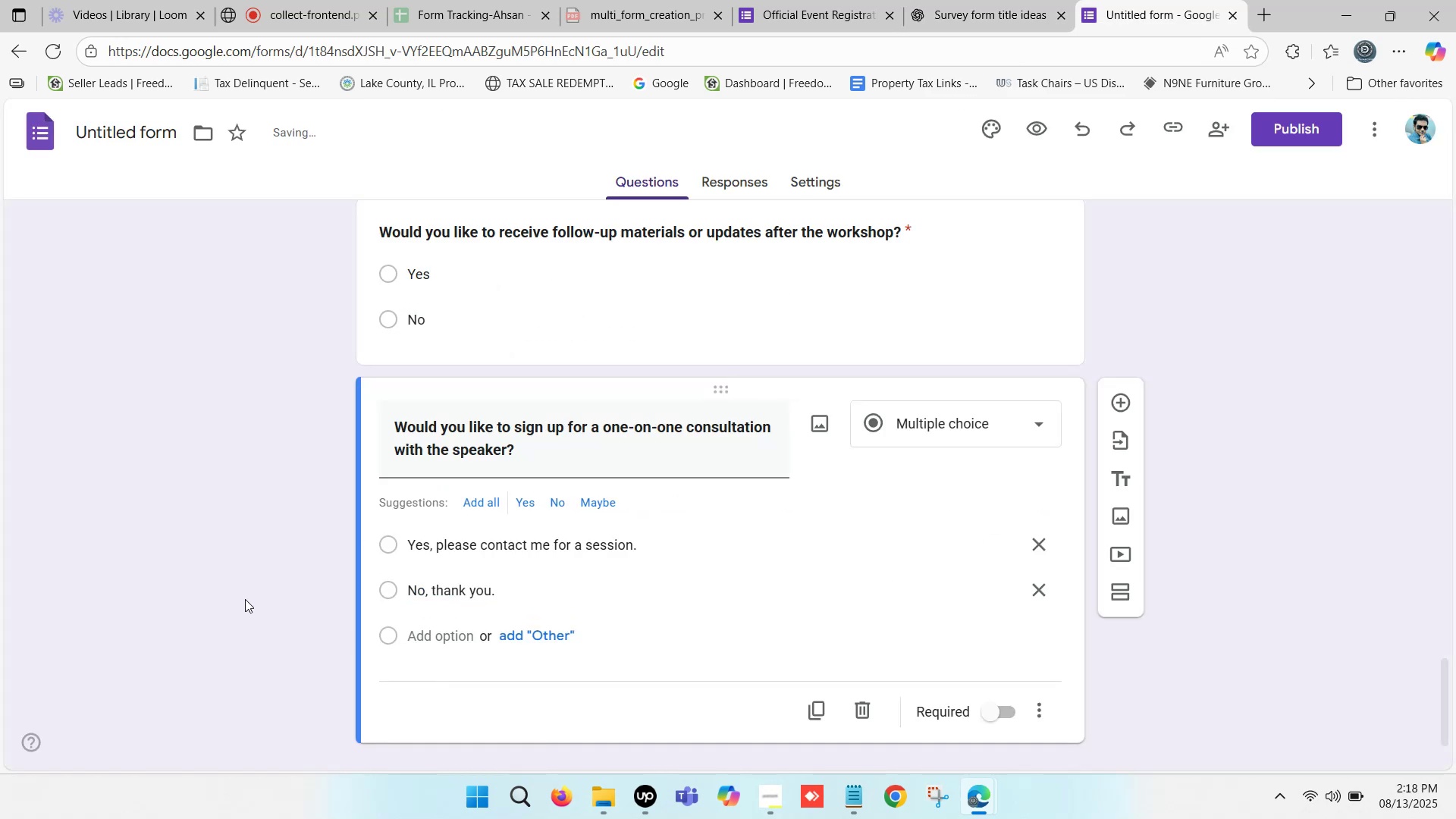 
scroll: coordinate [592, 588], scroll_direction: down, amount: 4.0
 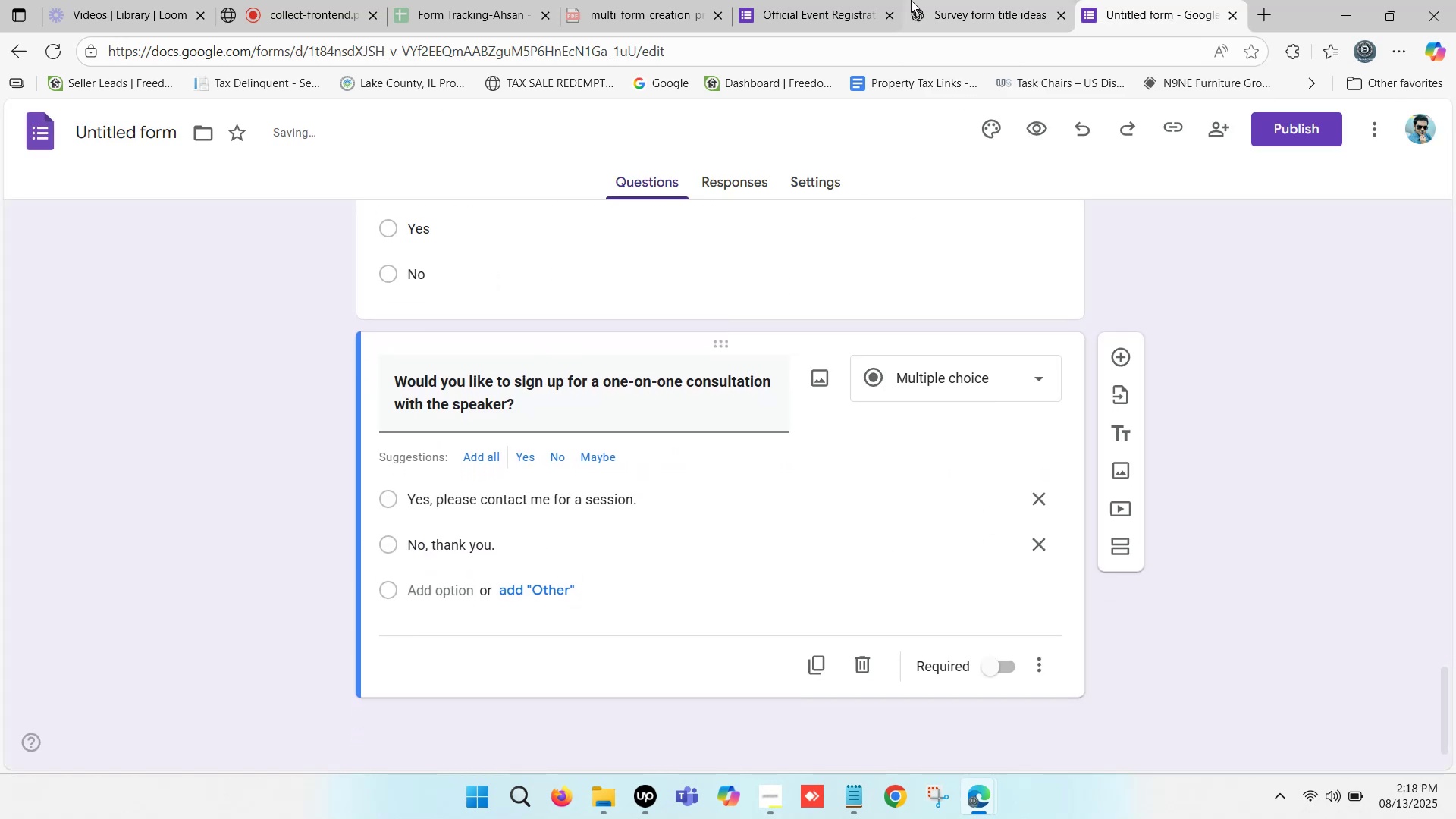 
left_click([929, 0])
 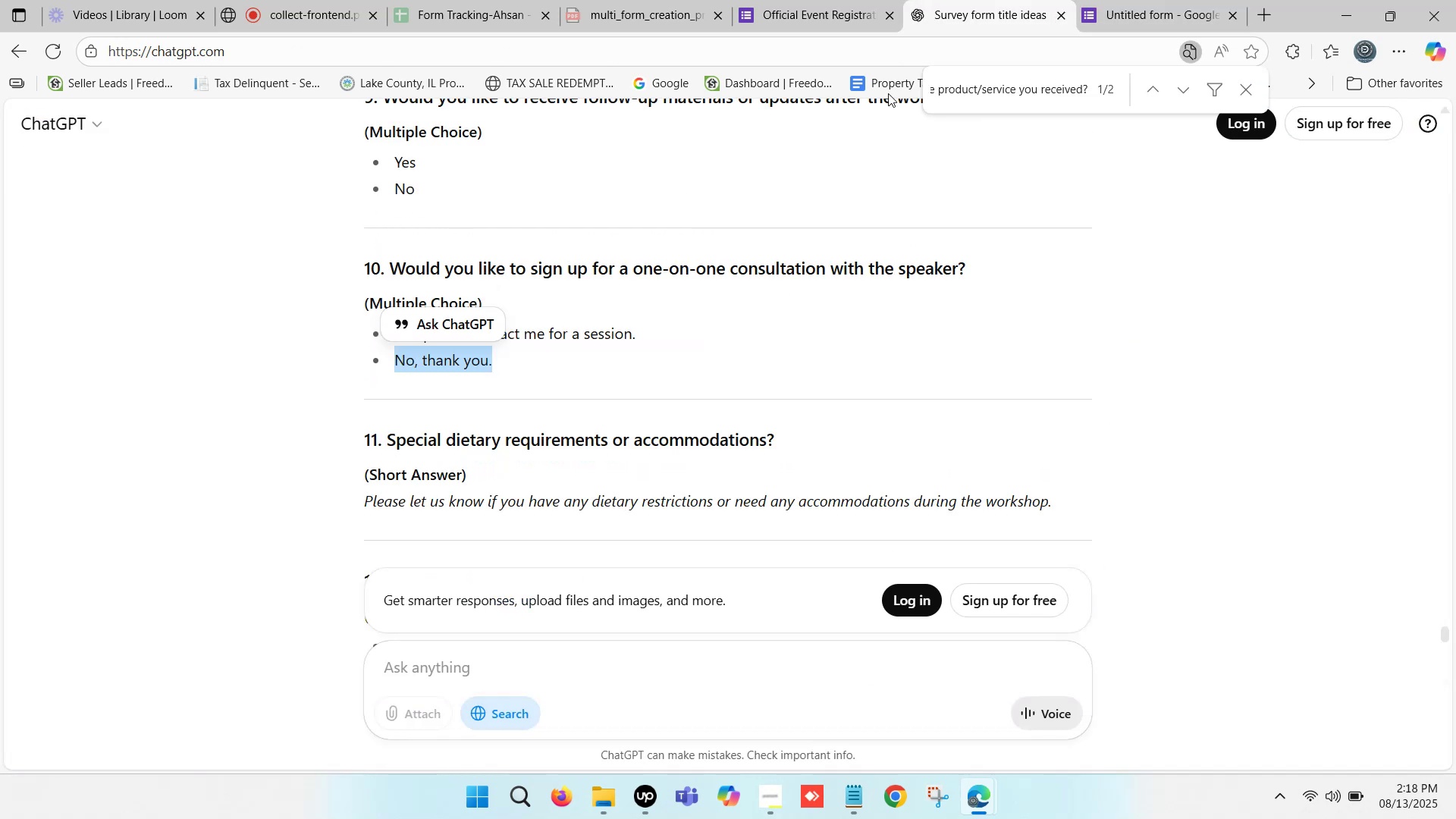 
scroll: coordinate [644, 396], scroll_direction: down, amount: 5.0
 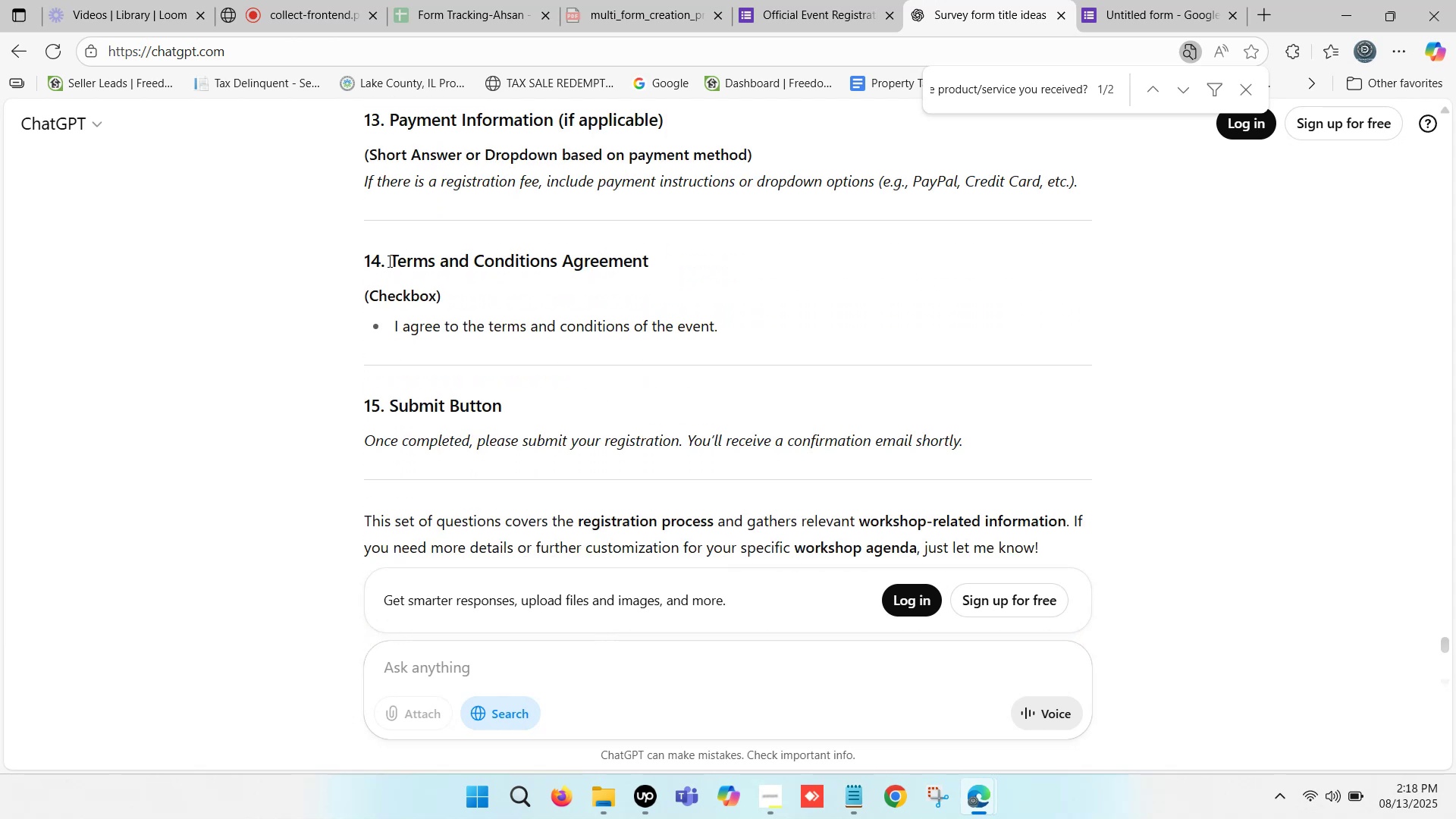 
left_click_drag(start_coordinate=[392, 264], to_coordinate=[647, 253])
 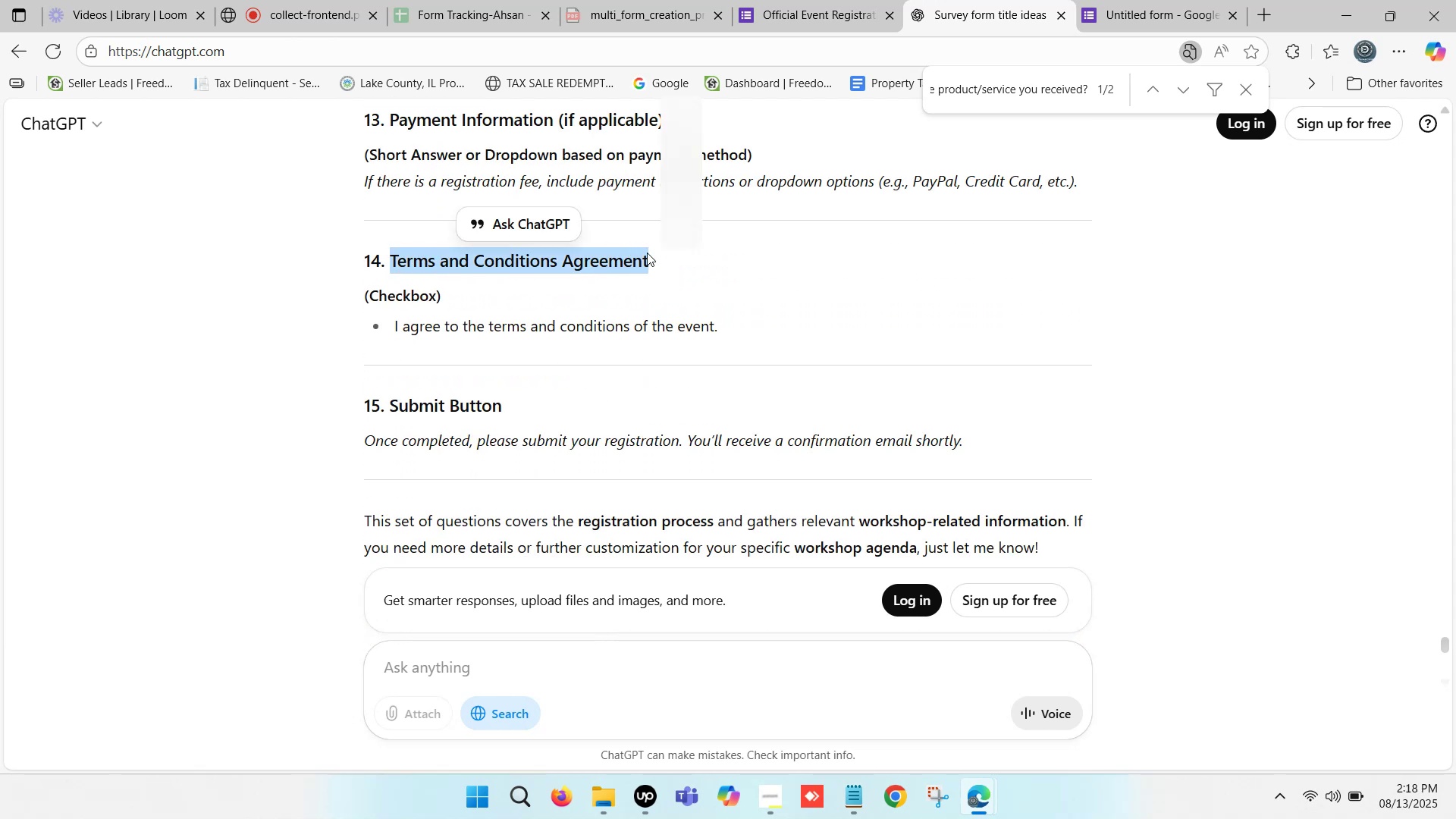 
key(Control+C)
 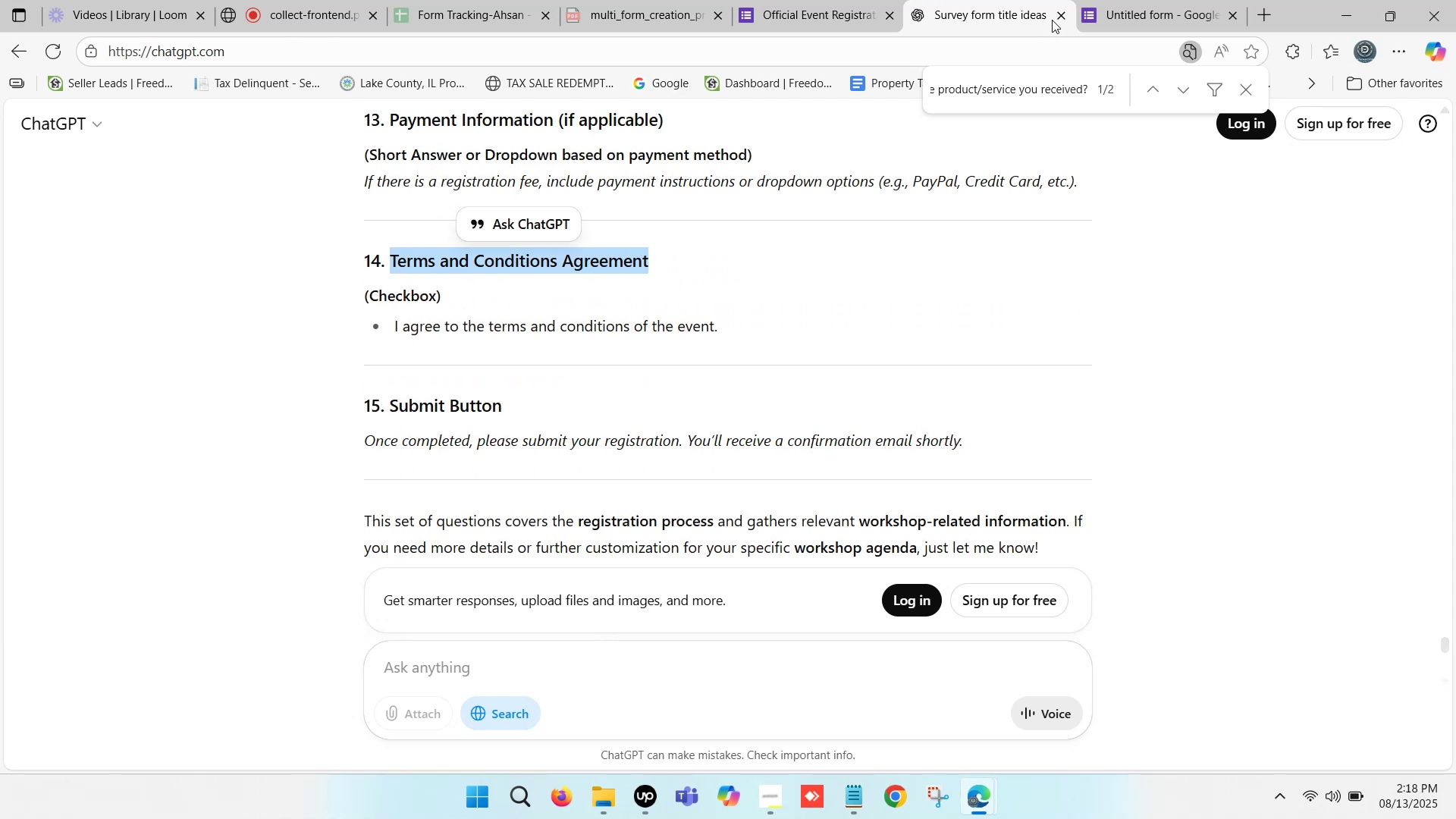 
left_click([1130, 0])
 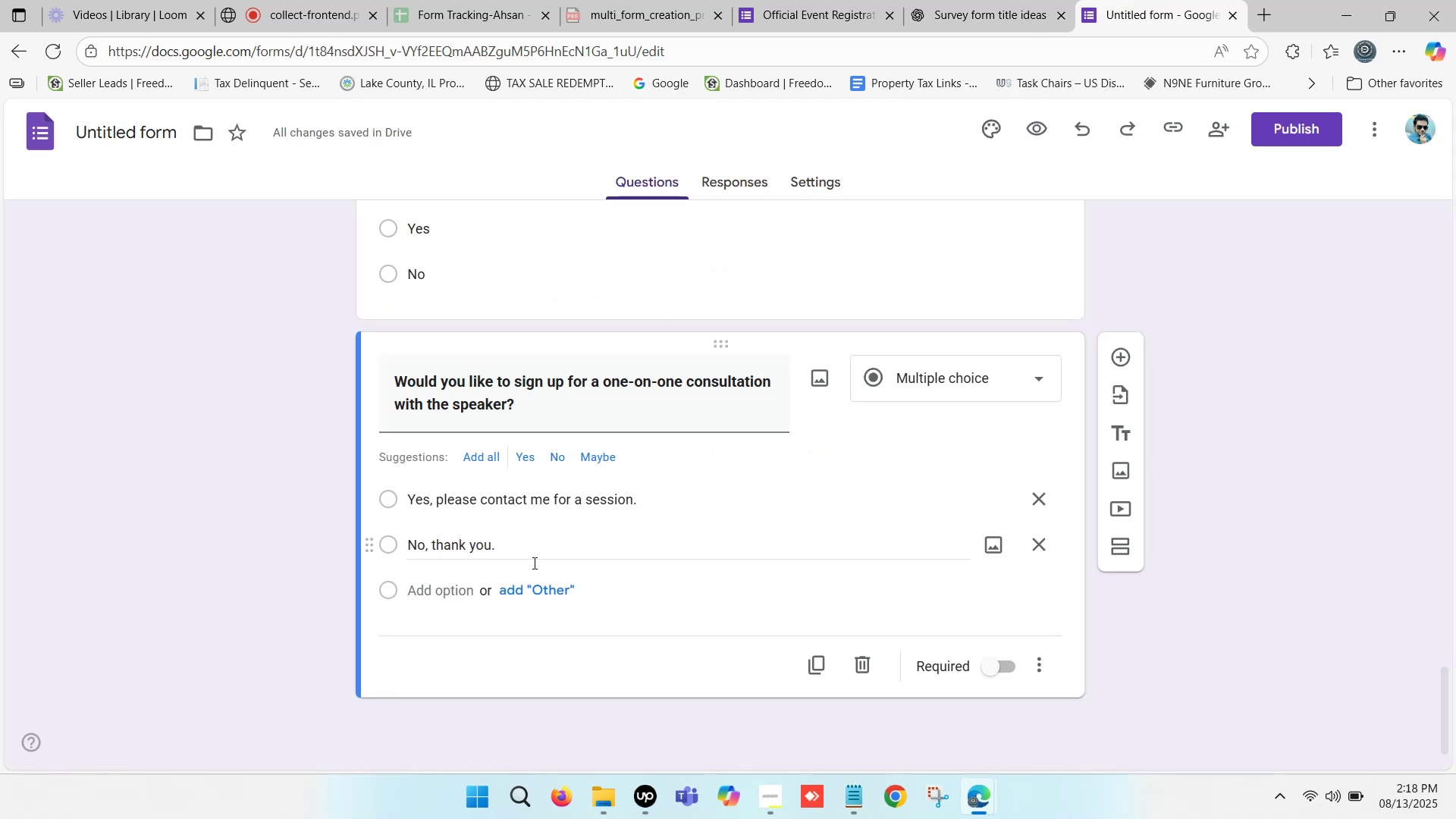 
scroll: coordinate [512, 586], scroll_direction: down, amount: 2.0
 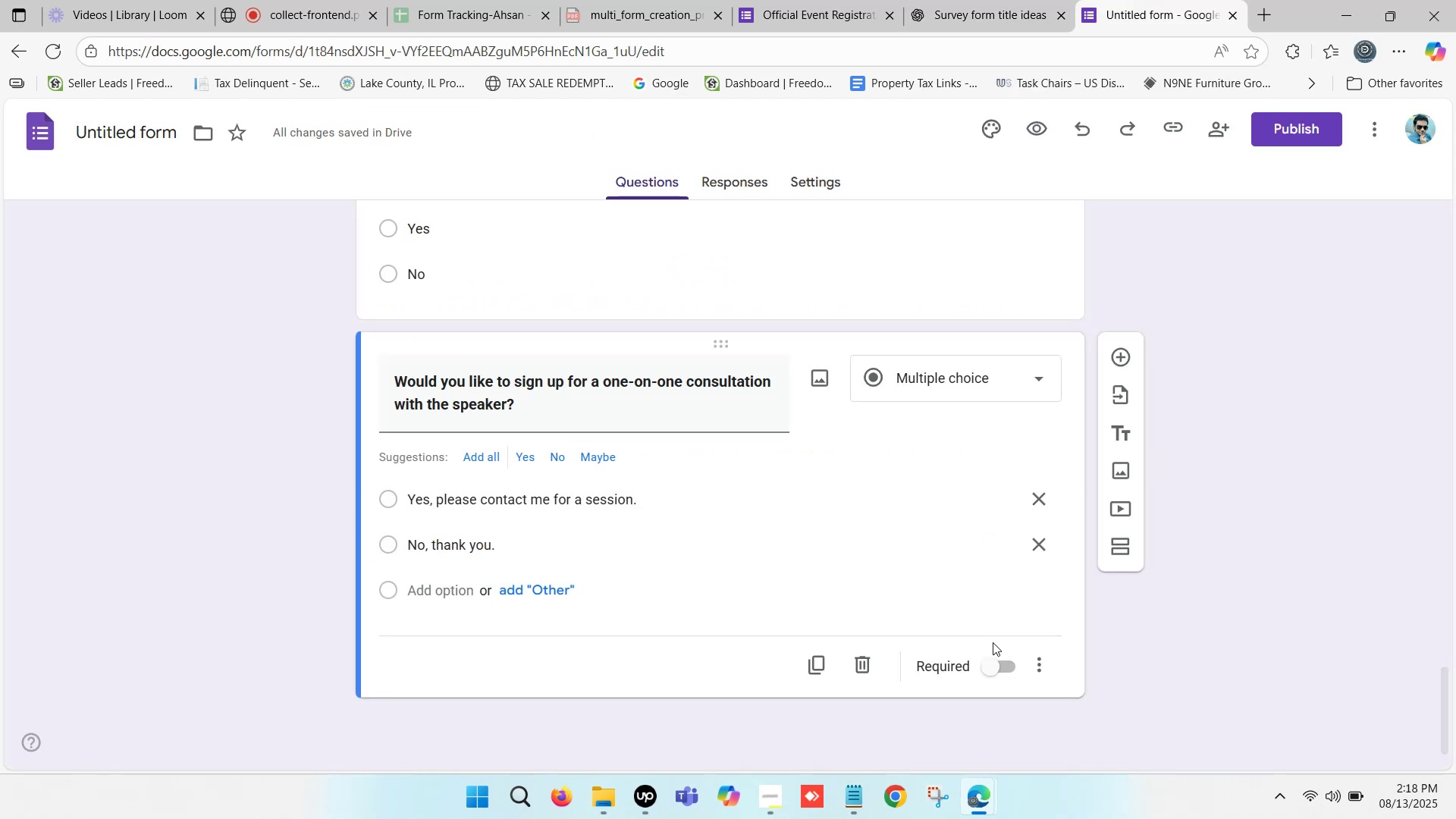 
left_click([1005, 667])
 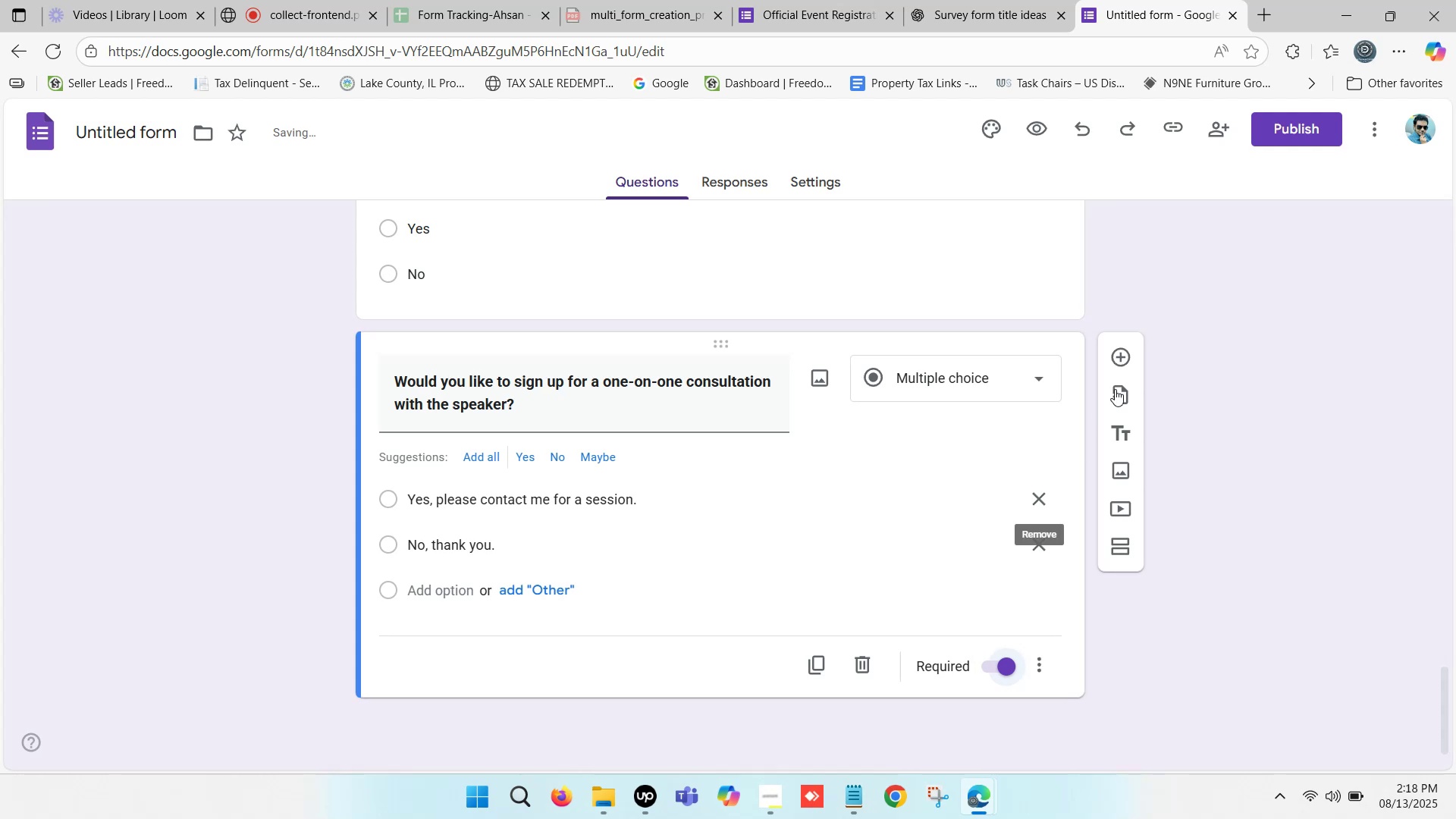 
left_click([1124, 355])
 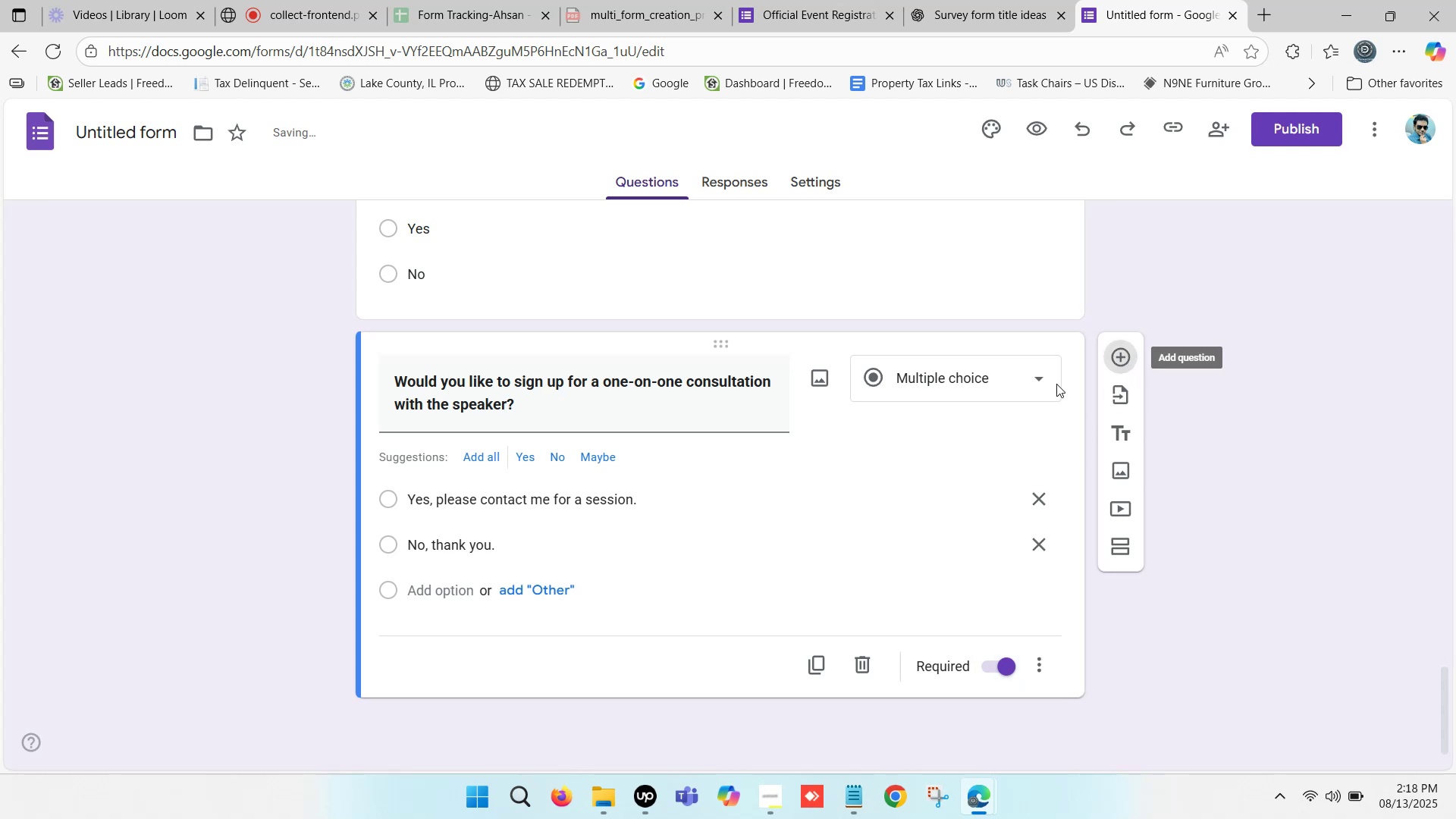 
scroll: coordinate [711, 484], scroll_direction: down, amount: 3.0
 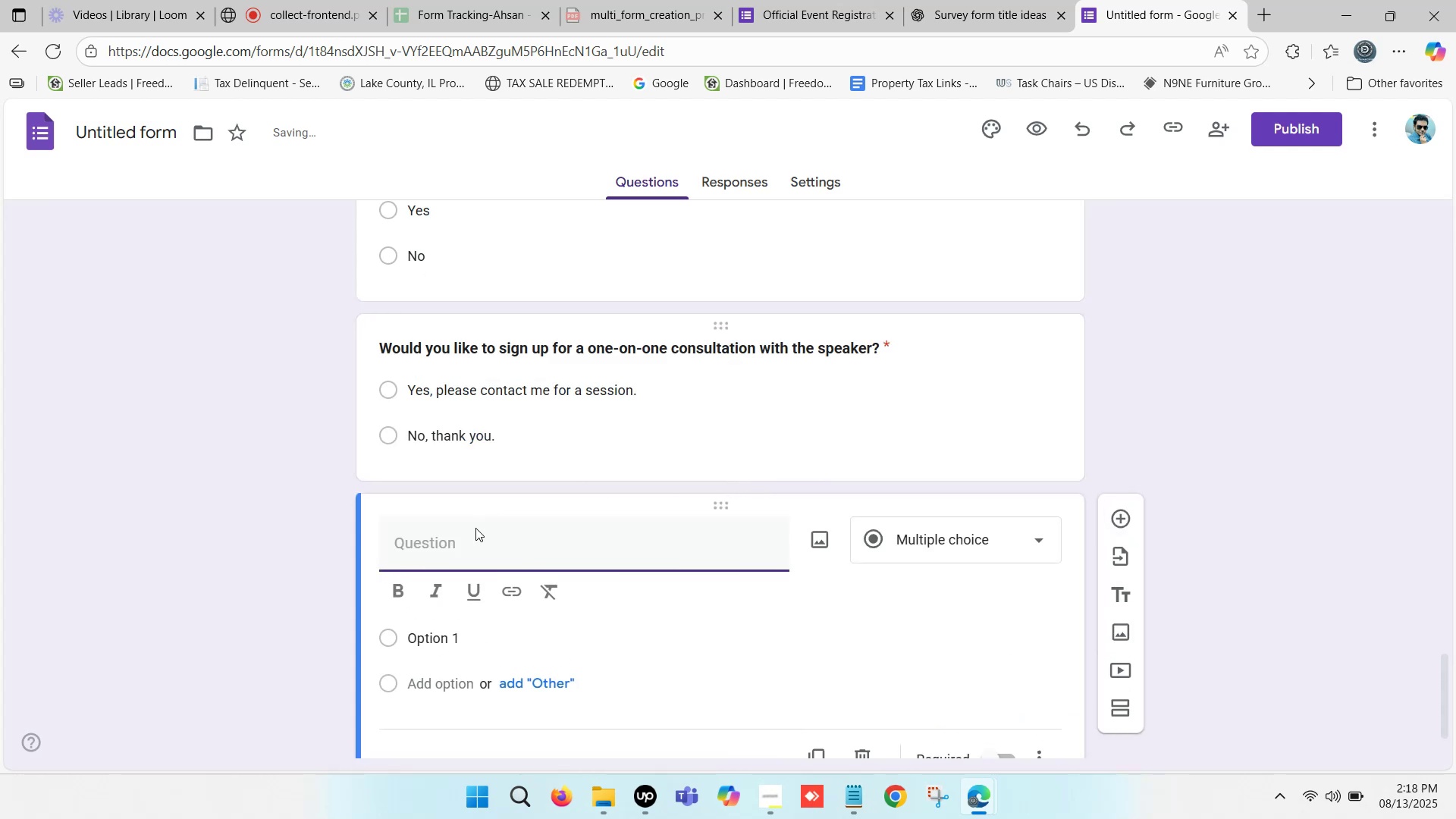 
key(Control+V)
 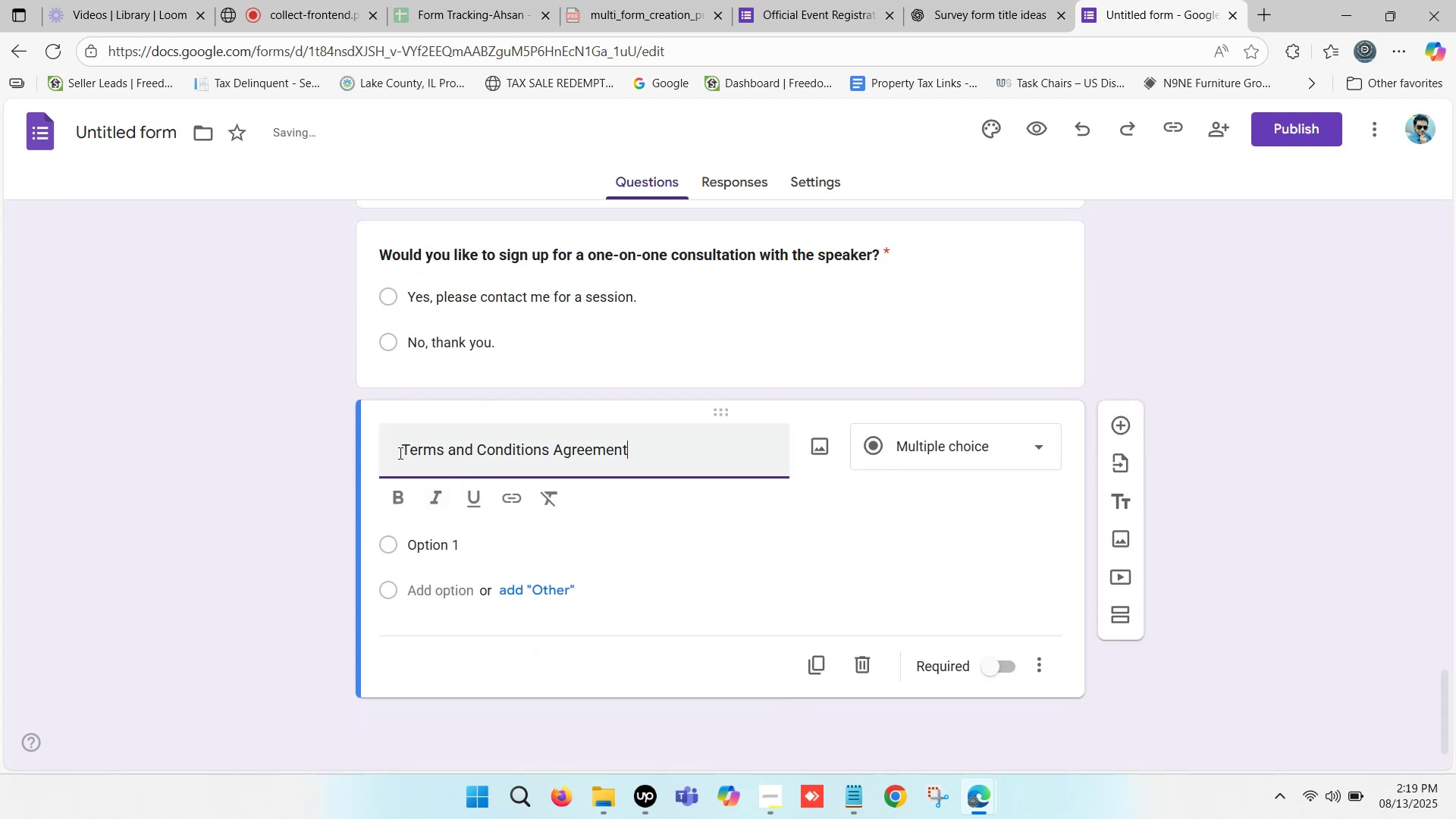 
left_click_drag(start_coordinate=[400, 441], to_coordinate=[382, 441])
 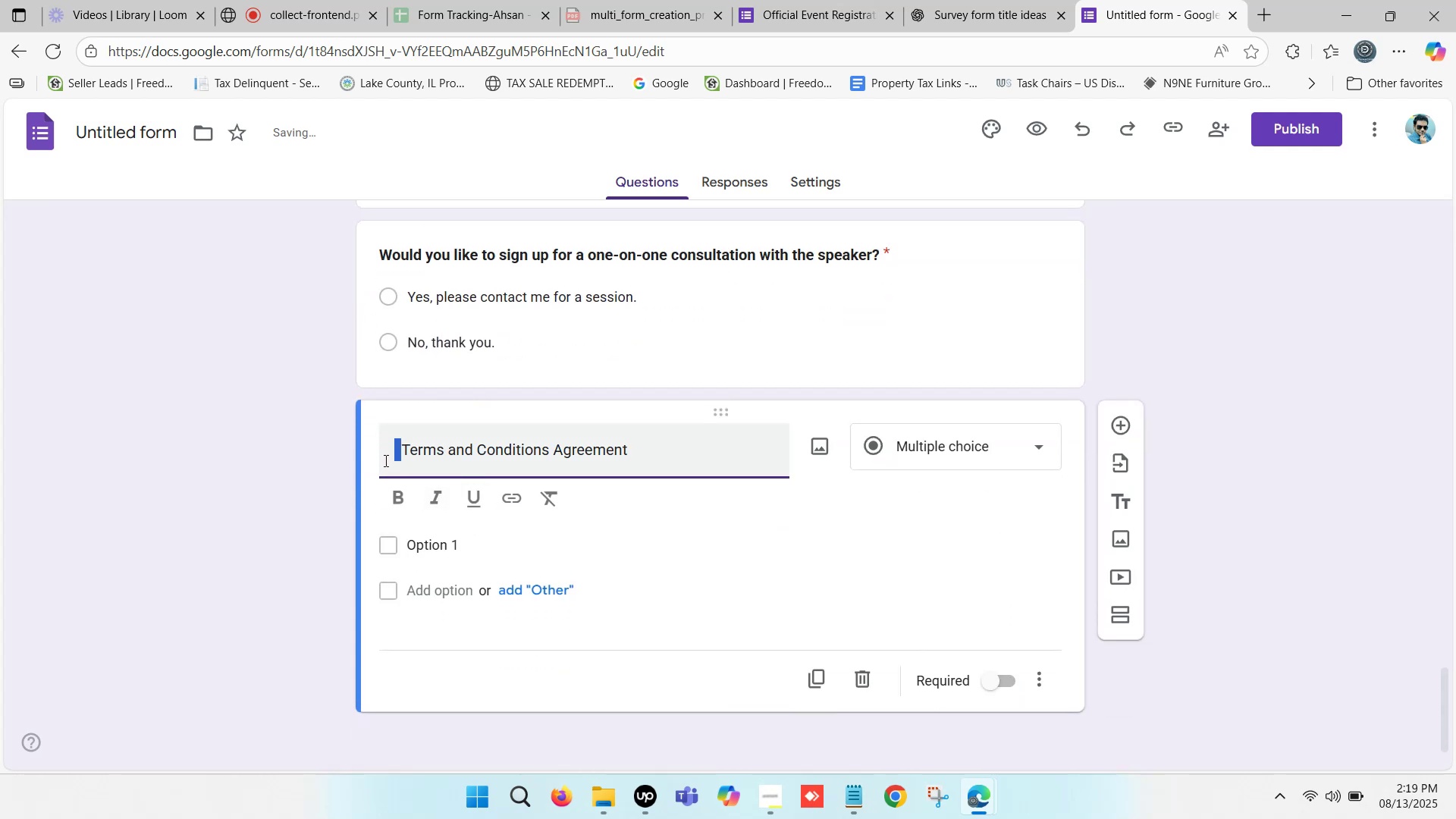 
key(Backspace)
 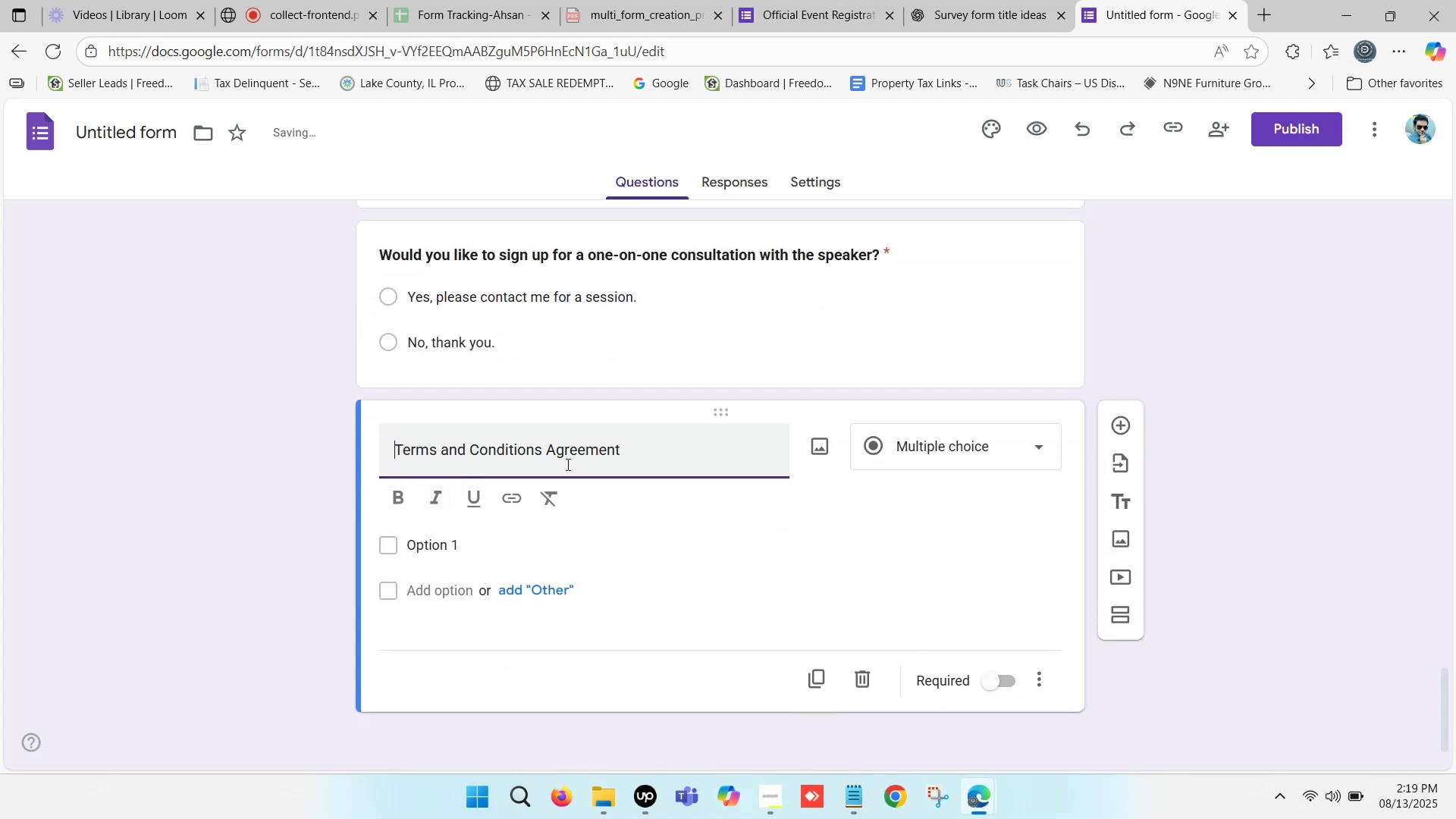 
left_click_drag(start_coordinate=[642, 449], to_coordinate=[663, 447])
 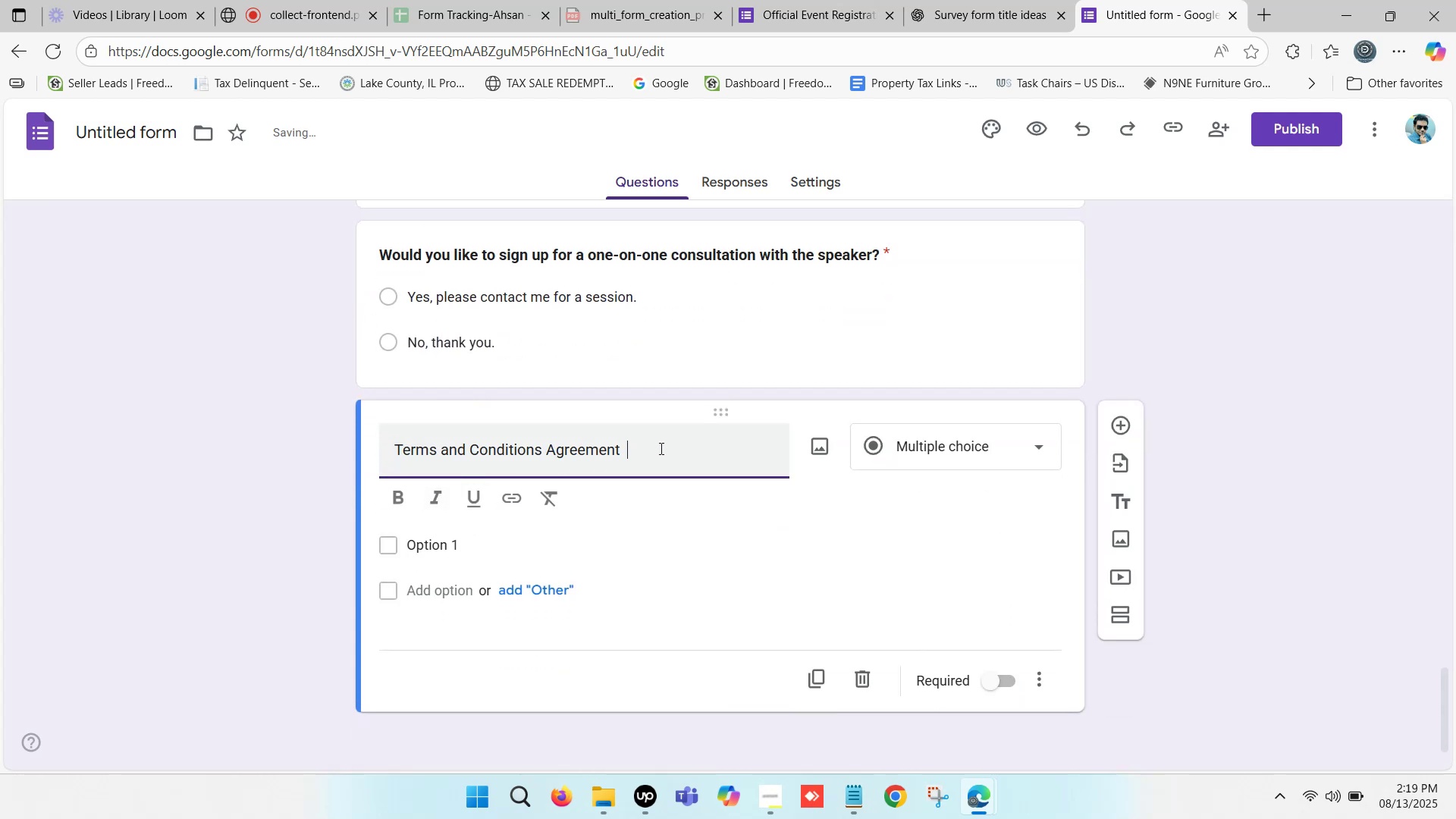 
key(Backspace)
 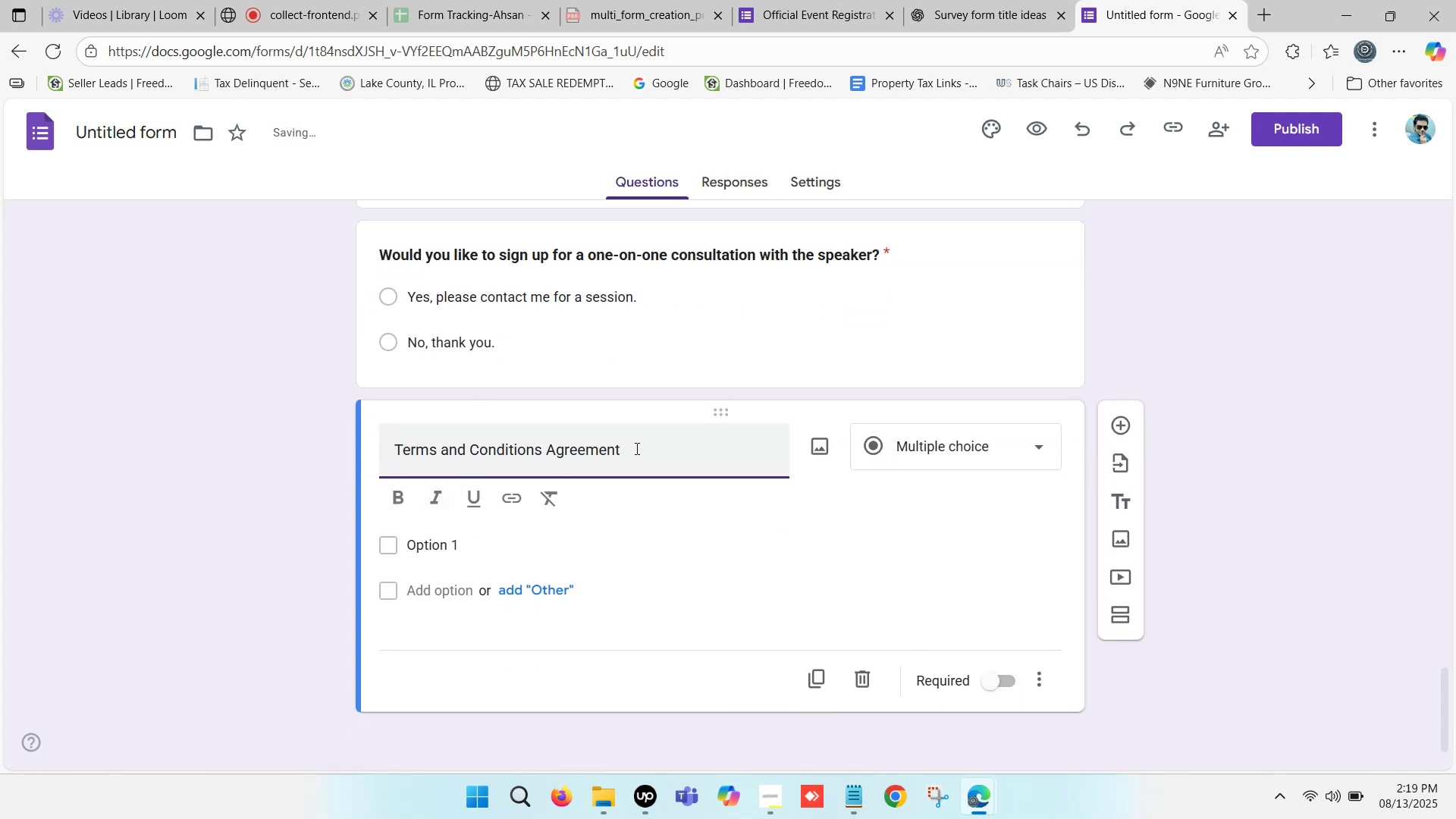 
key(Backspace)
 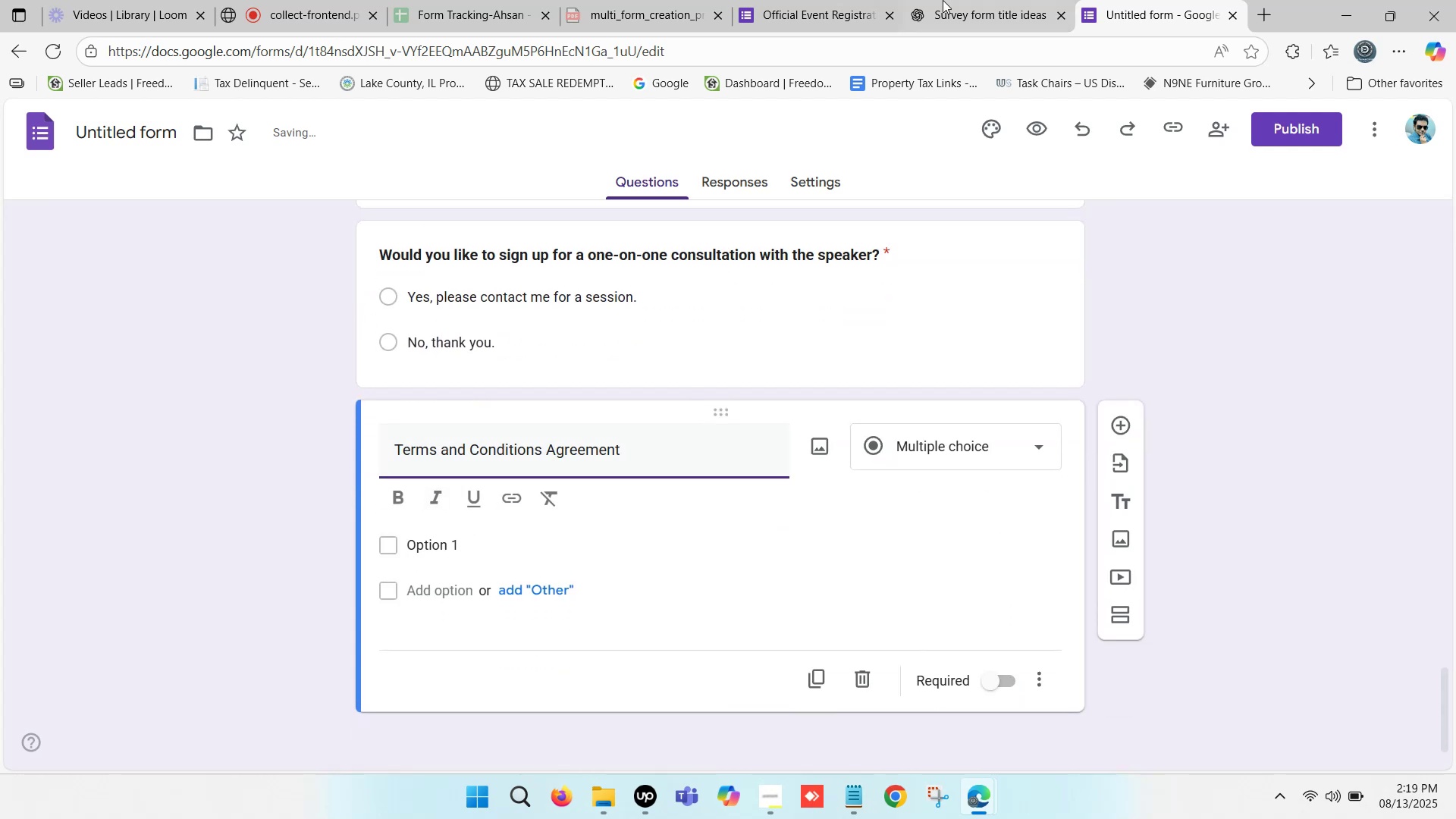 
left_click([943, 0])
 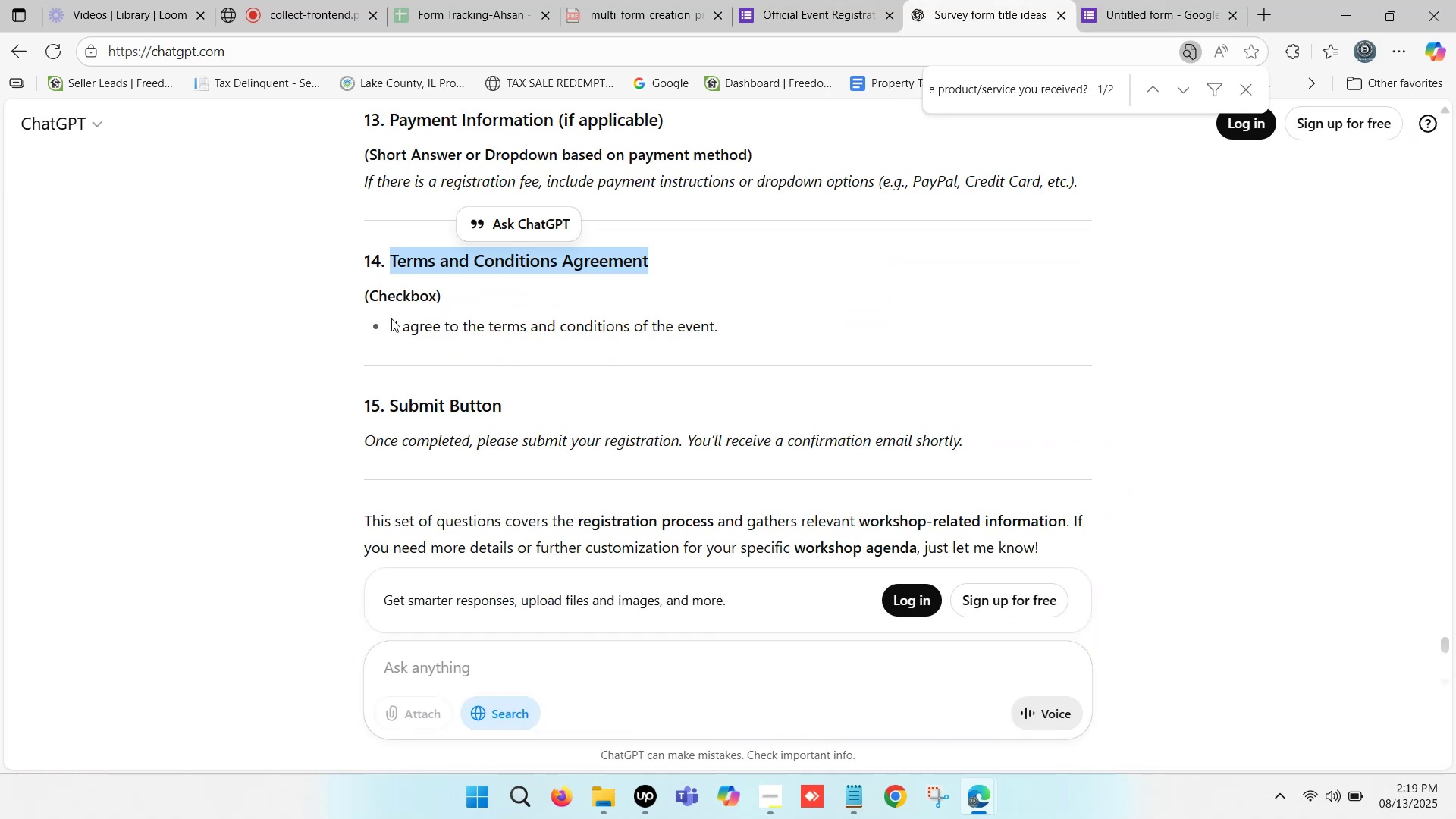 
left_click_drag(start_coordinate=[395, 323], to_coordinate=[717, 330])
 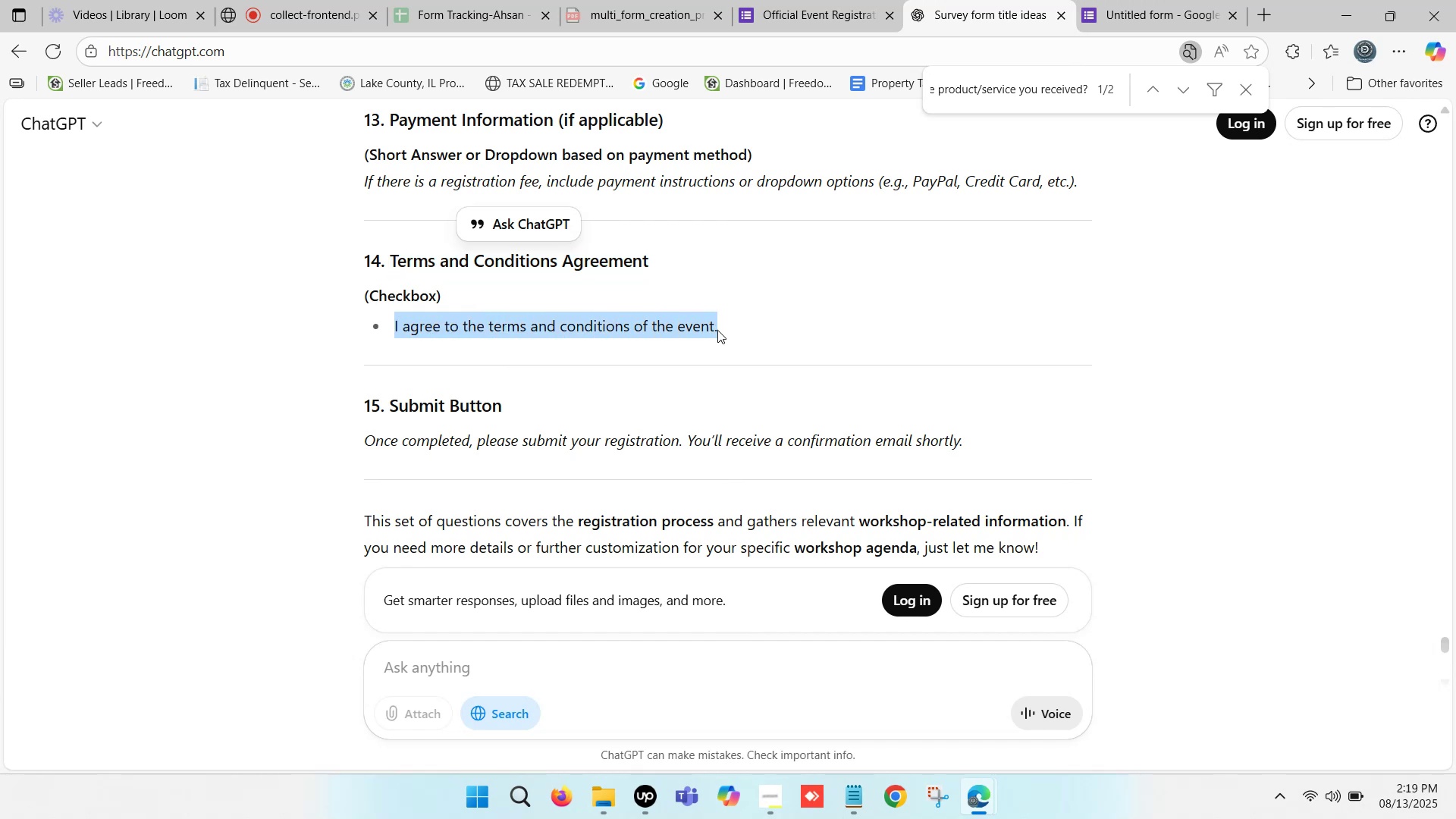 
key(Control+C)
 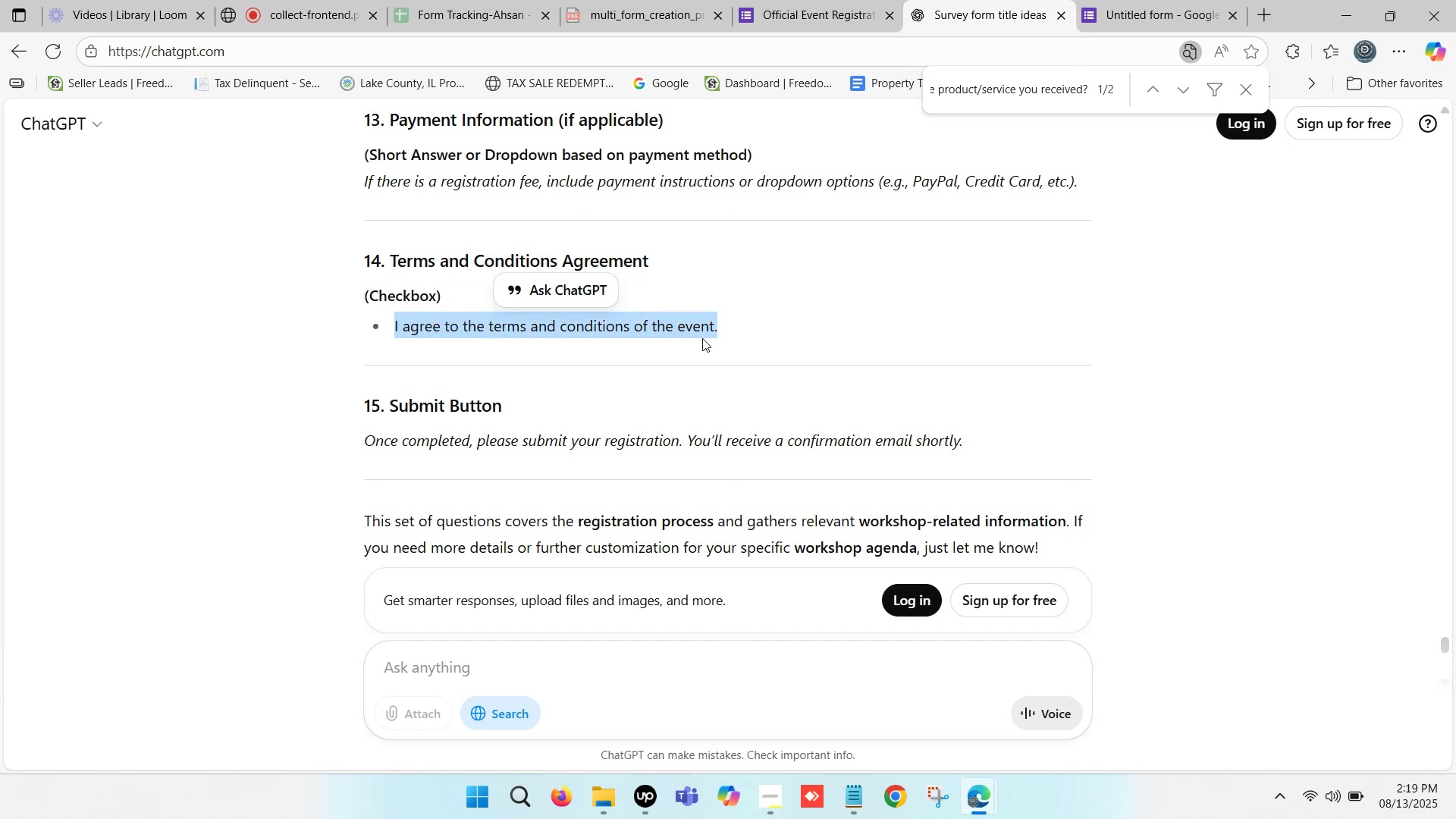 
scroll: coordinate [642, 358], scroll_direction: down, amount: 2.0
 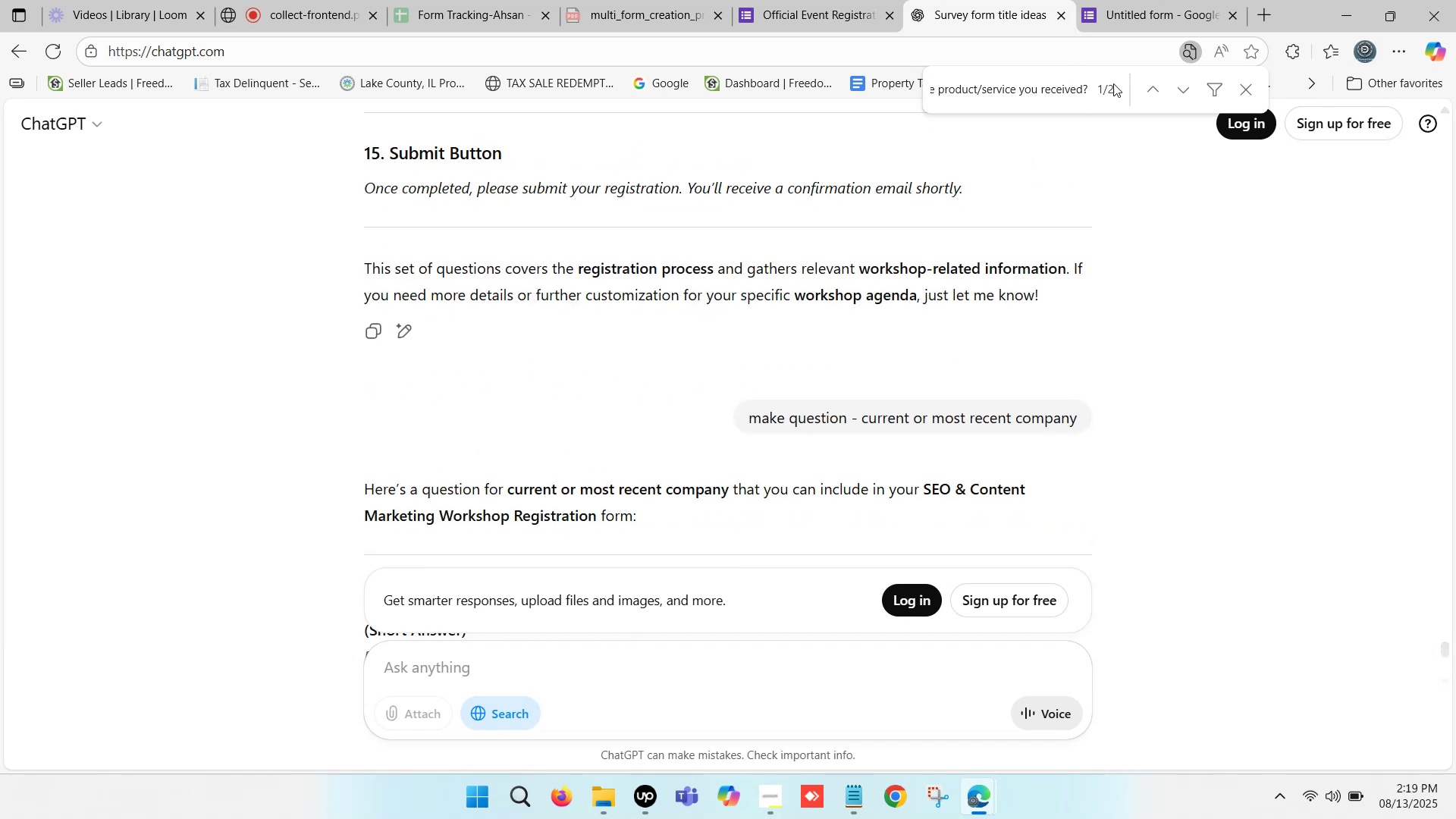 
left_click([1156, 0])
 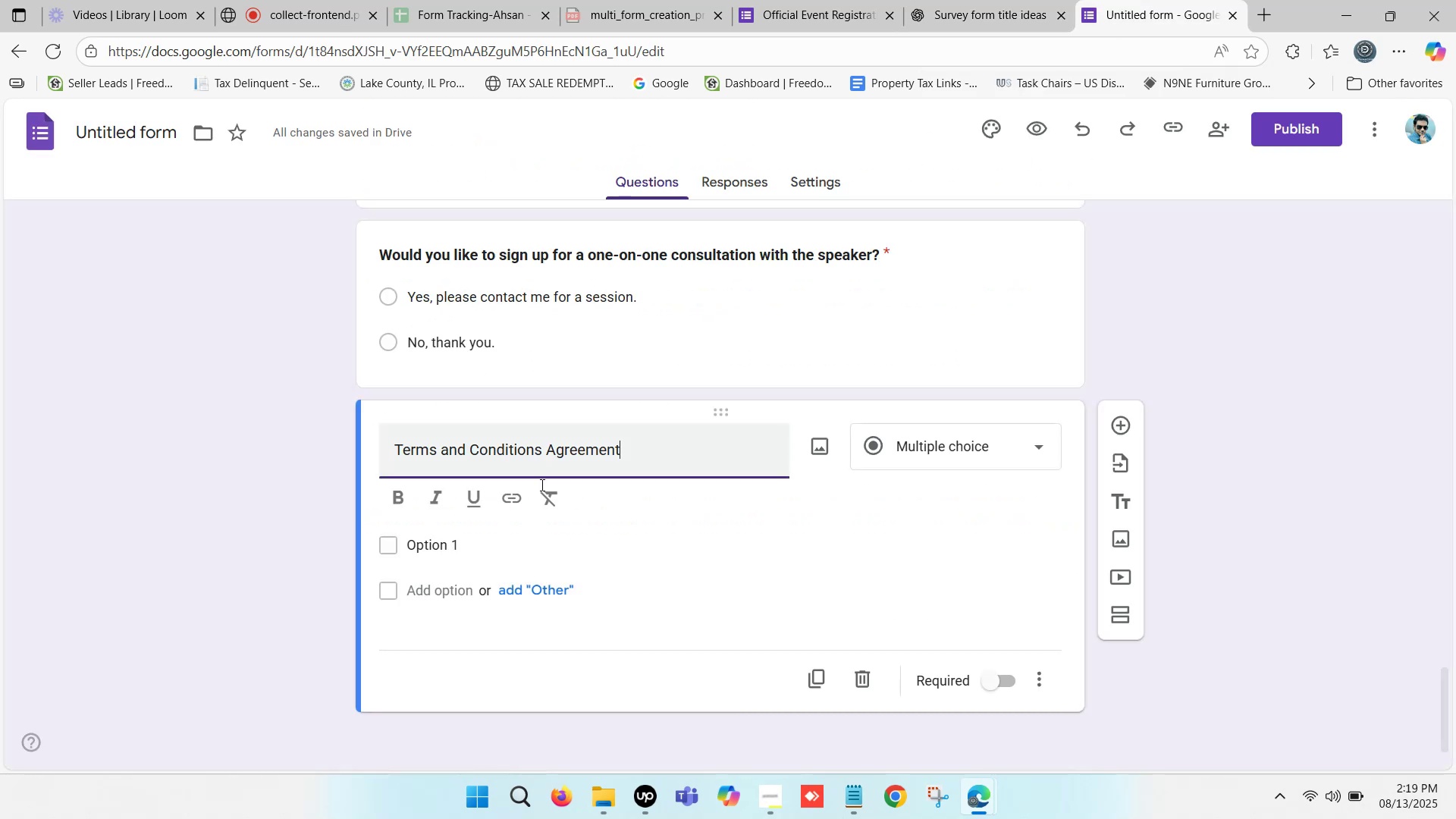 
scroll: coordinate [516, 522], scroll_direction: down, amount: 2.0
 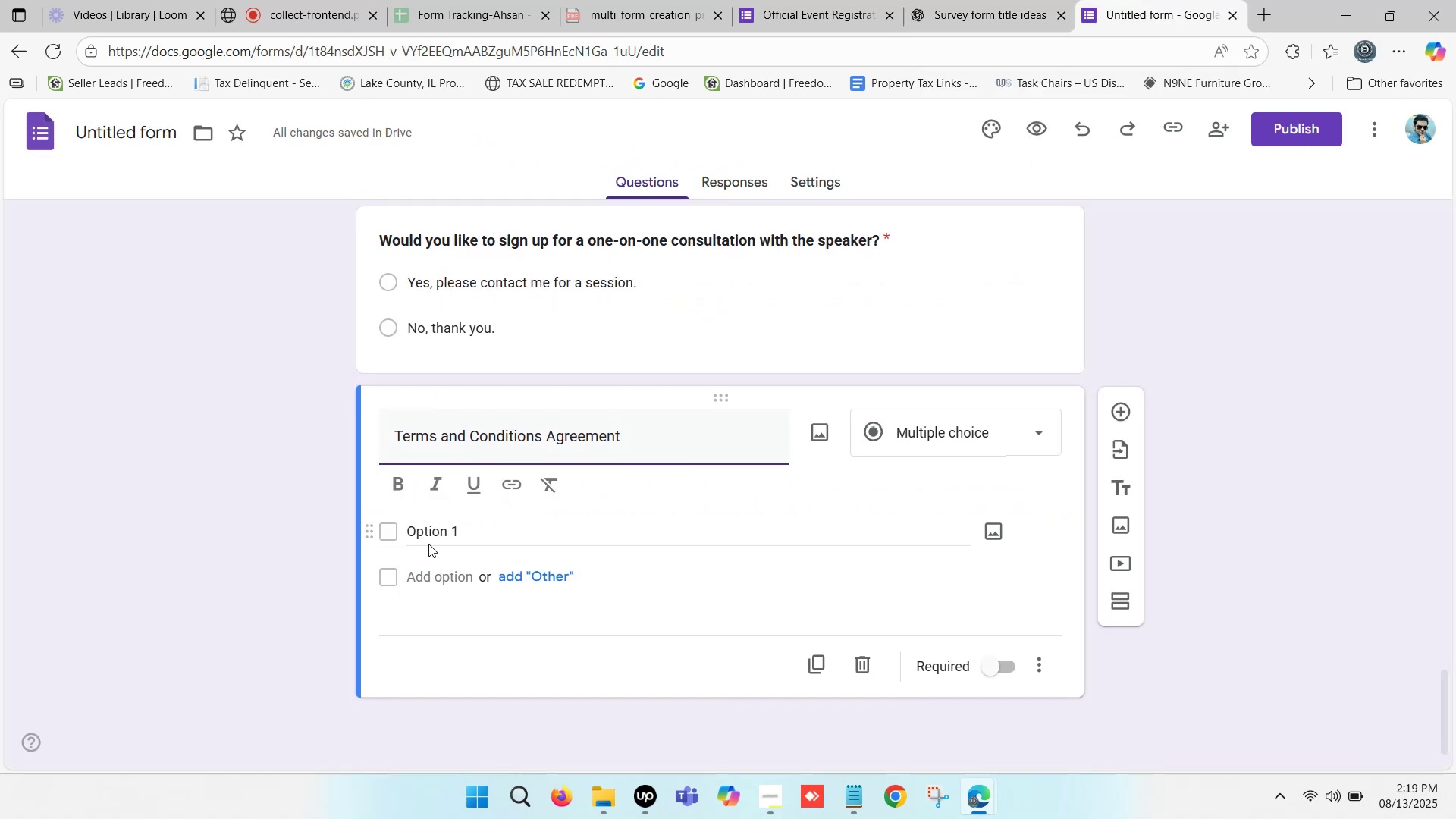 
left_click([431, 530])
 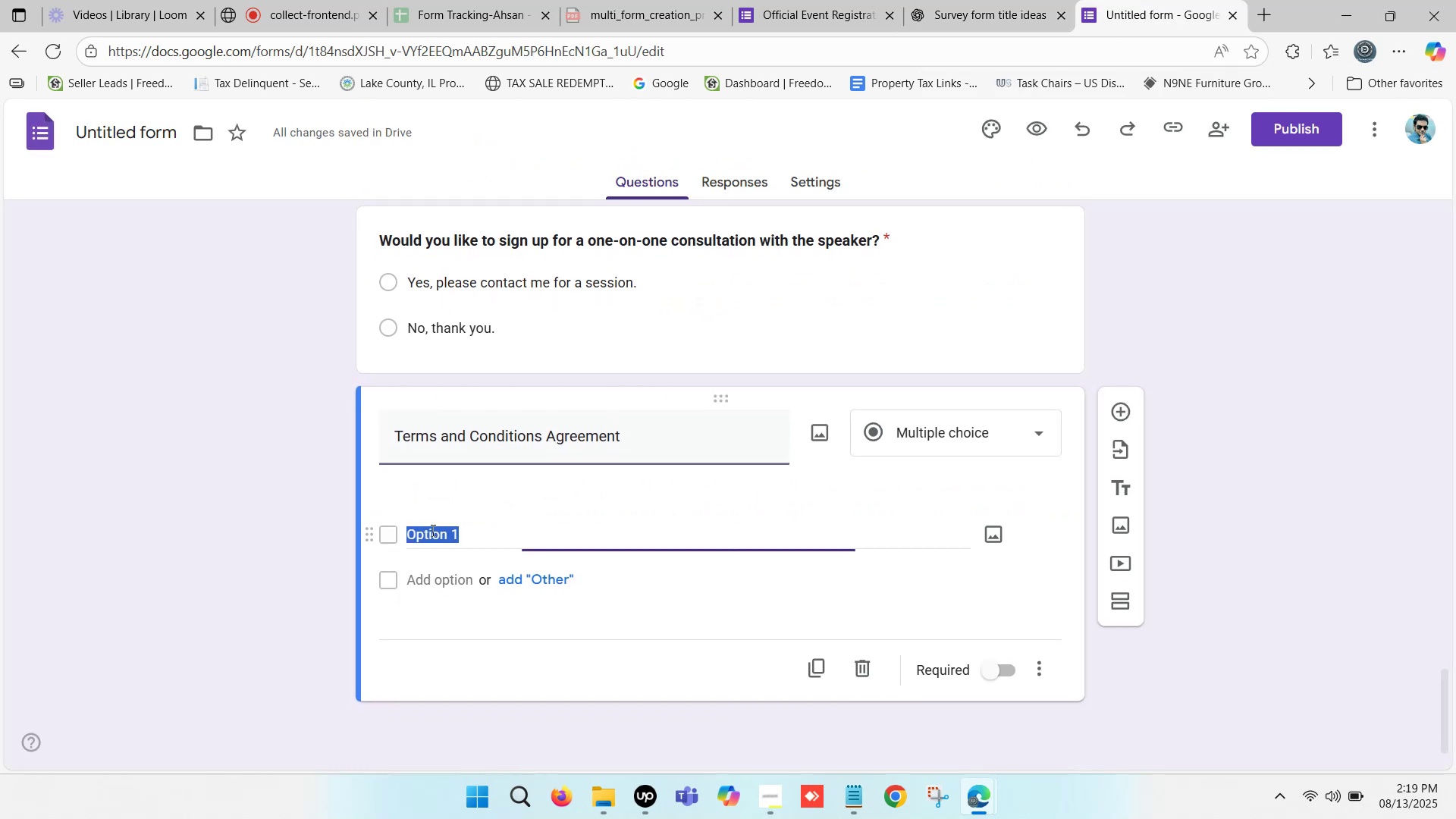 
key(Control+V)
 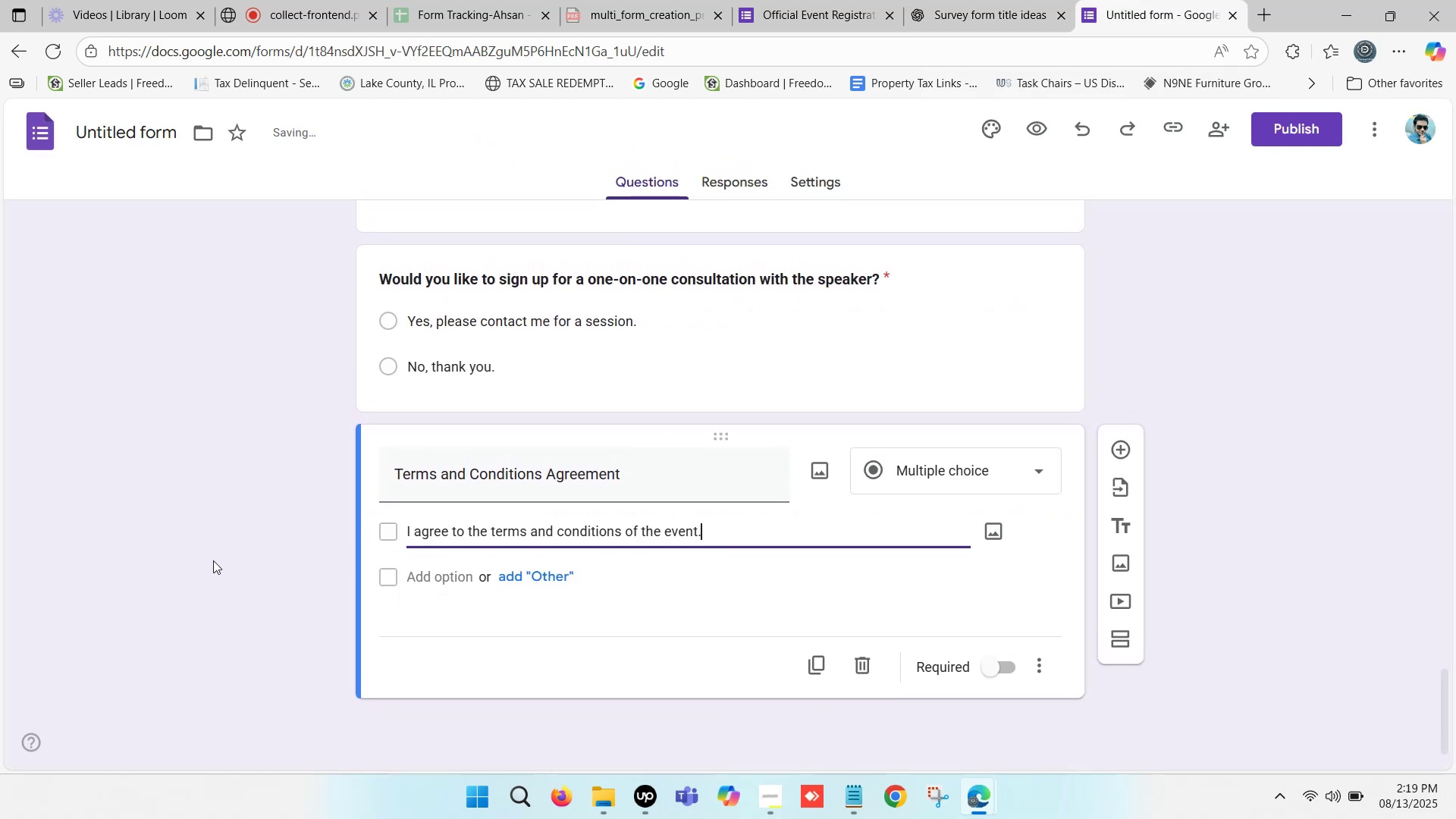 
scroll: coordinate [969, 532], scroll_direction: down, amount: 2.0
 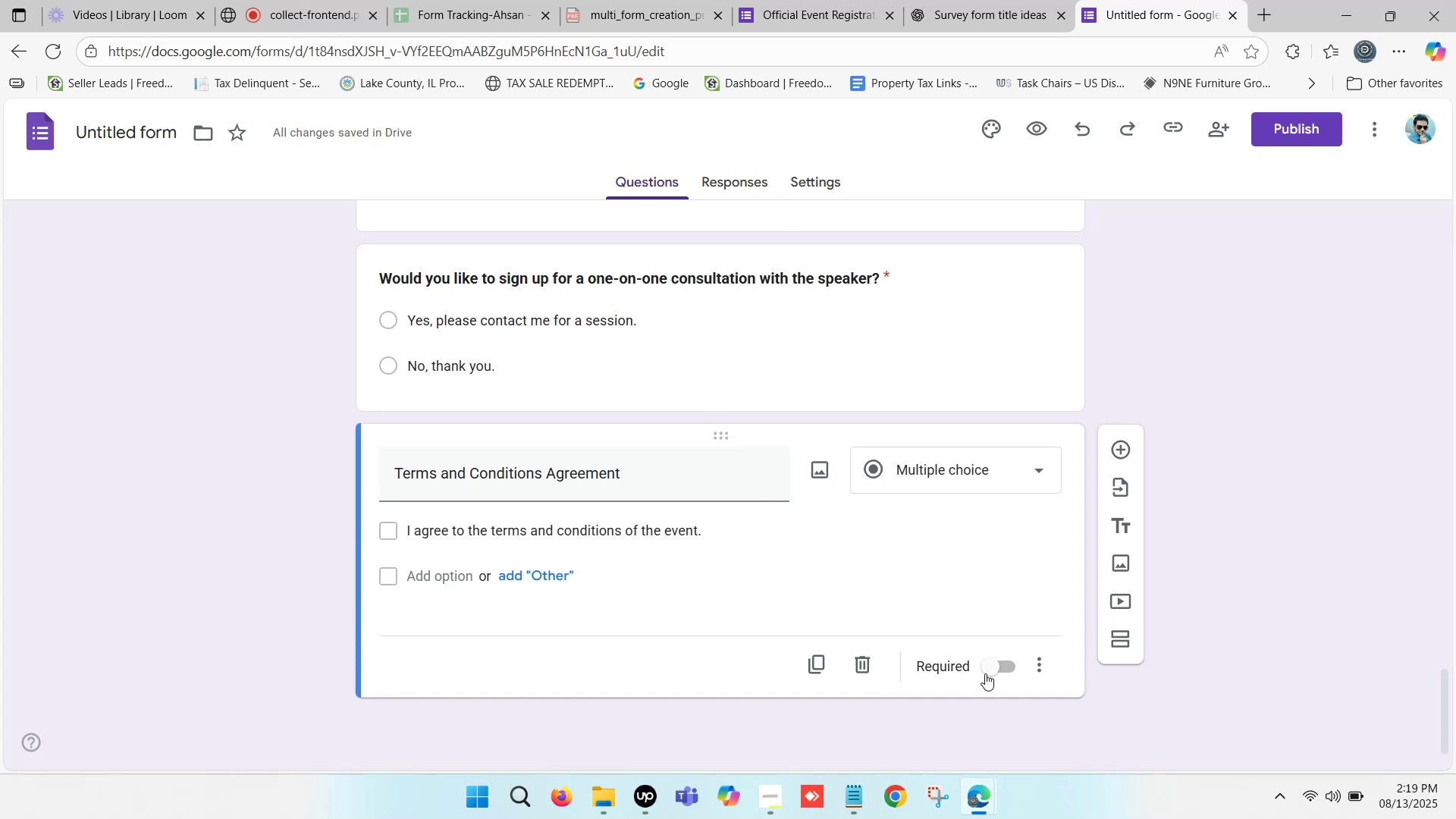 
left_click([990, 661])
 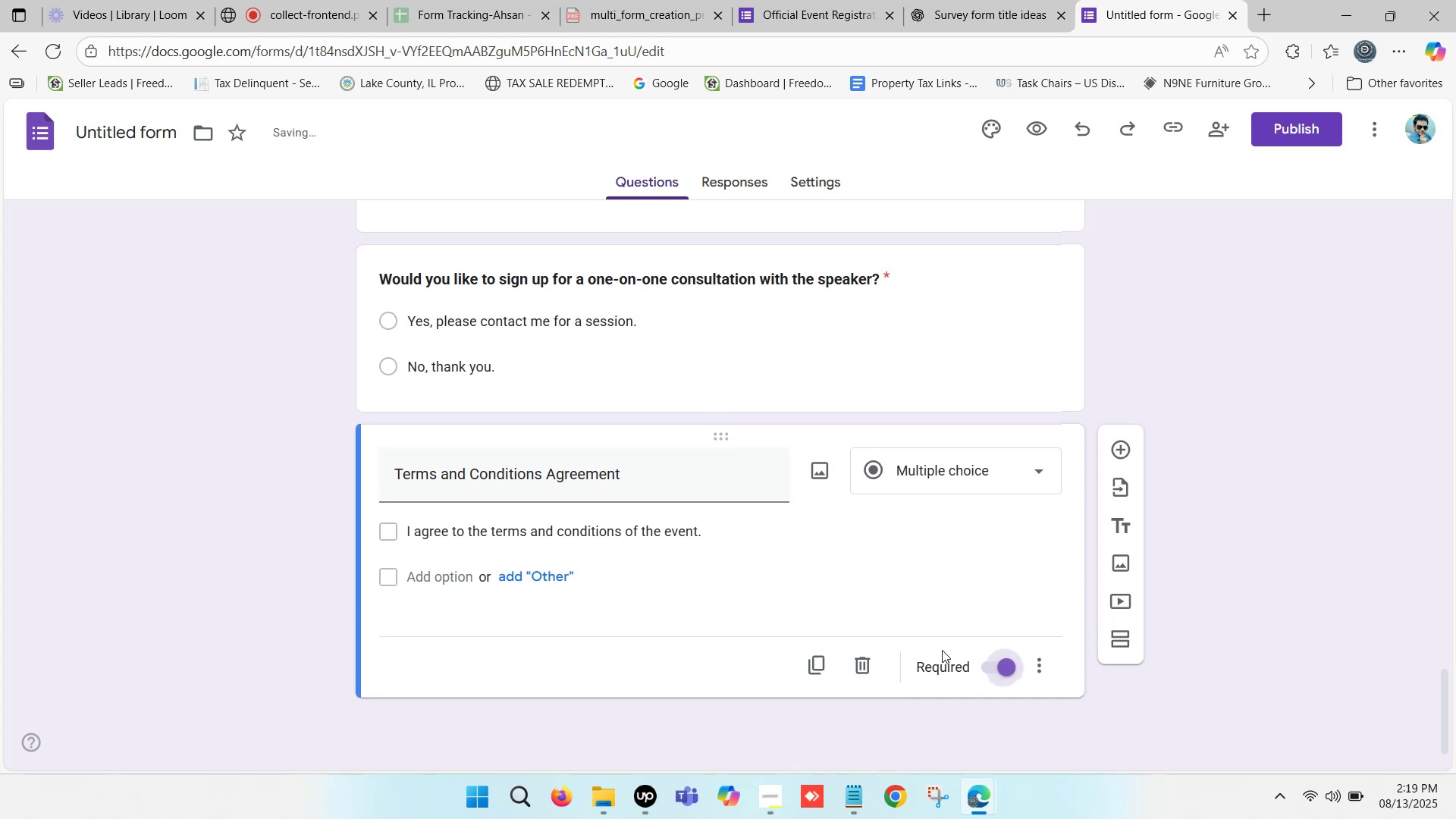 
scroll: coordinate [870, 566], scroll_direction: down, amount: 6.0
 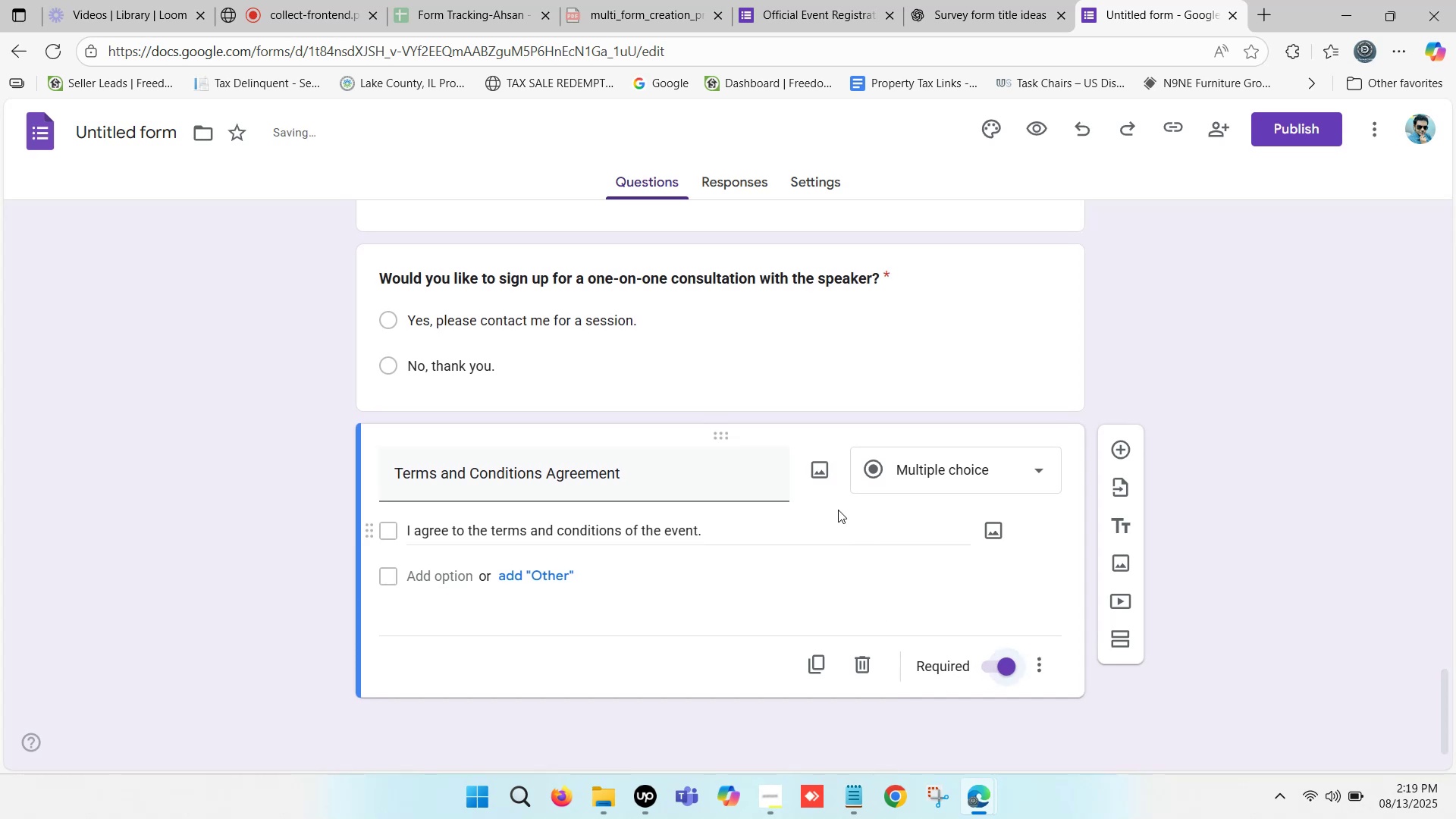 
scroll: coordinate [818, 507], scroll_direction: up, amount: 12.0
 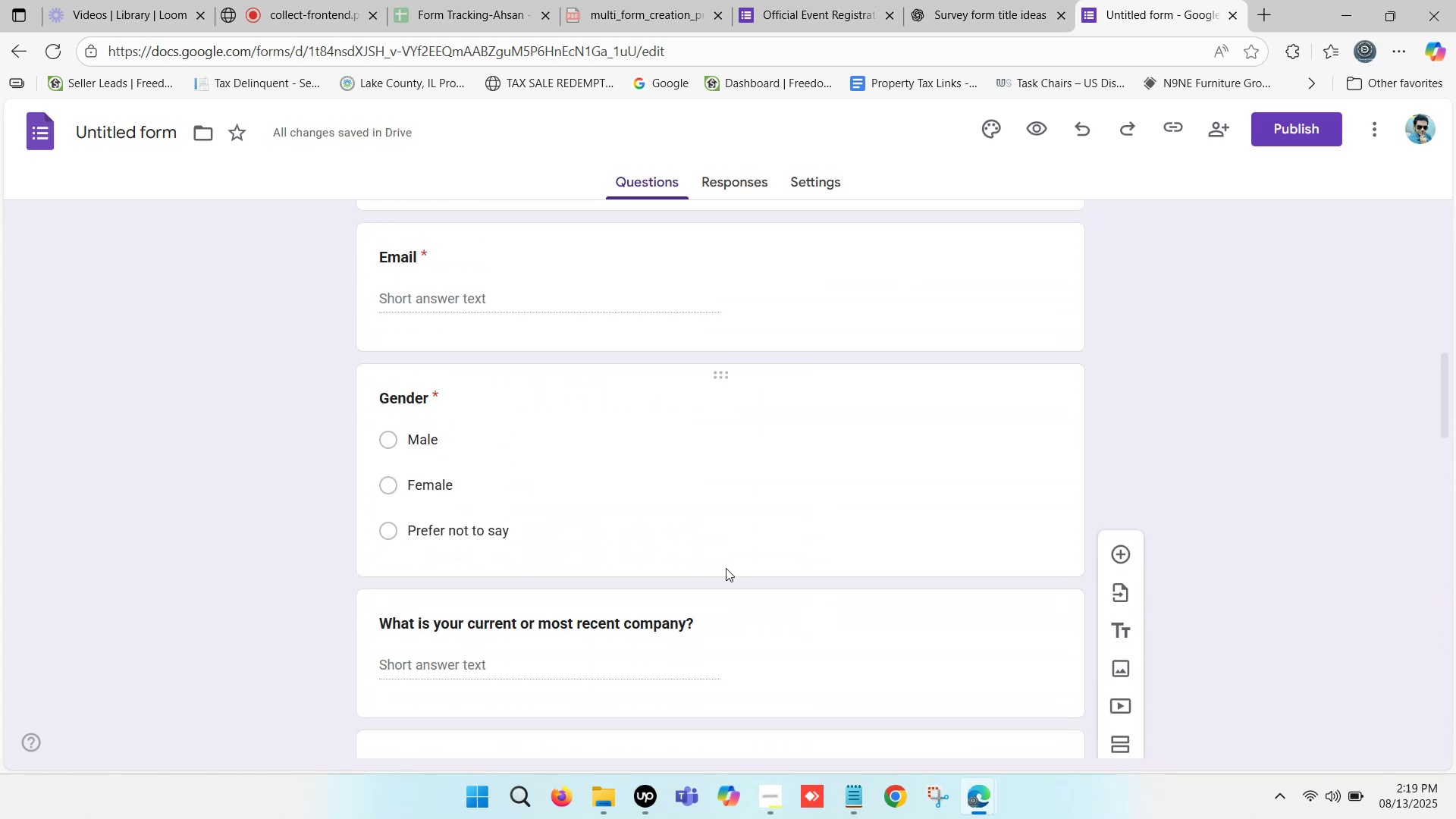 
left_click([681, 485])
 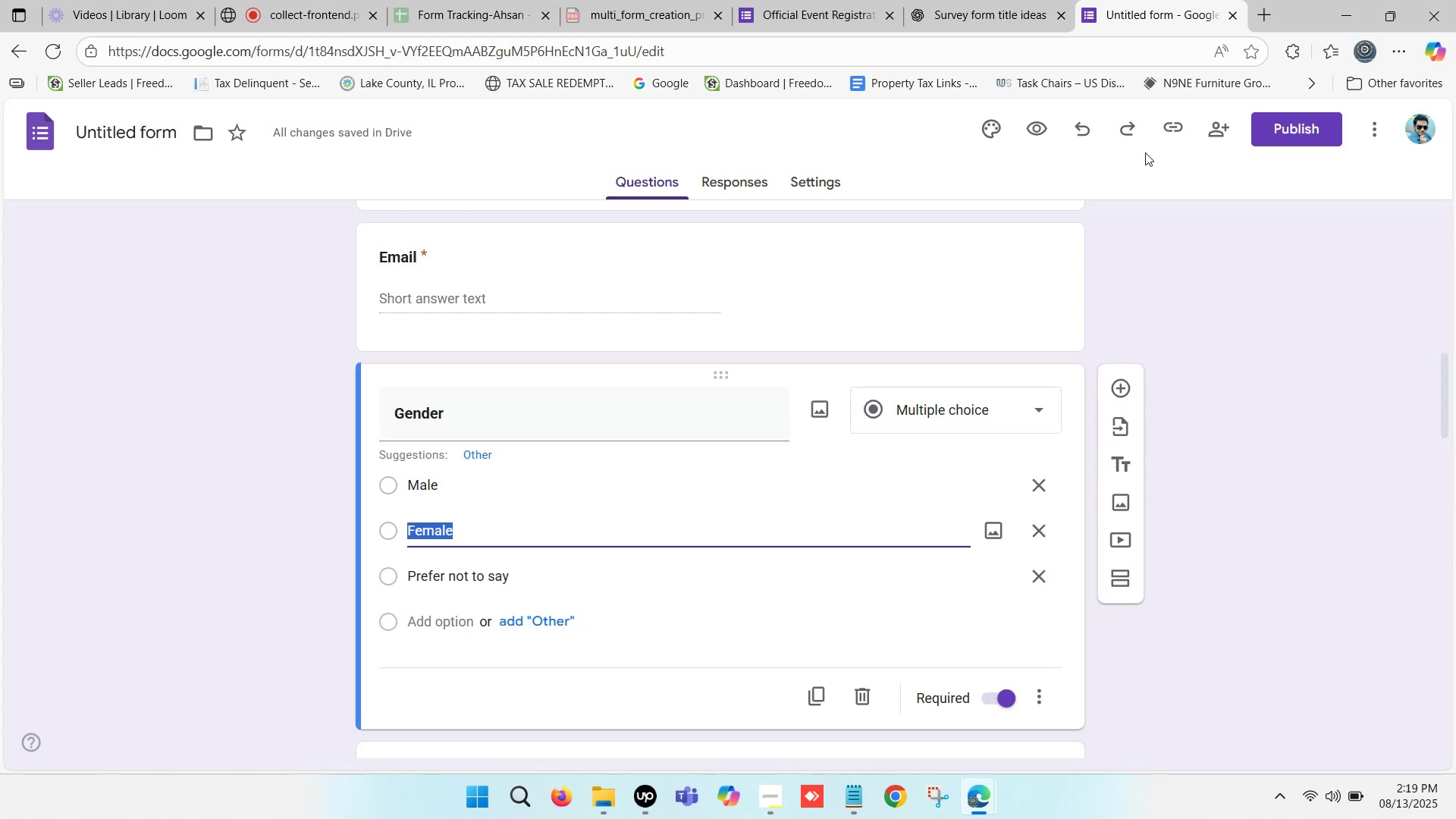 
left_click([1028, 0])
 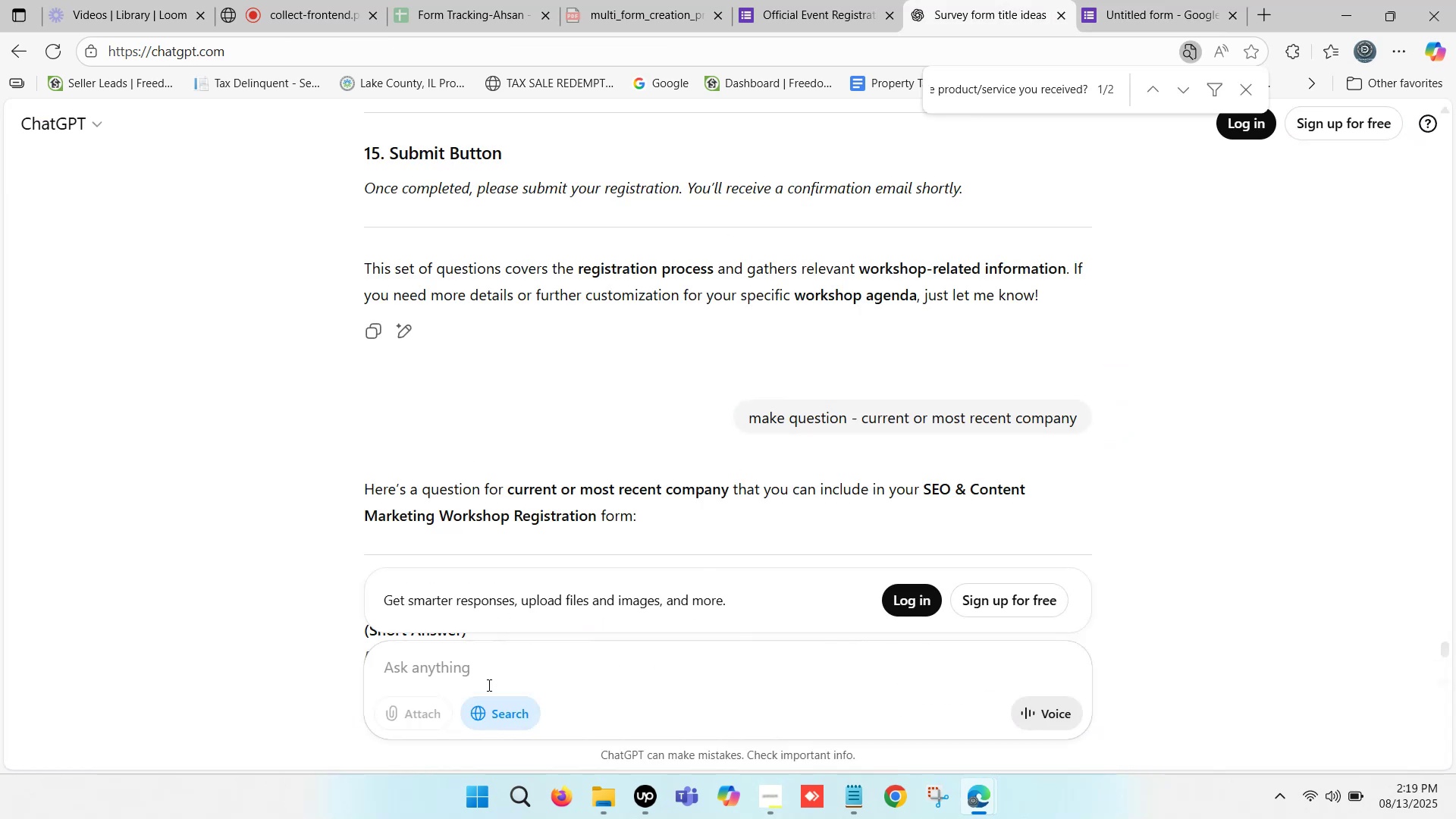 
left_click([481, 670])
 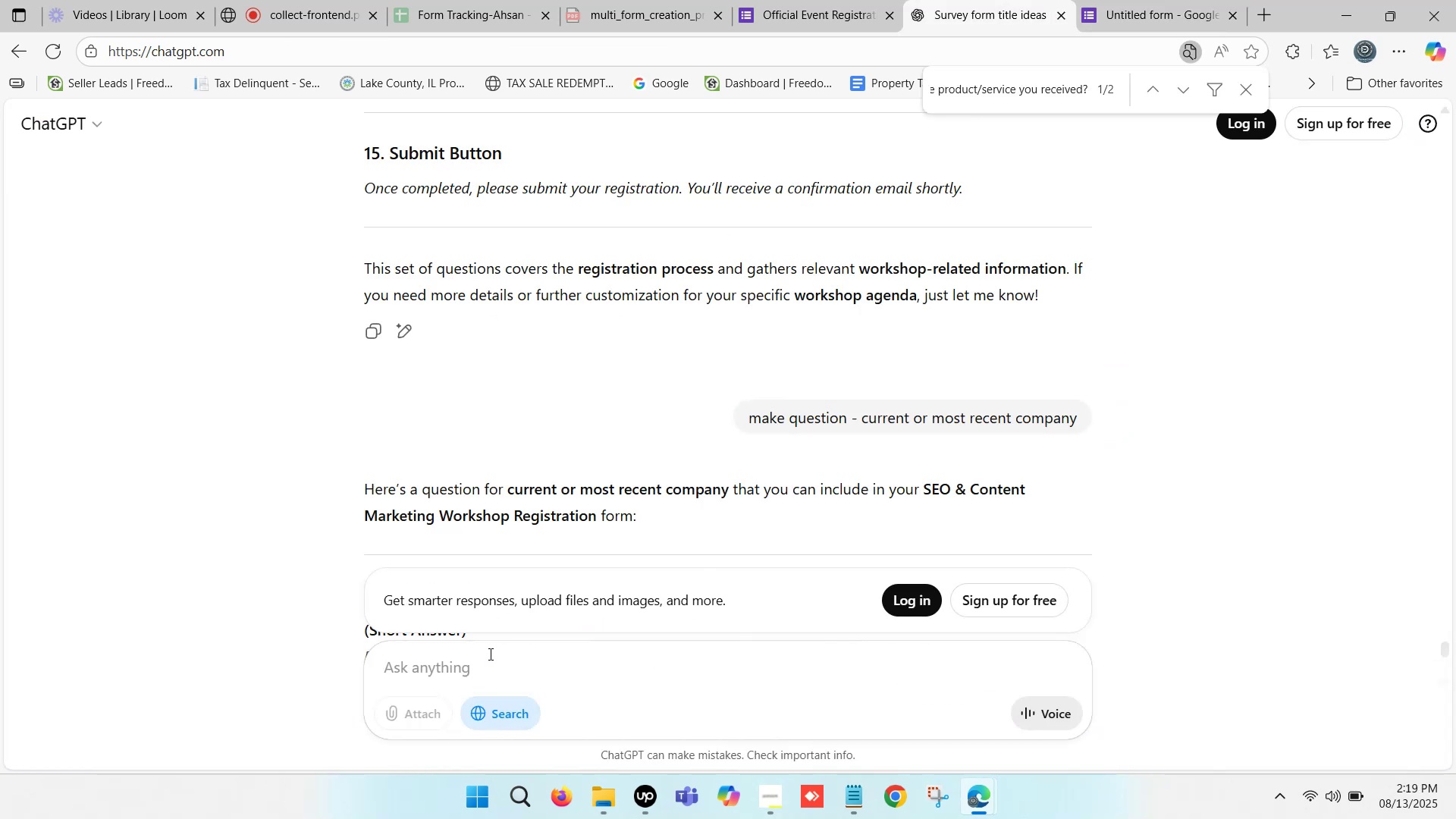 
type(Upload related question)
 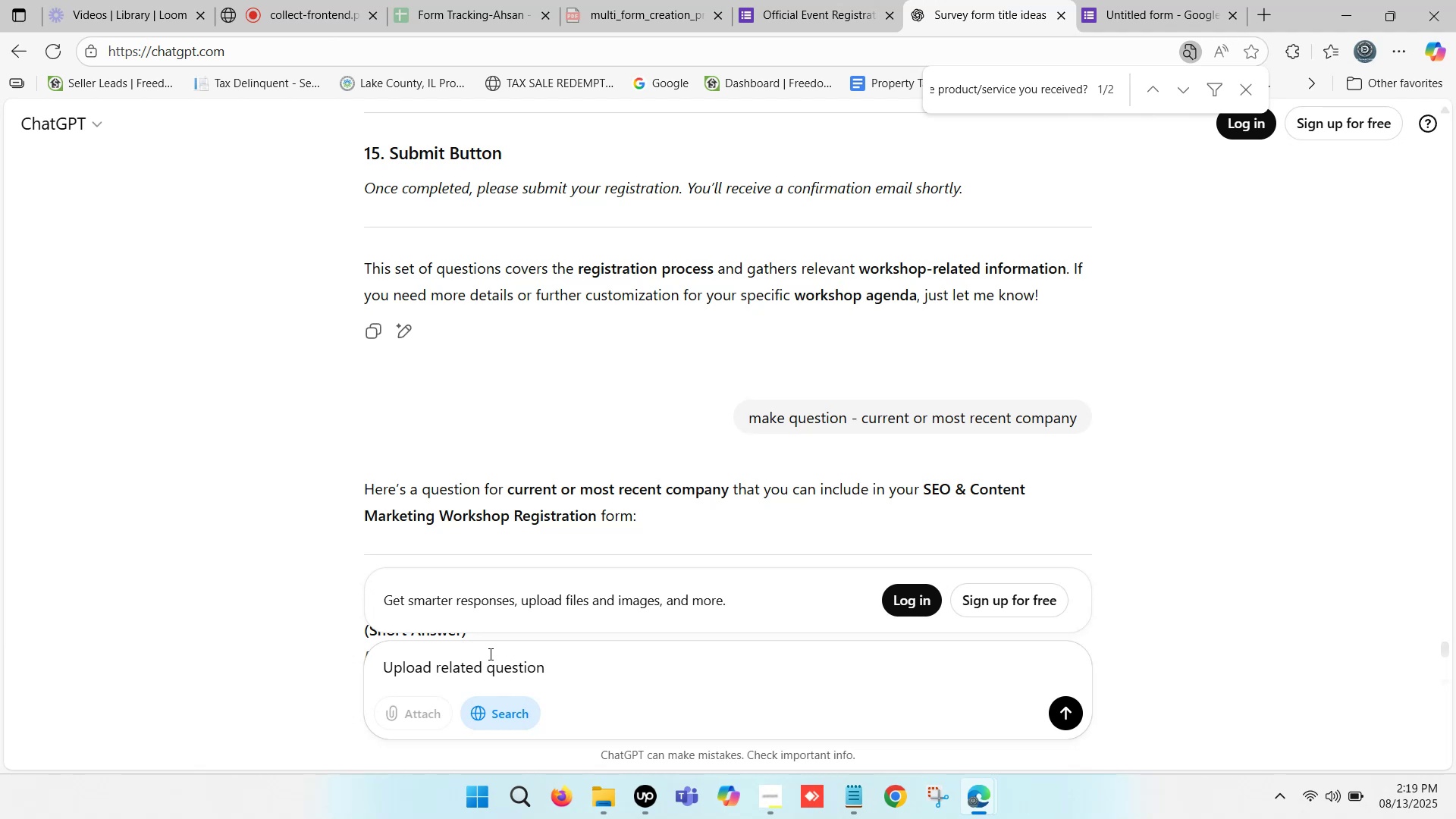 
key(Enter)
 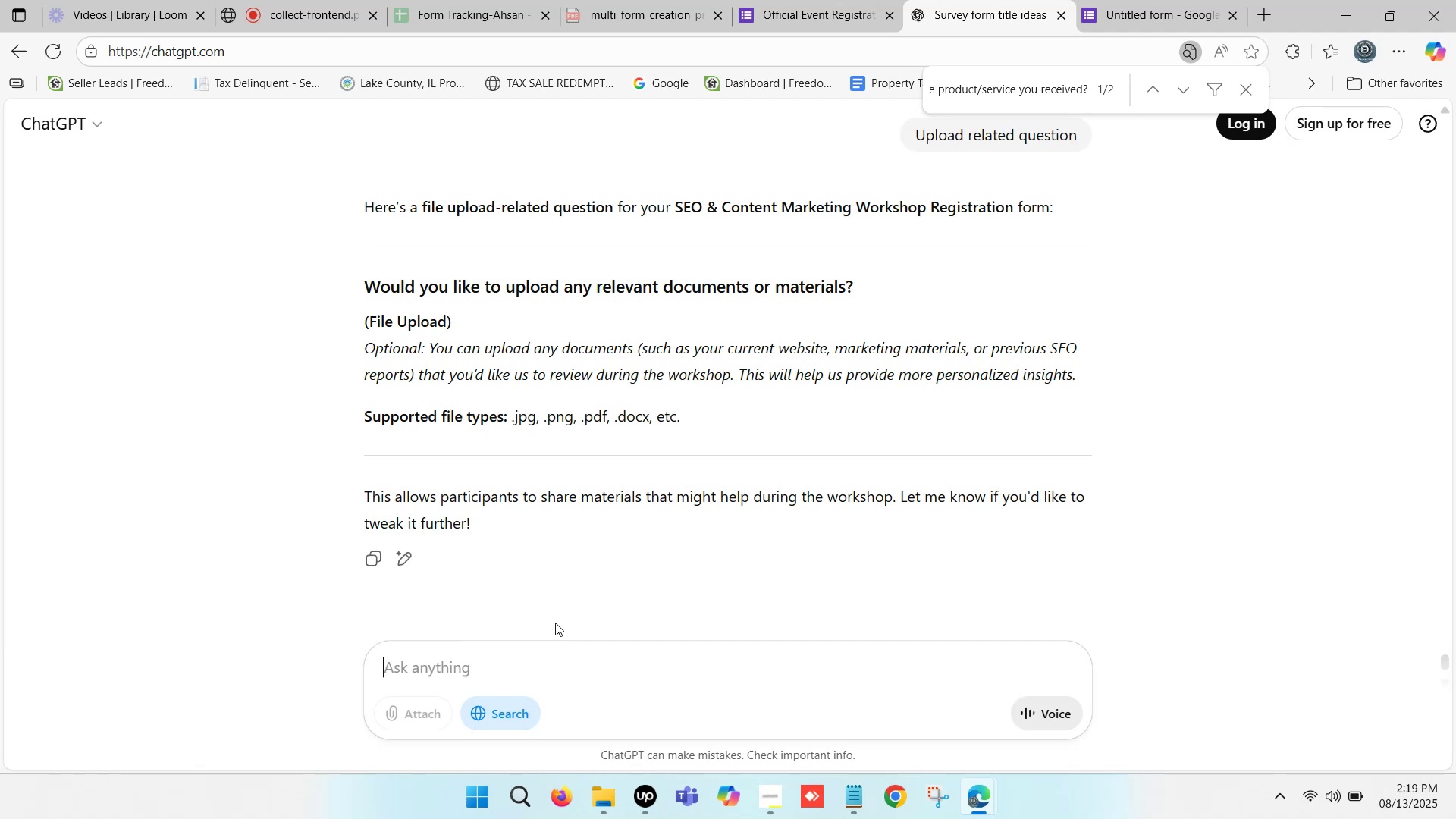 
wait(15.51)
 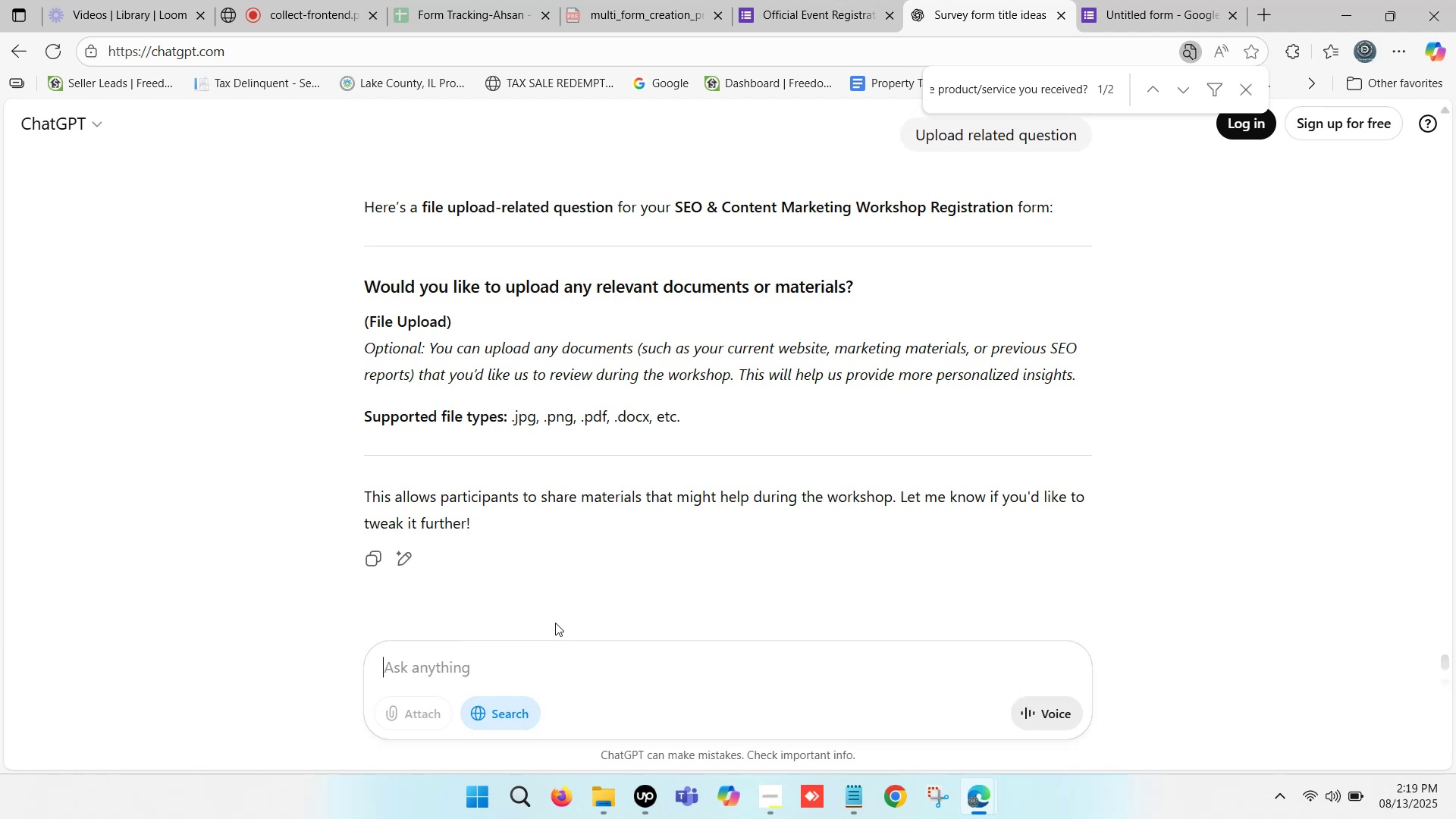 
left_click_drag(start_coordinate=[372, 315], to_coordinate=[444, 318])
 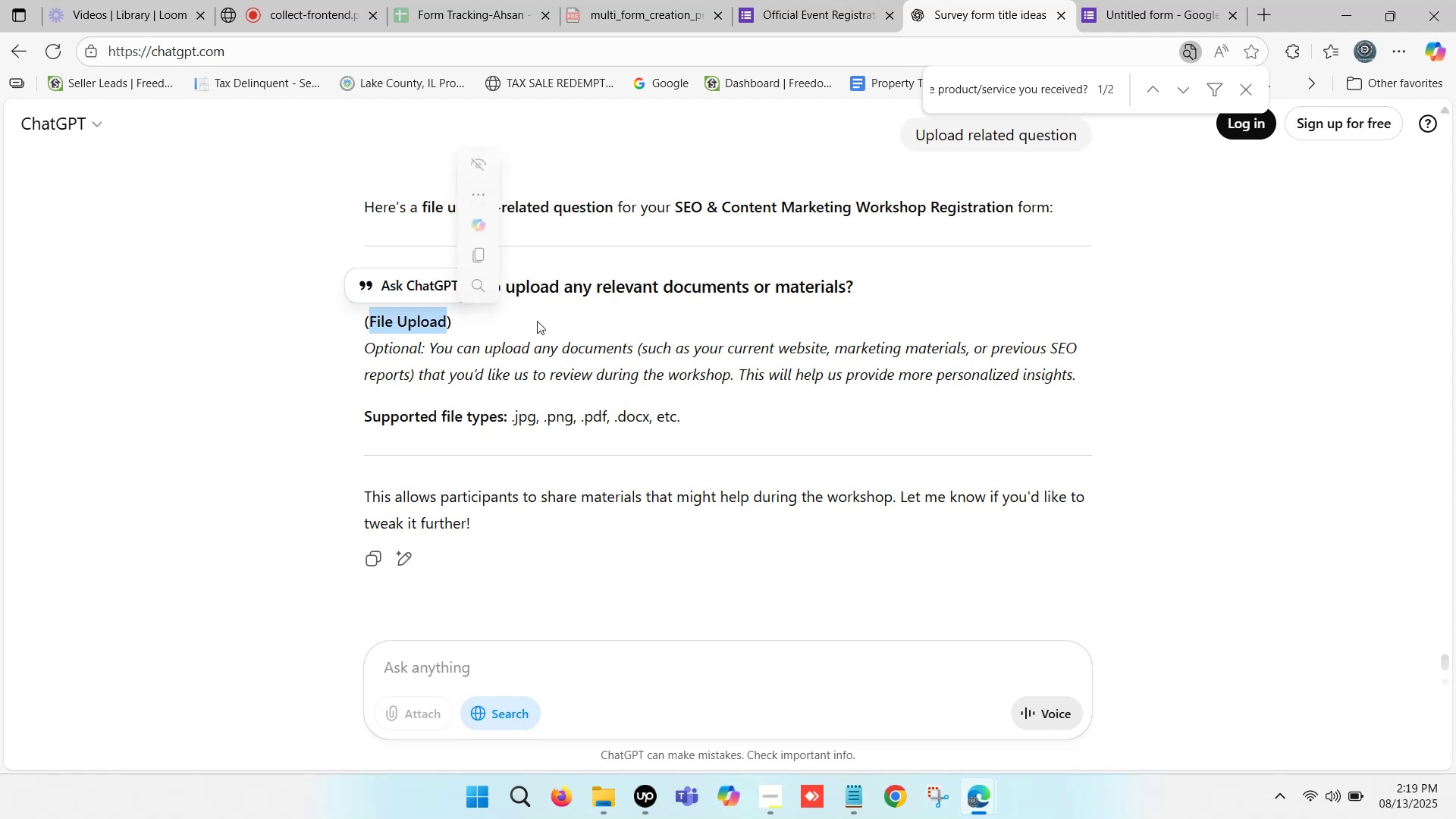 
key(Control+C)
 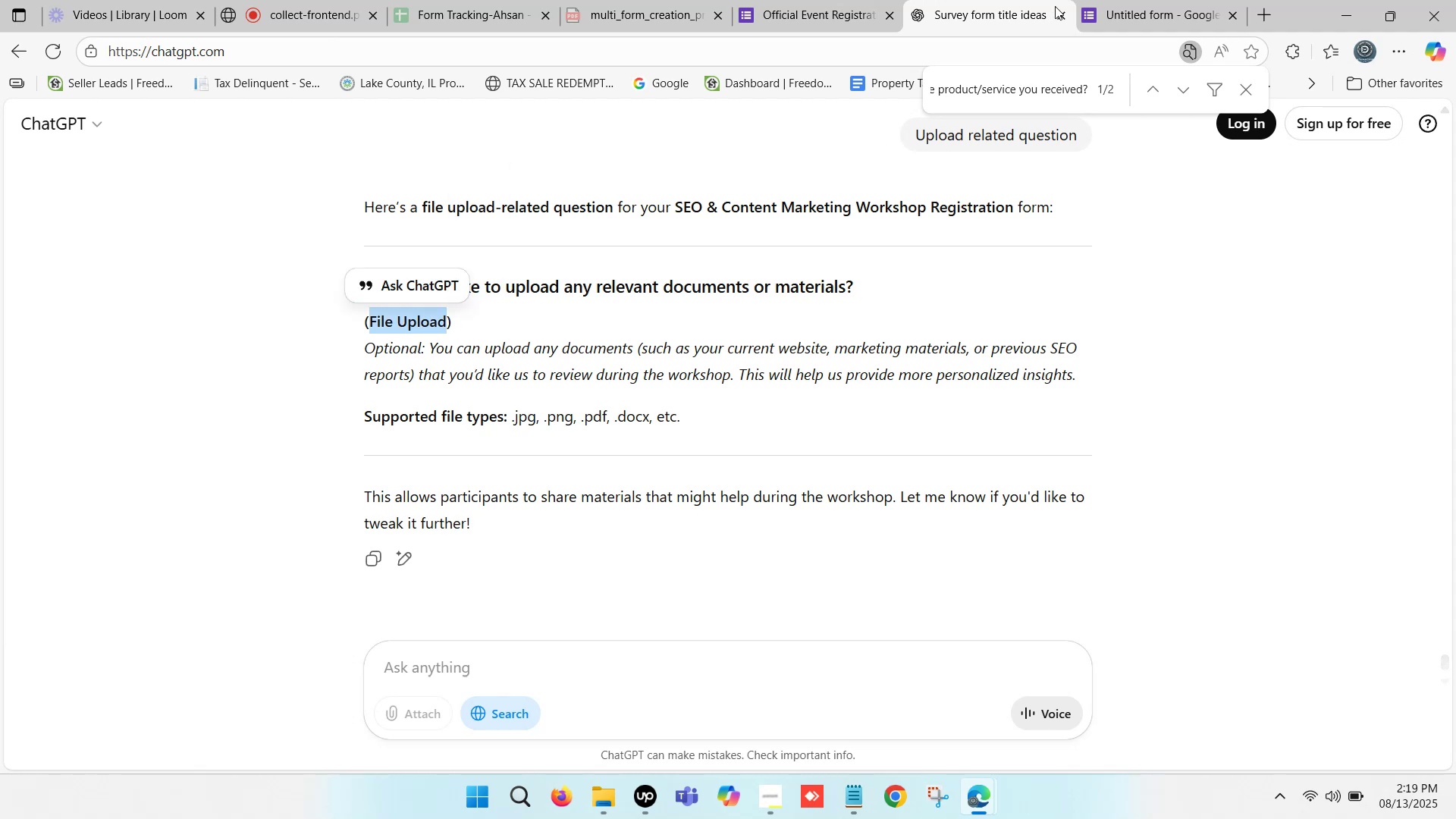 
left_click([1114, 0])
 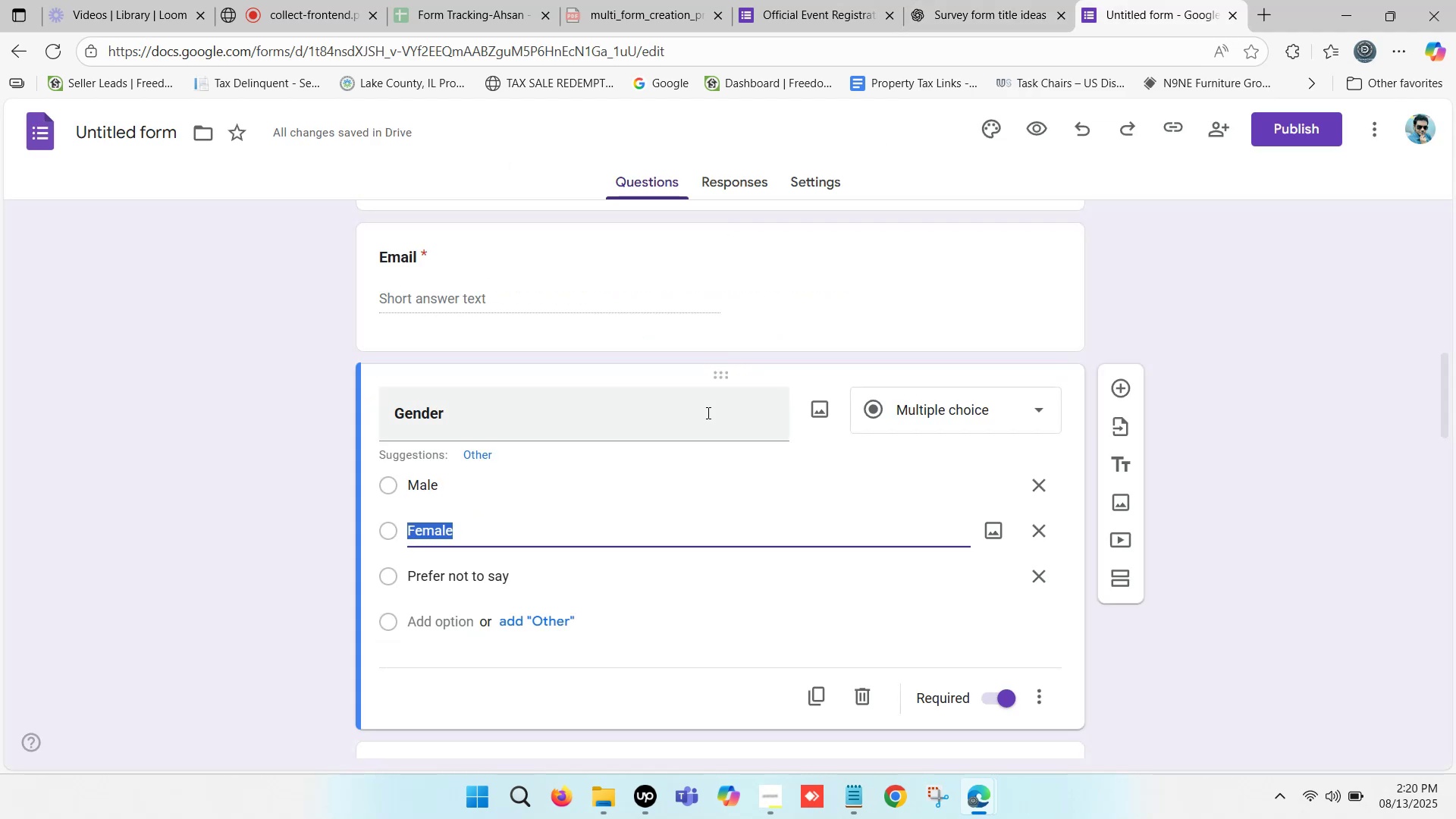 
scroll: coordinate [684, 420], scroll_direction: down, amount: 1.0
 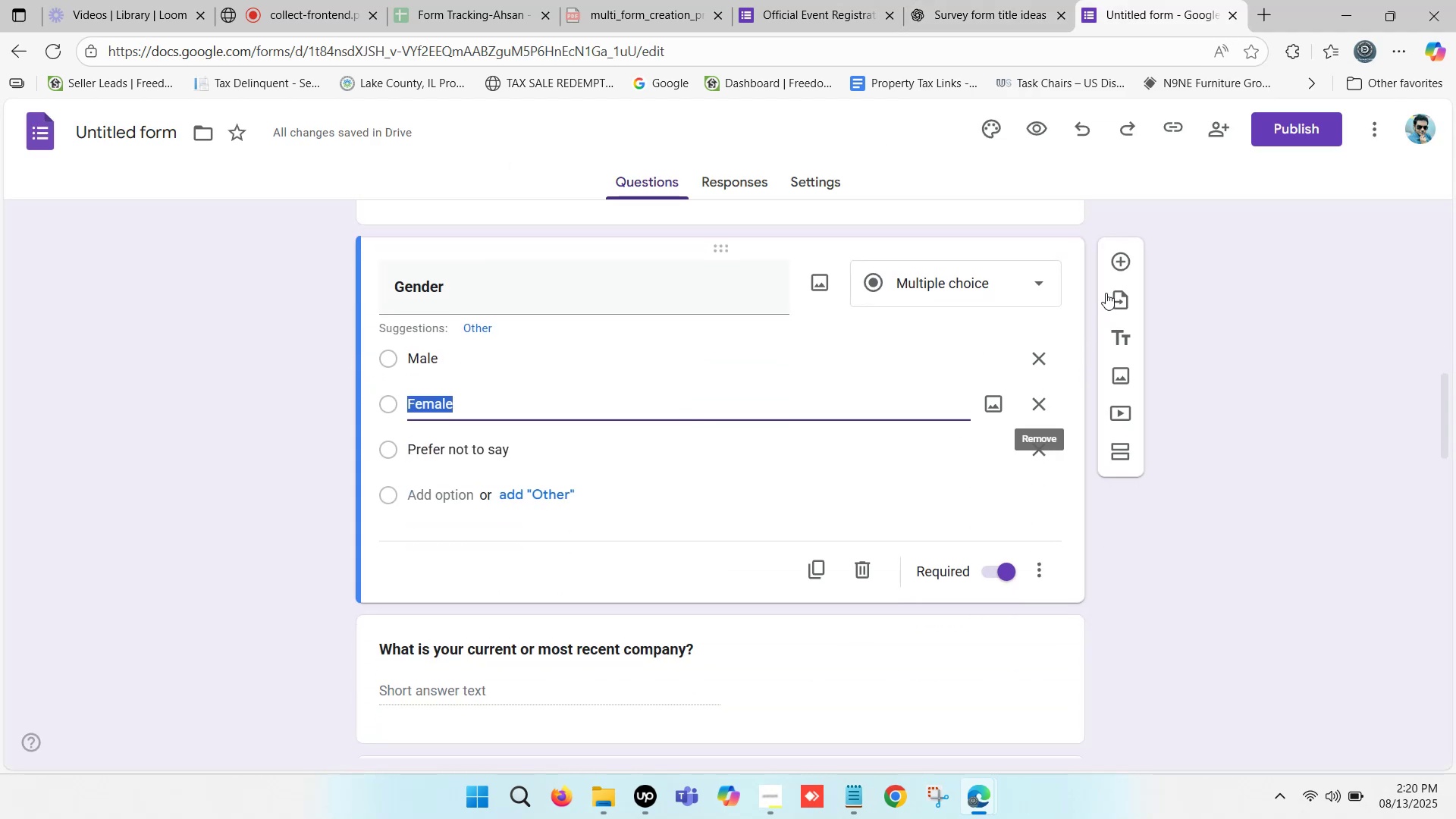 
left_click([1122, 259])
 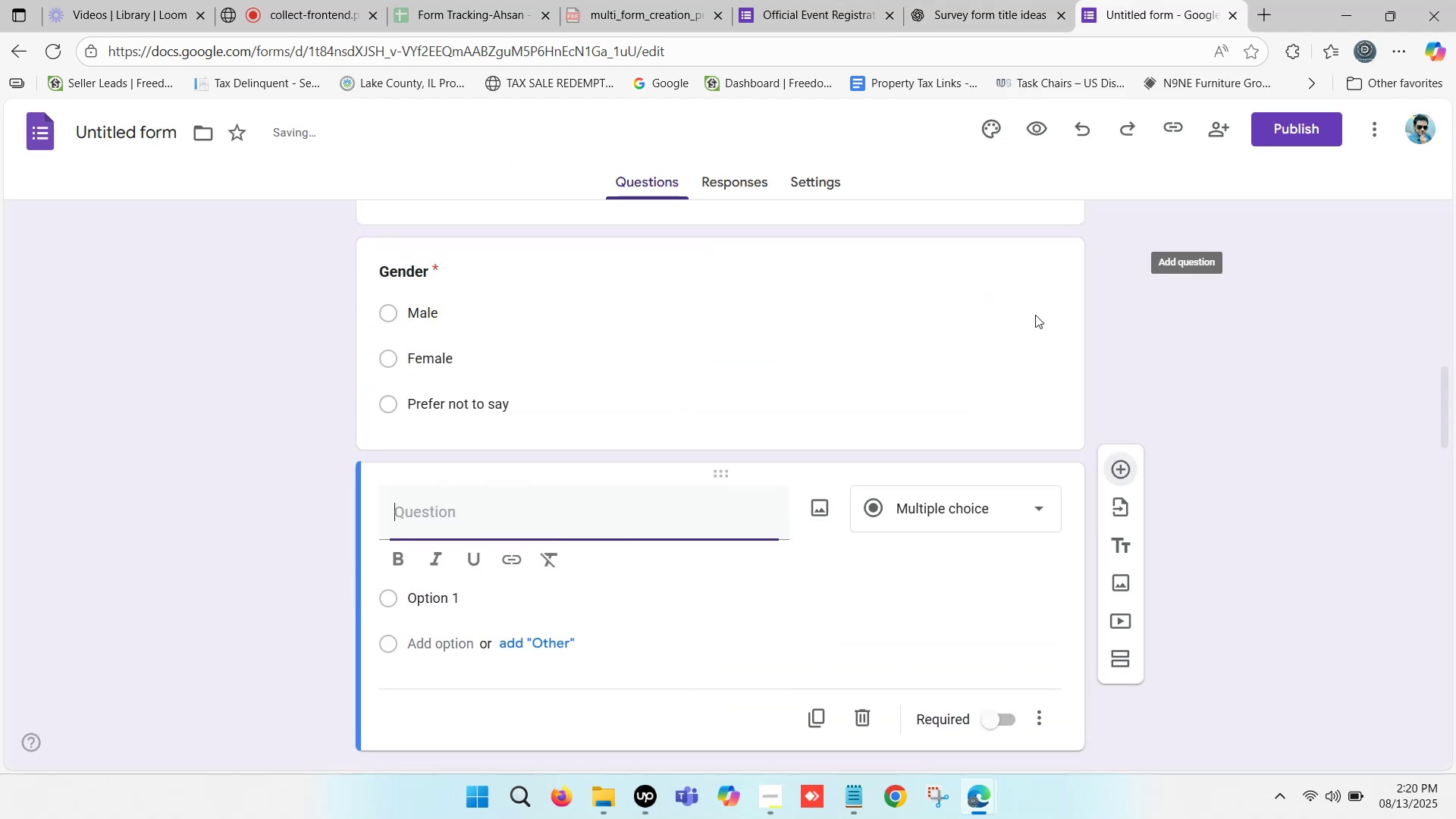 
scroll: coordinate [516, 522], scroll_direction: down, amount: 1.0
 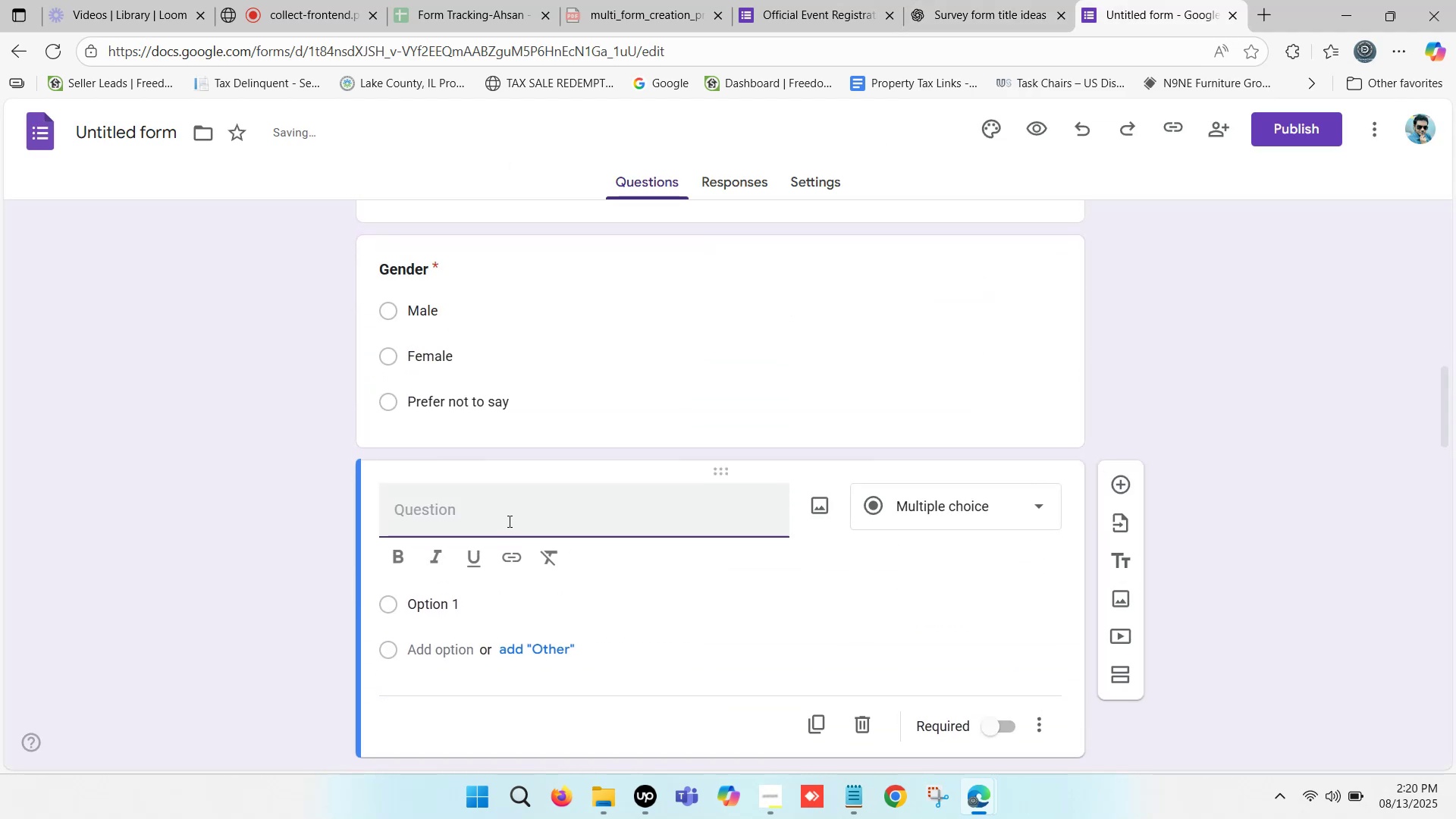 
key(Control+V)
 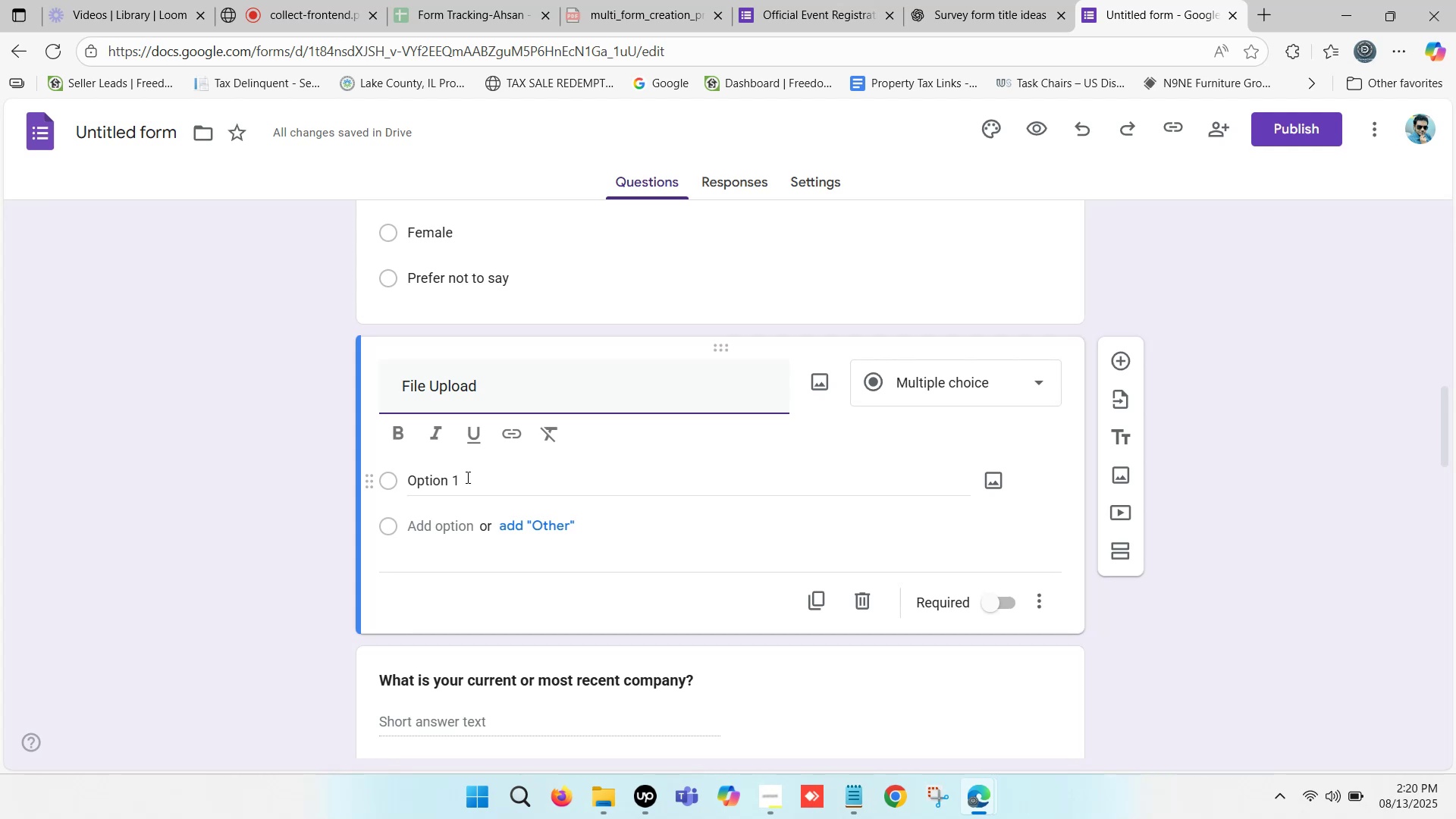 
wait(19.72)
 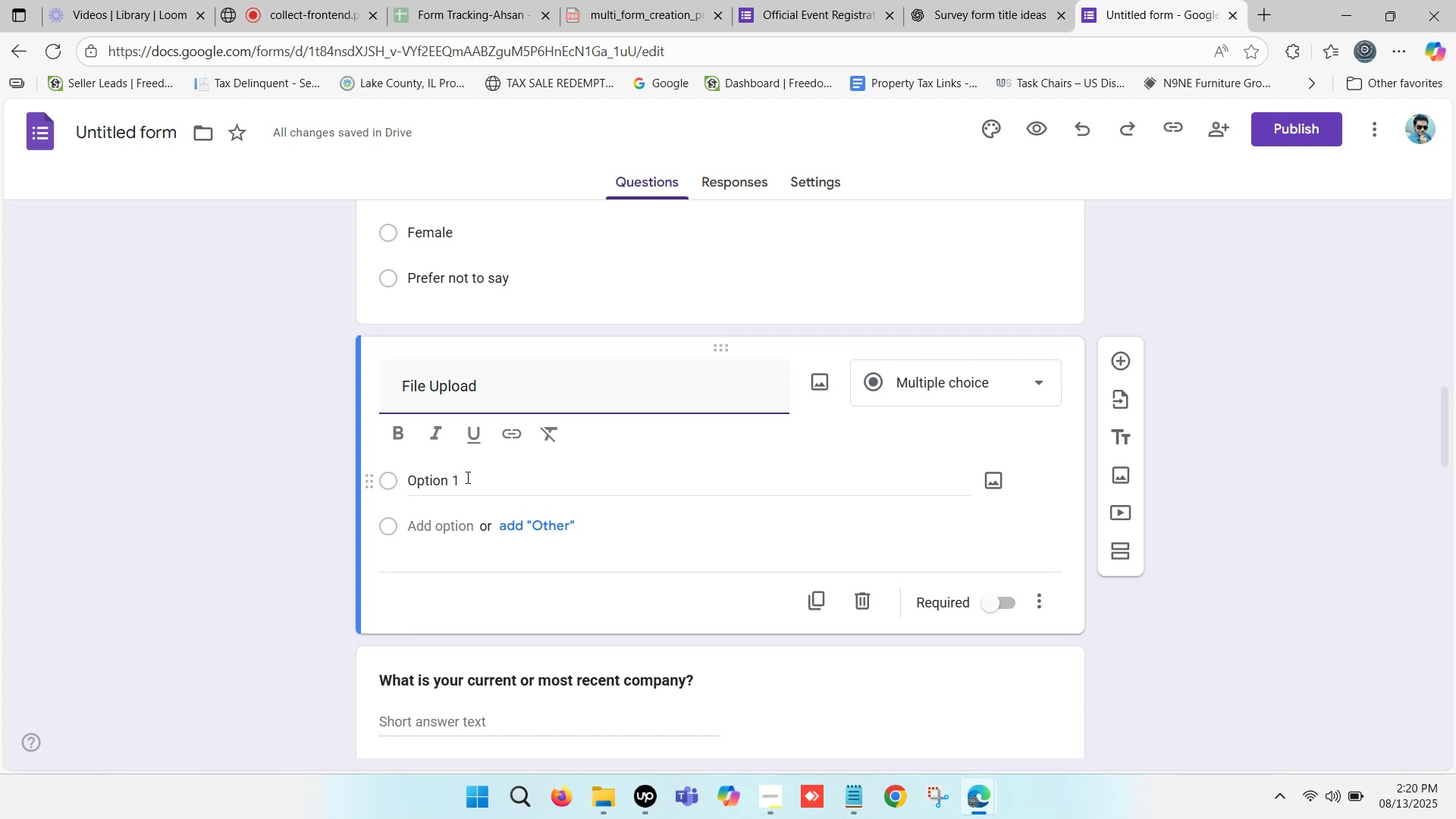 
left_click_drag(start_coordinate=[403, 391], to_coordinate=[340, 390])
 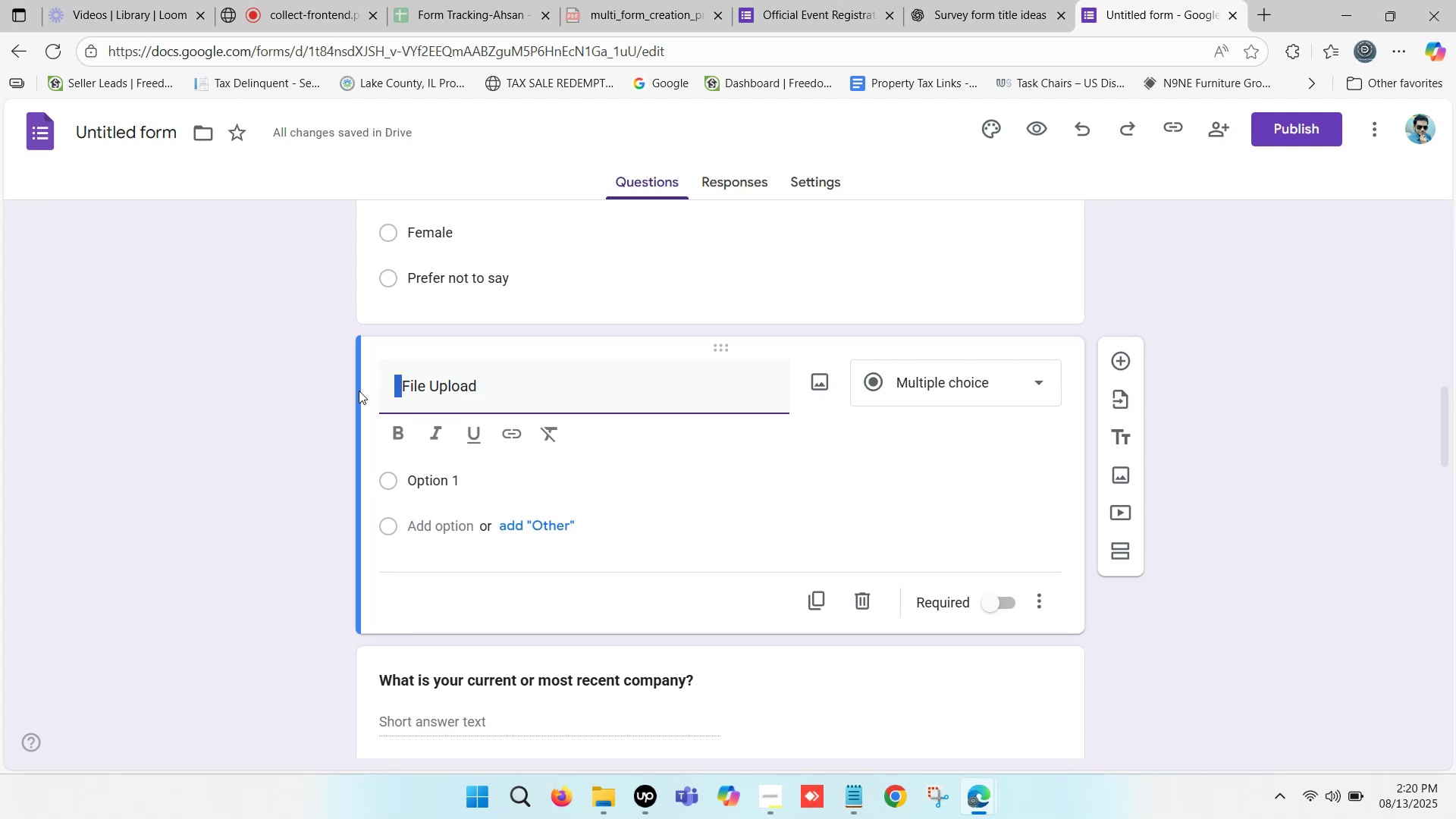 
key(Backspace)
 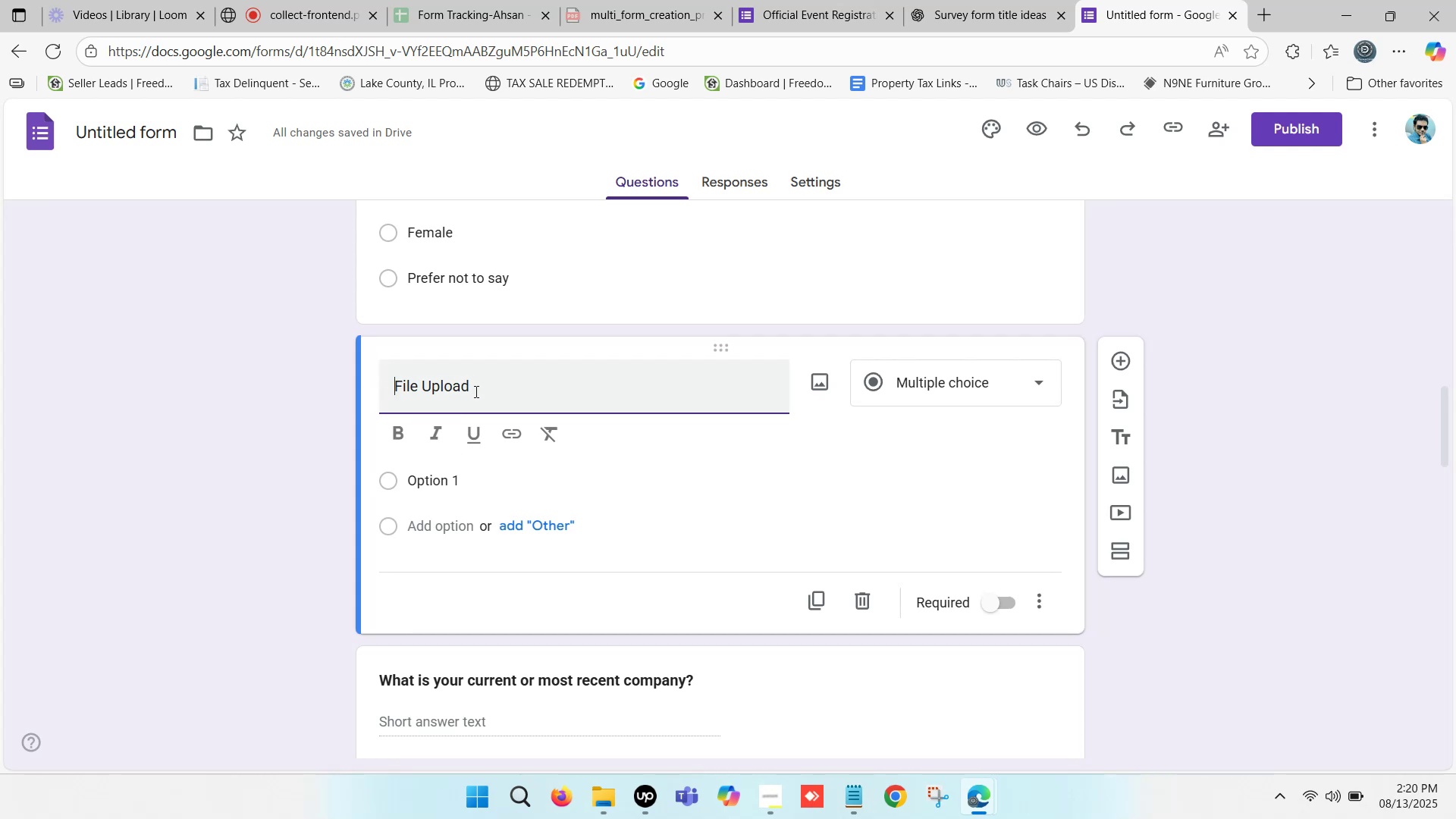 
left_click_drag(start_coordinate=[476, 384], to_coordinate=[609, 398])
 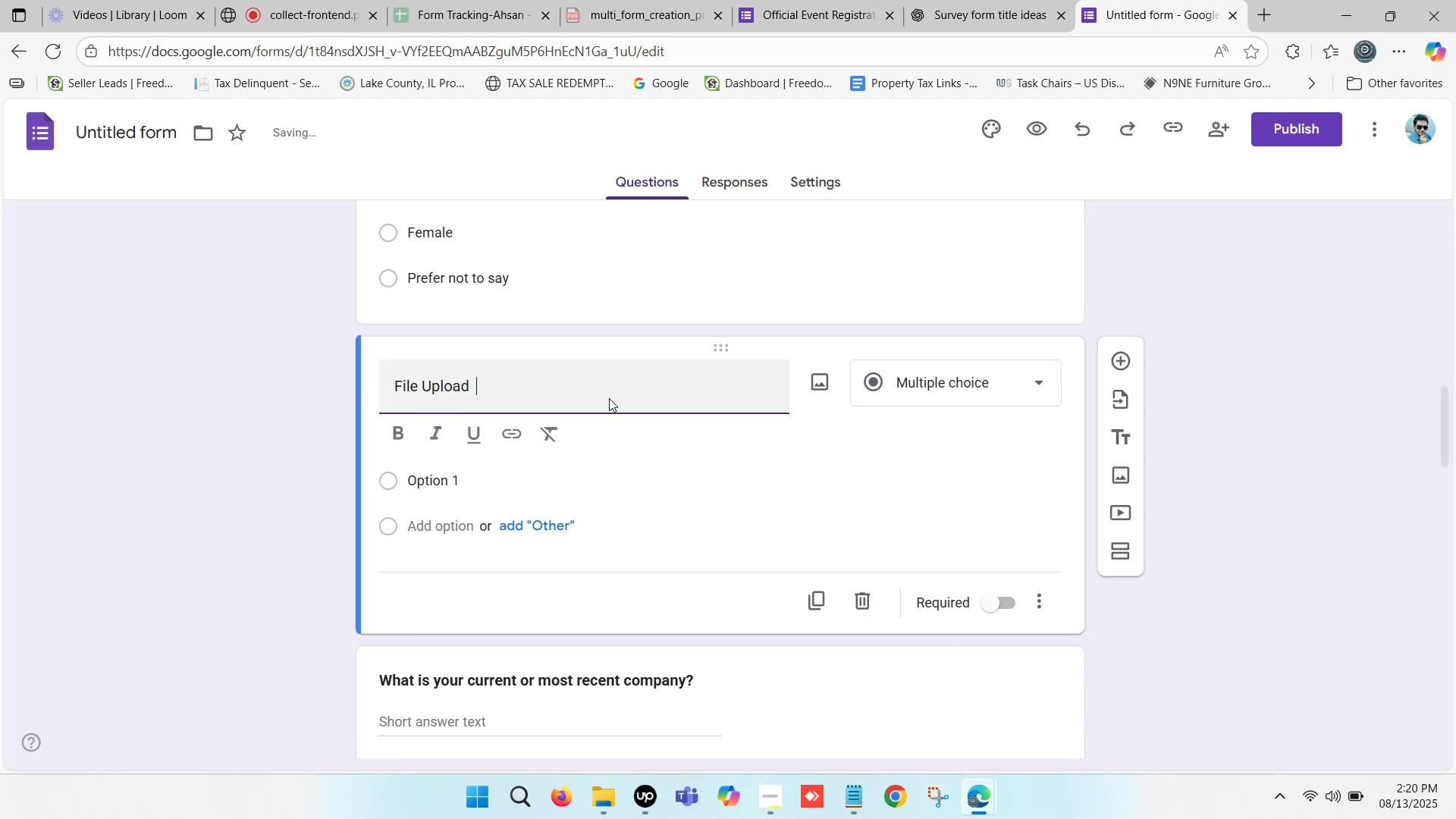 
key(Backspace)
 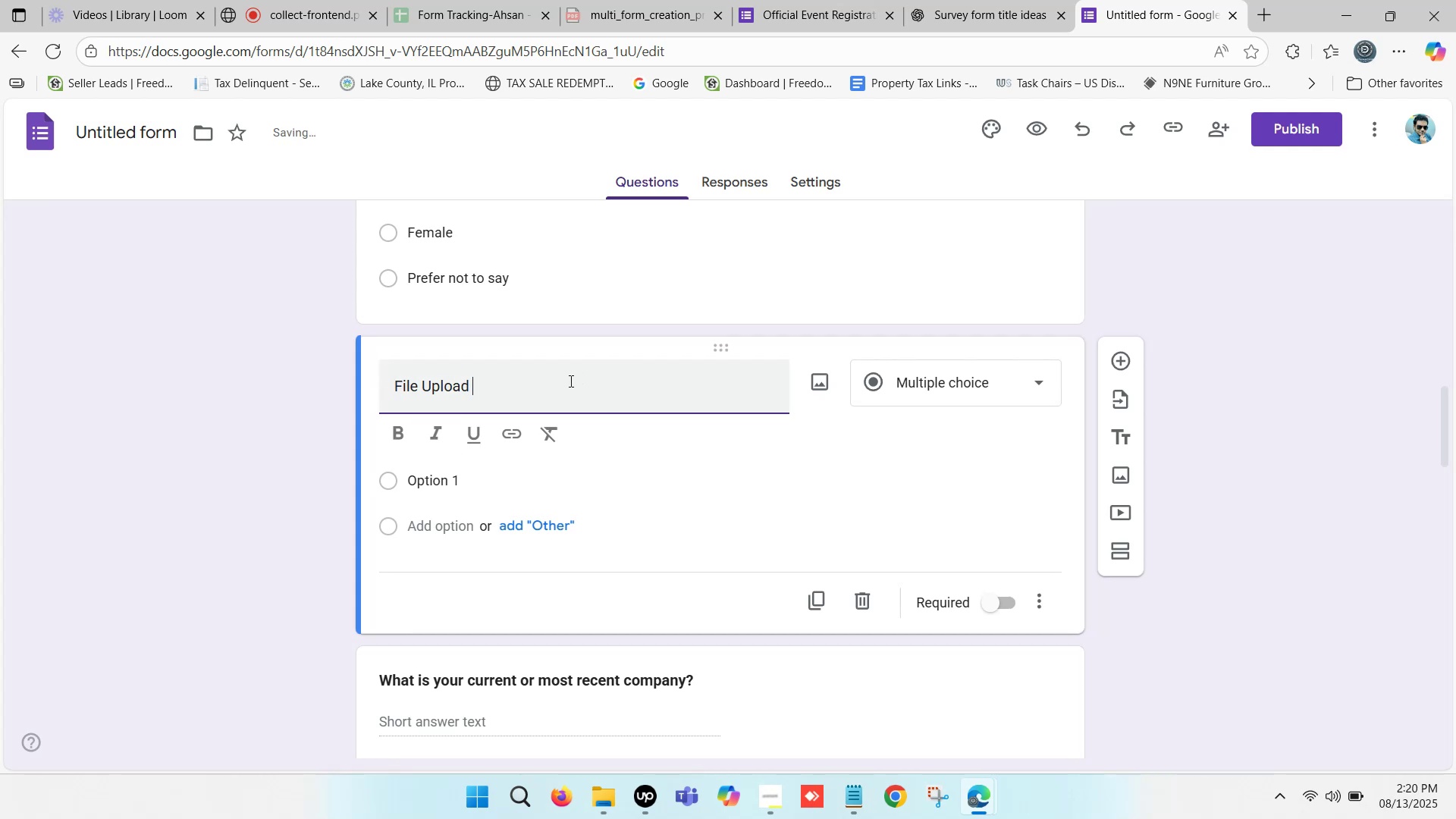 
key(Backspace)
 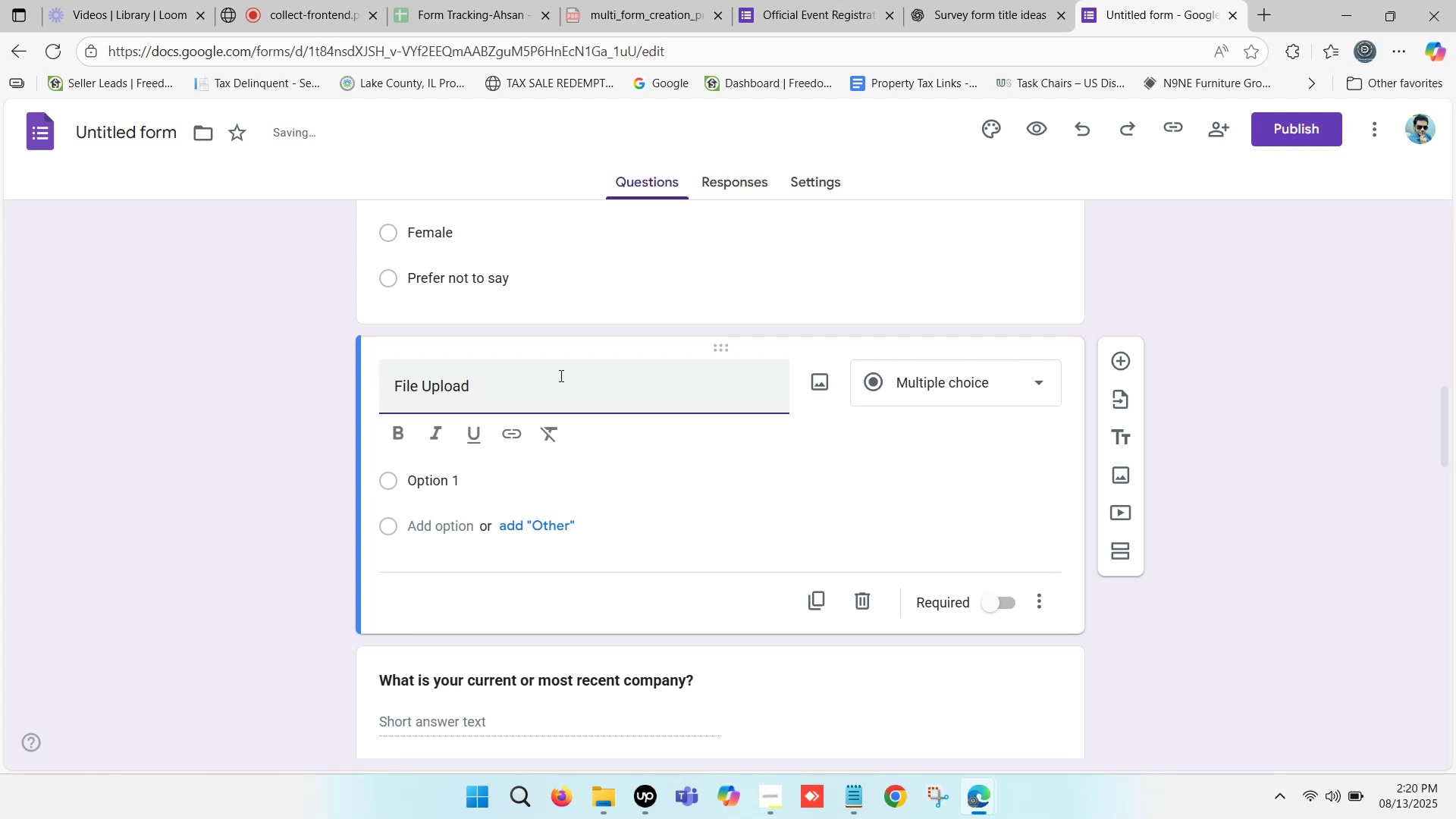 
left_click_drag(start_coordinate=[549, 376], to_coordinate=[661, 381])
 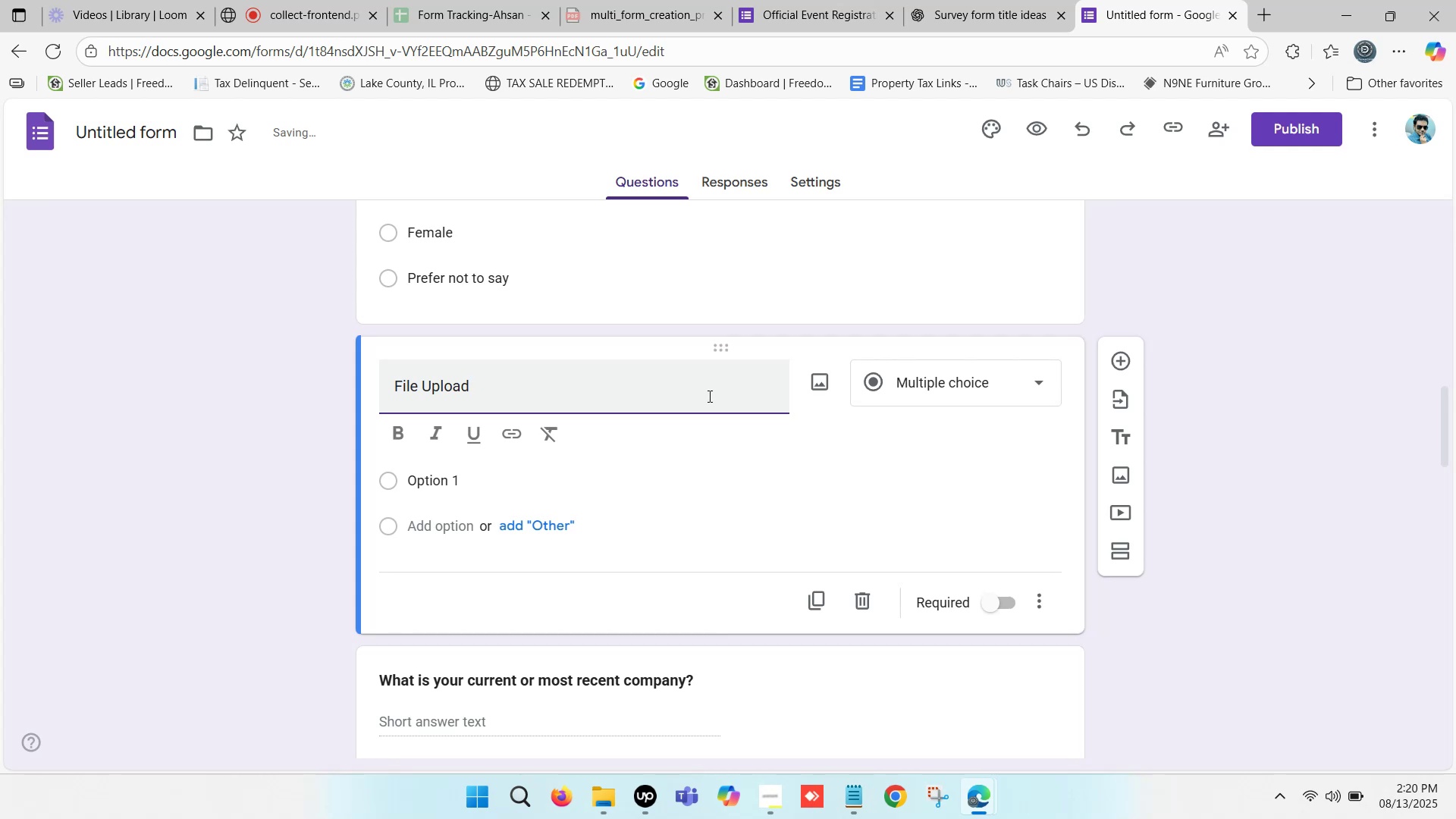 
scroll: coordinate [709, 388], scroll_direction: down, amount: 1.0
 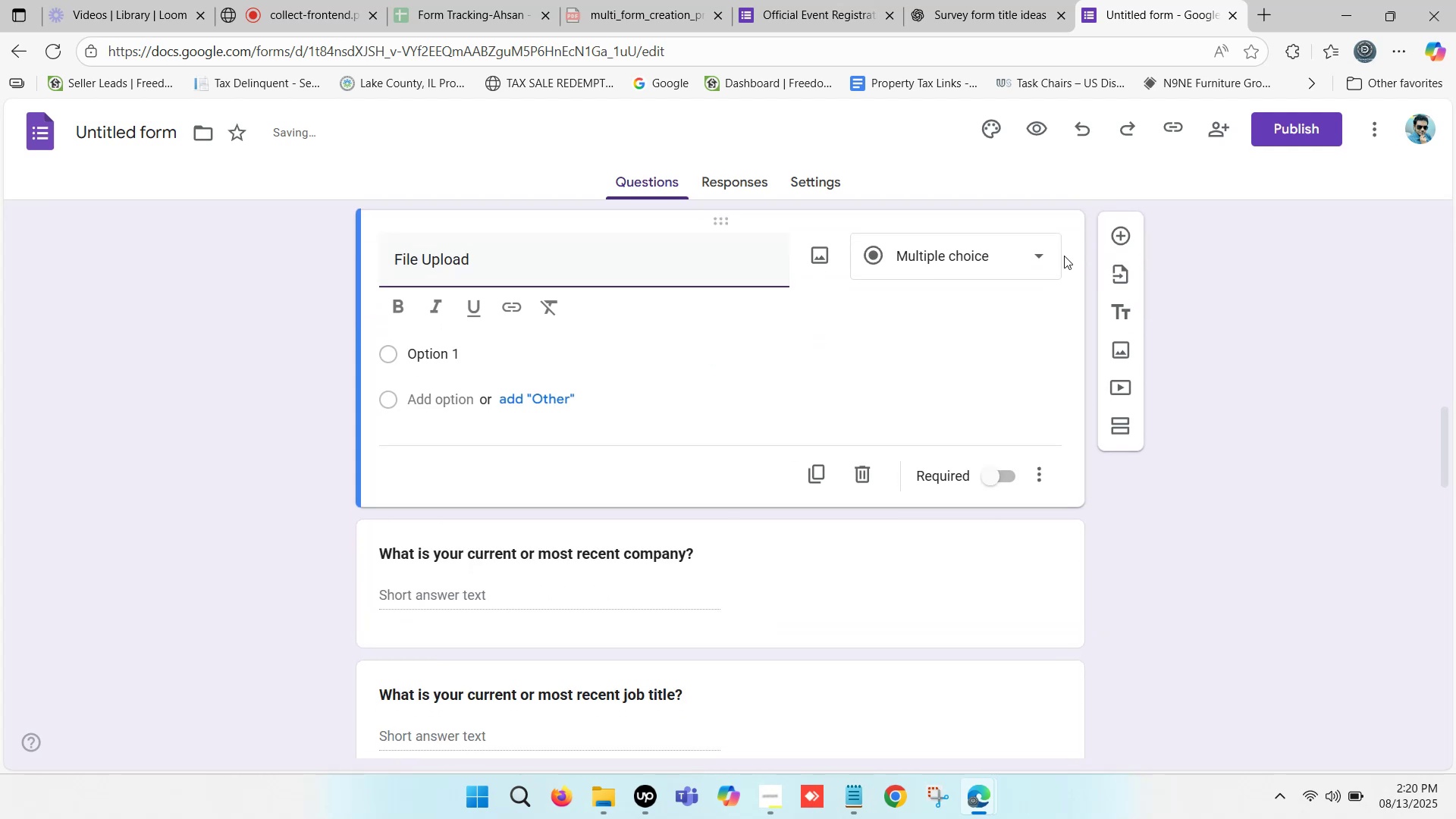 
left_click([922, 249])
 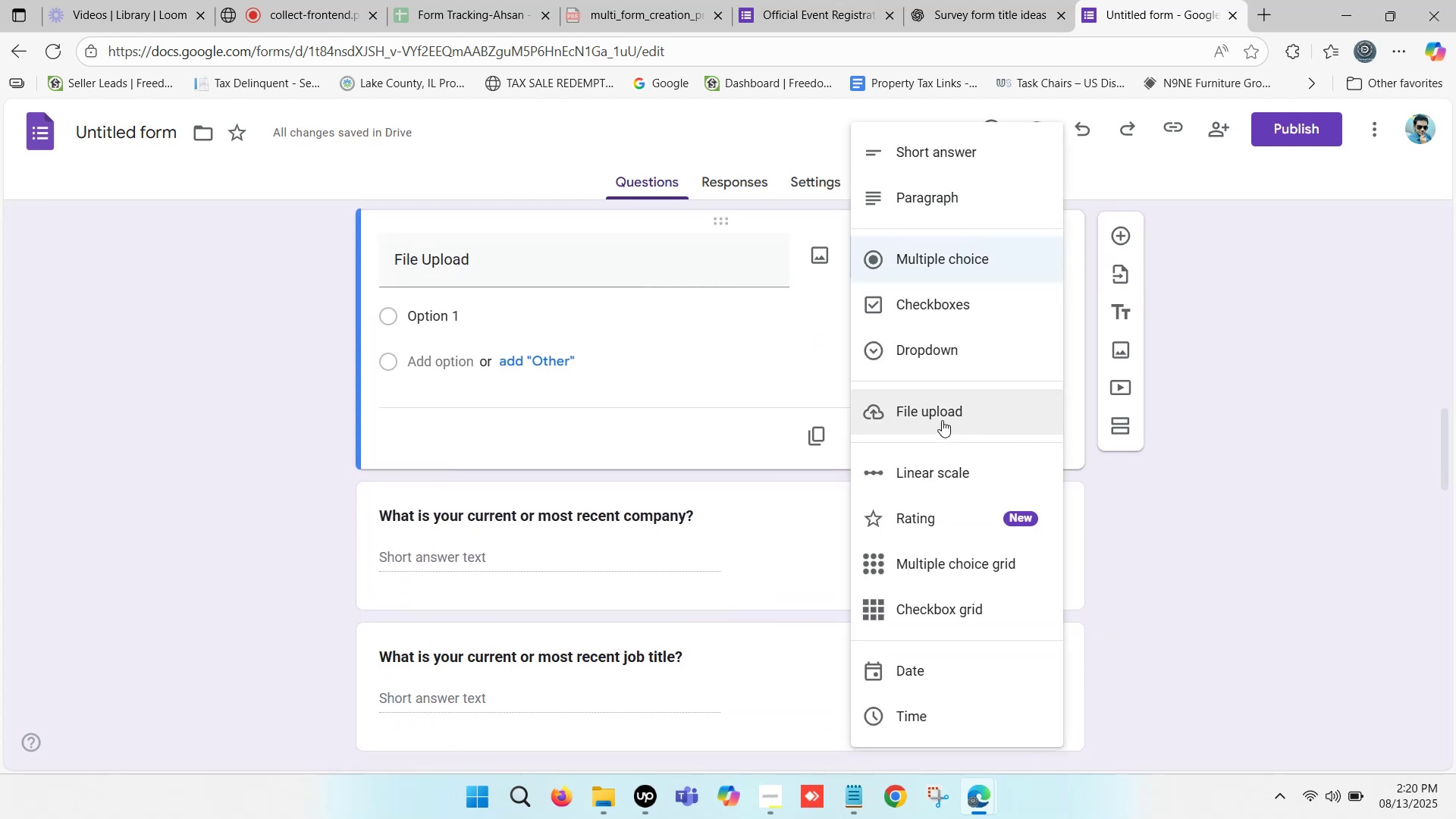 
left_click([930, 411])
 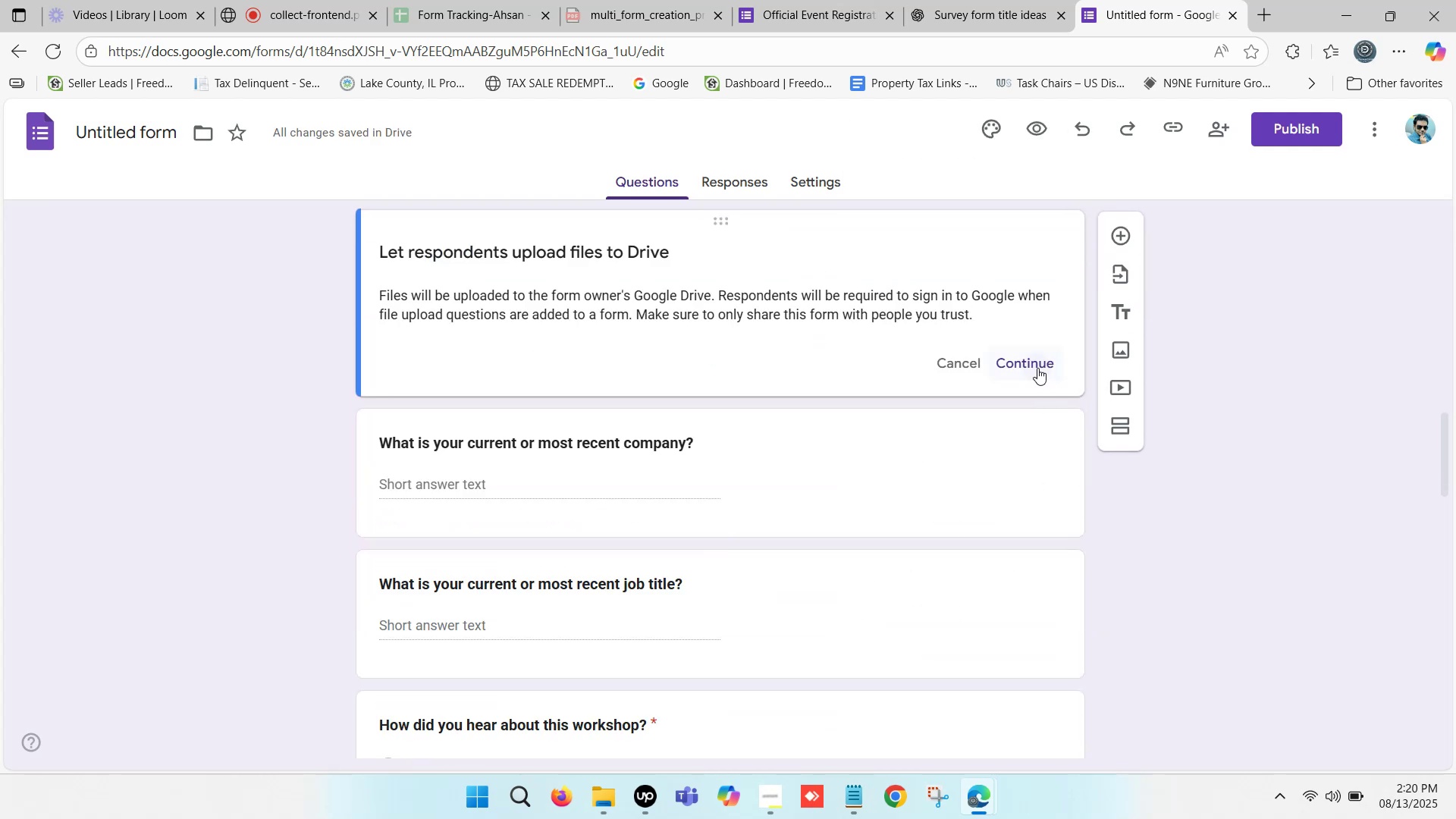 
scroll: coordinate [689, 455], scroll_direction: up, amount: 2.0
 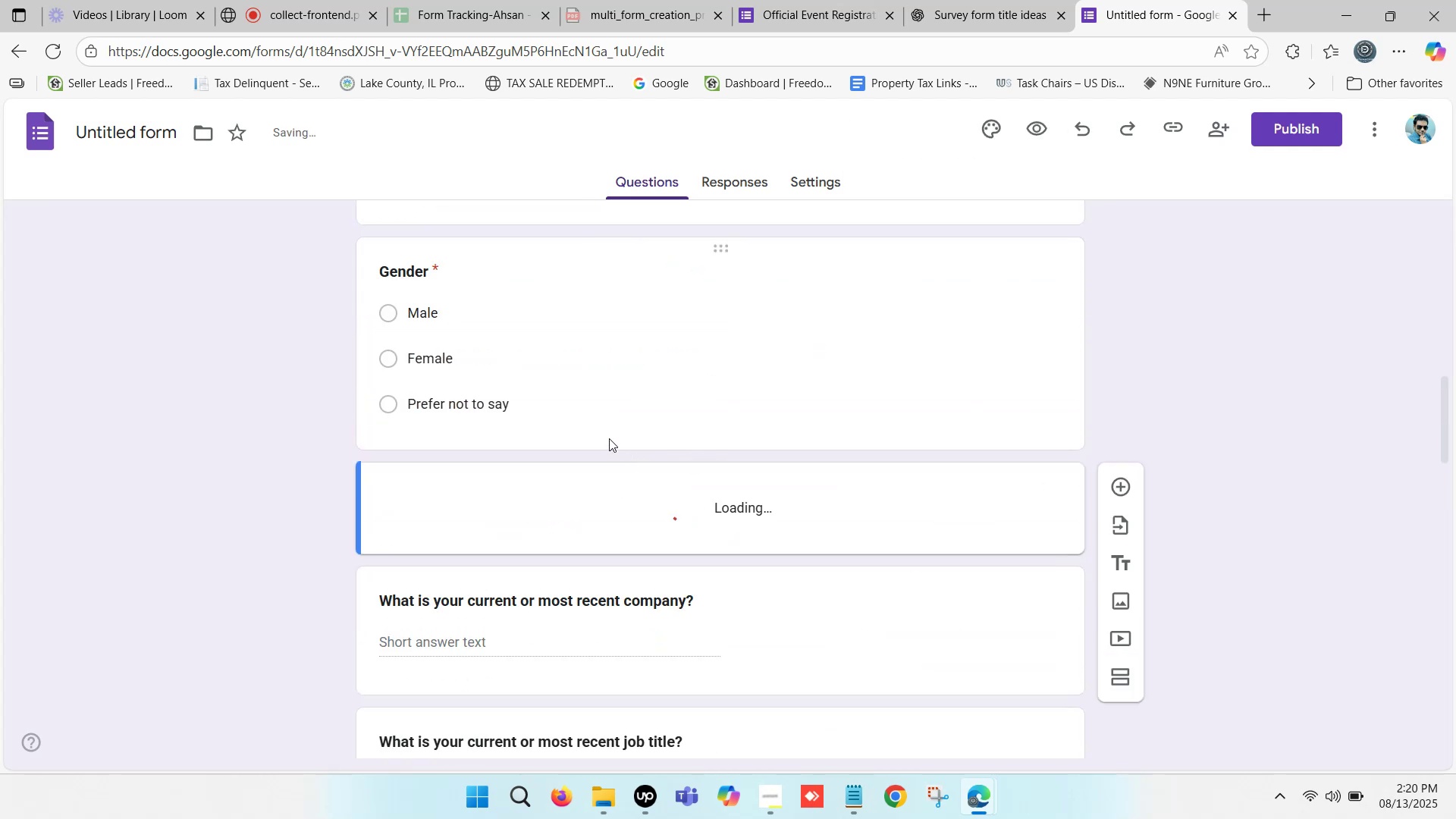 
scroll: coordinate [538, 431], scroll_direction: down, amount: 2.0
 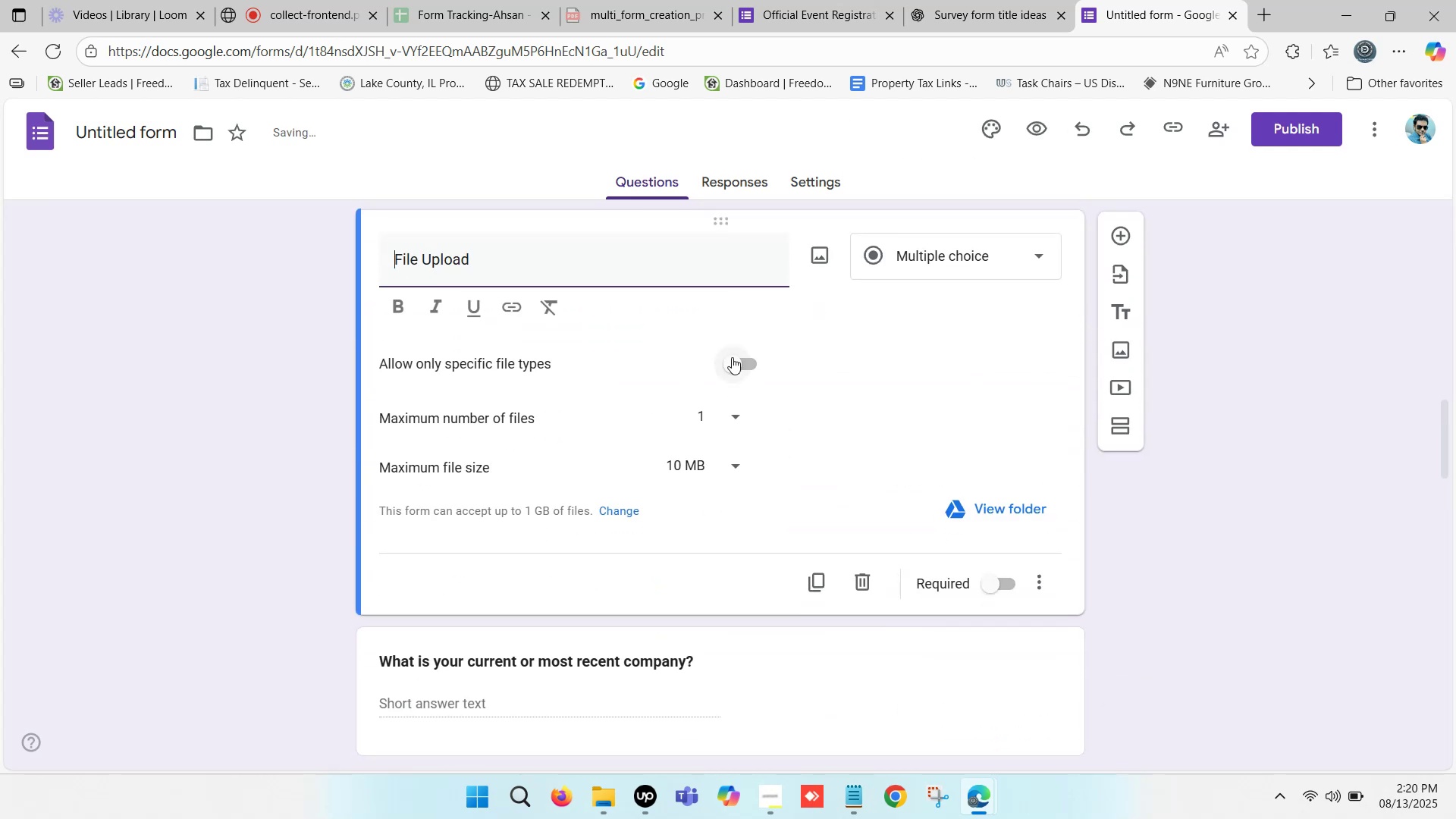 
left_click([743, 367])
 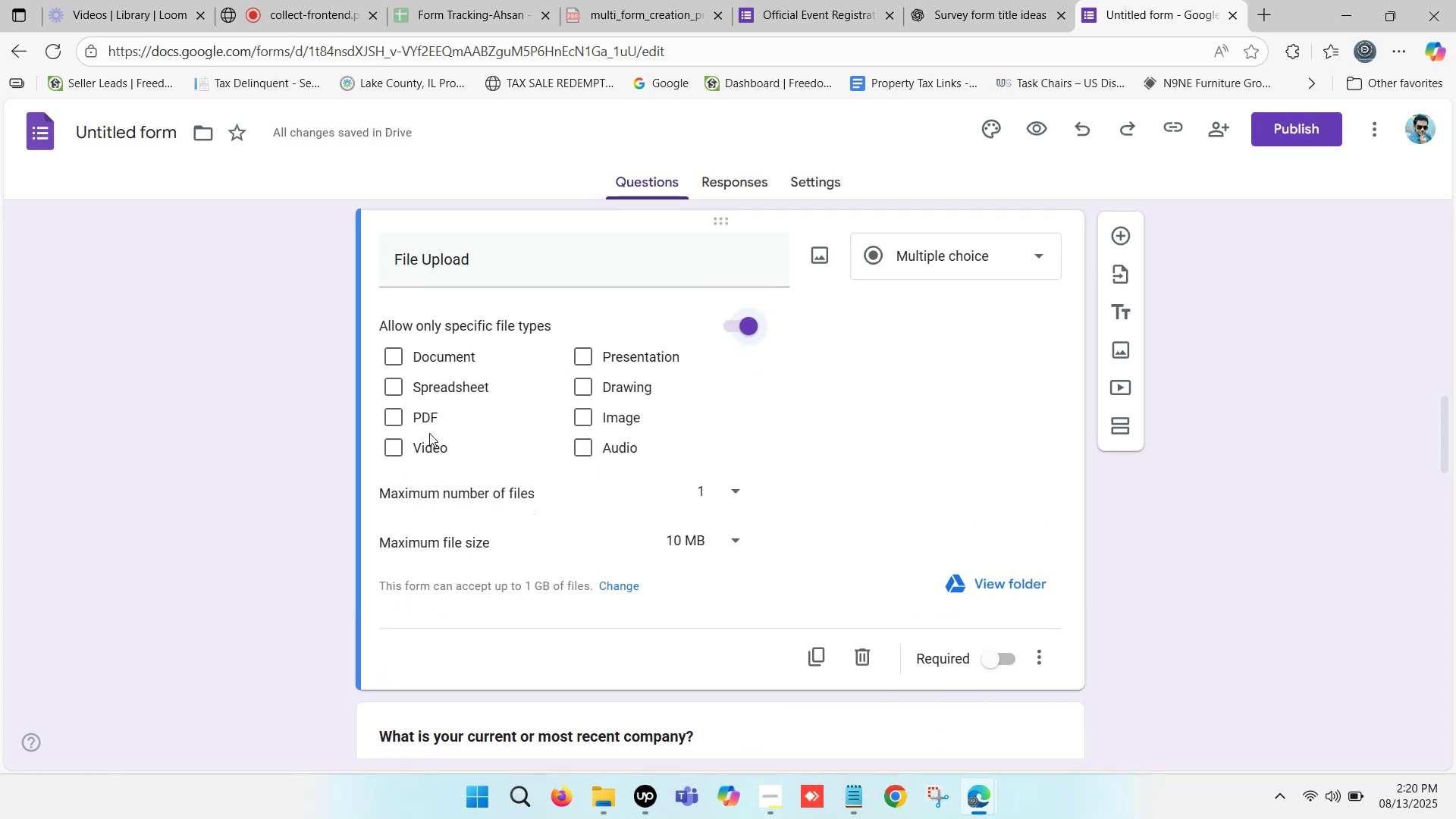 
left_click([418, 420])
 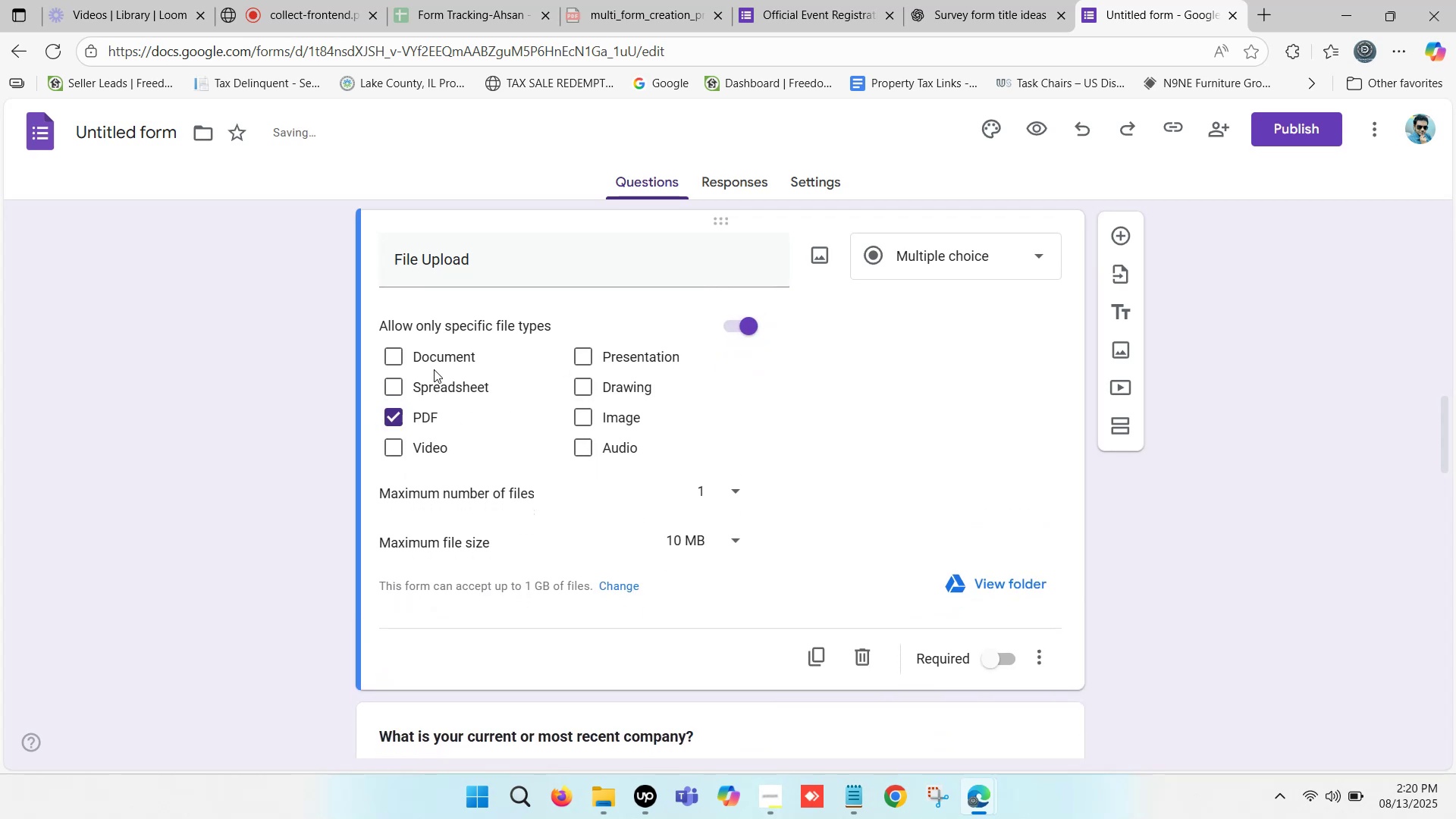 
left_click([436, 360])
 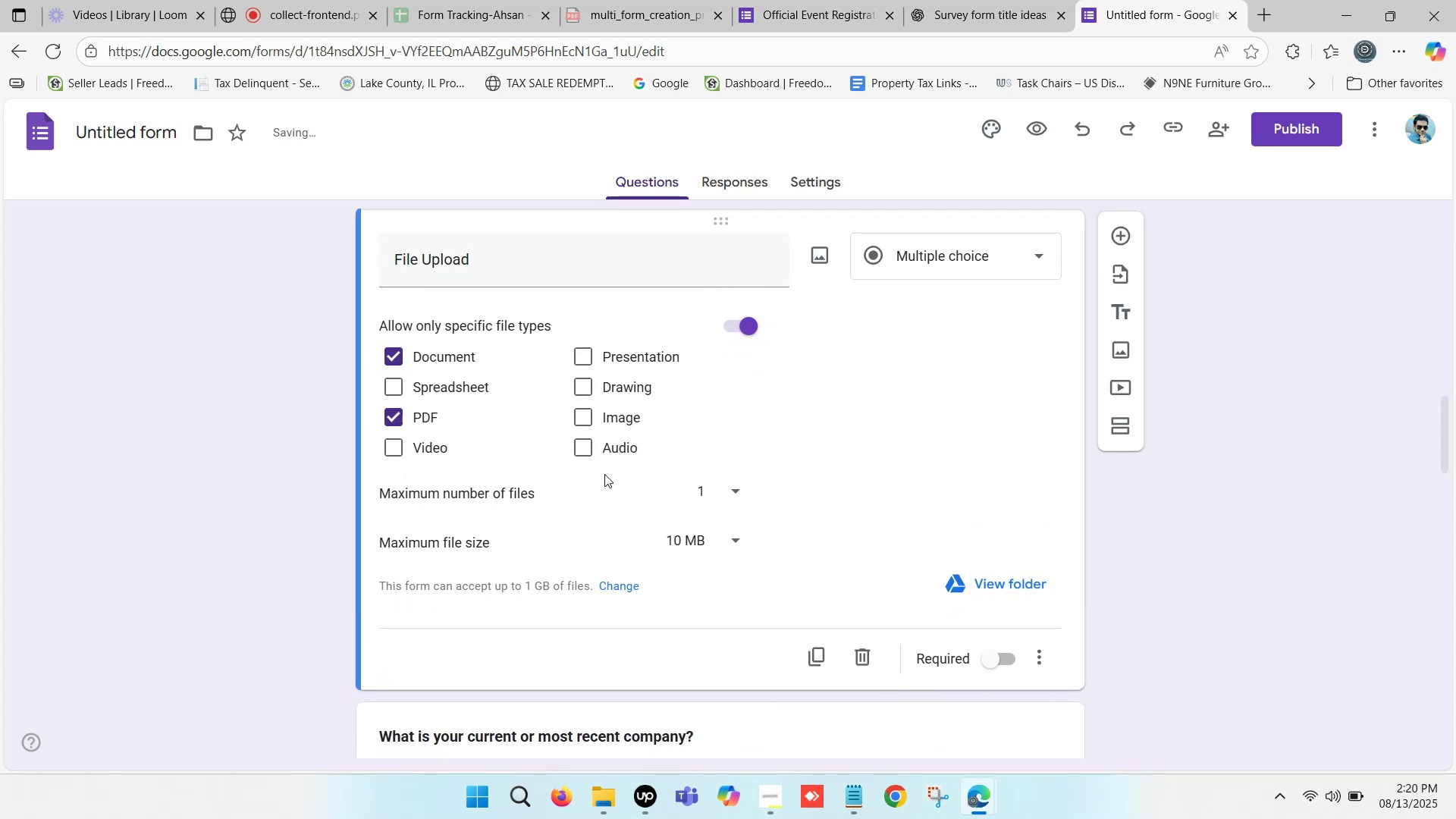 
left_click([716, 541])
 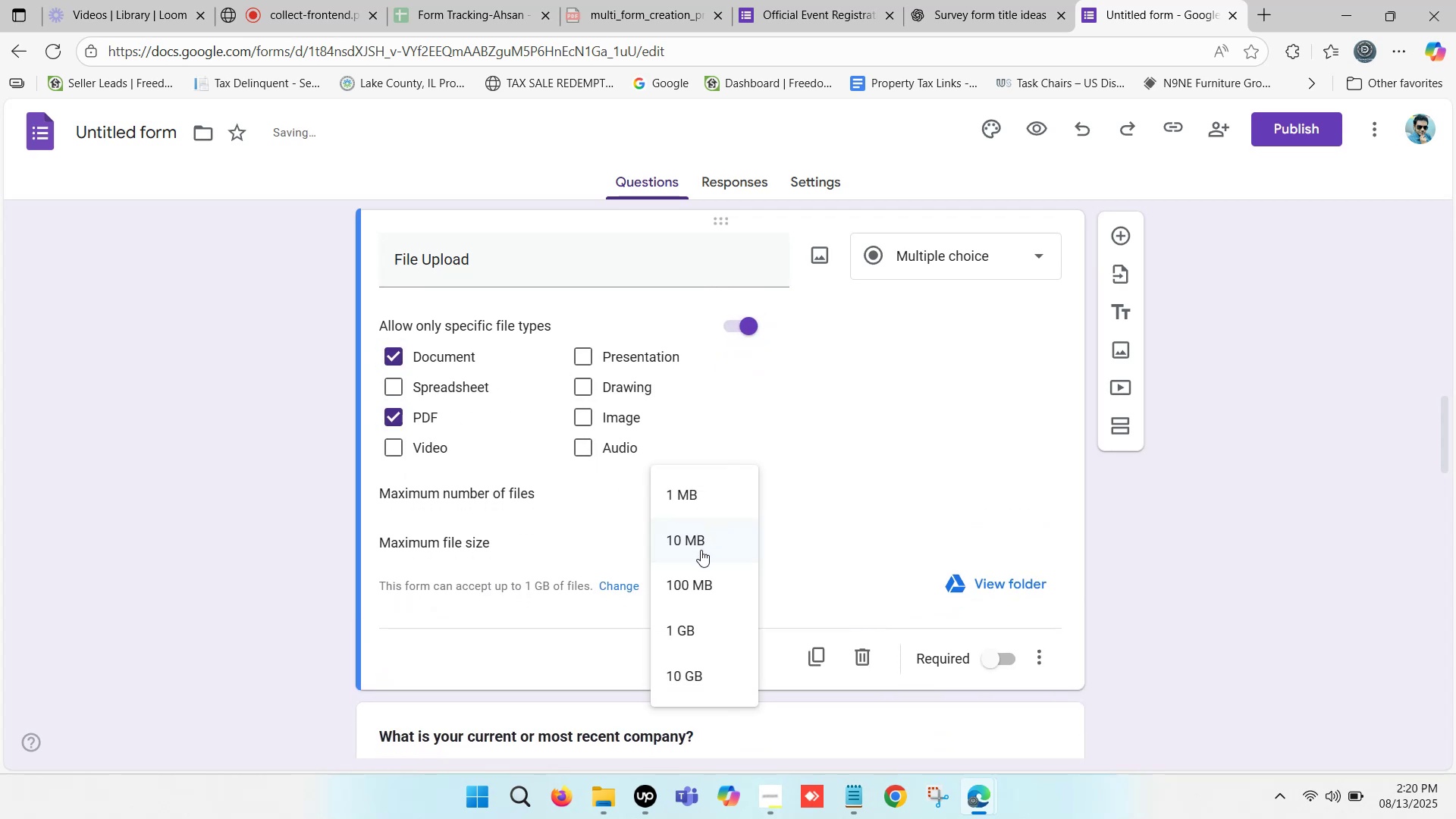 
left_click([704, 590])
 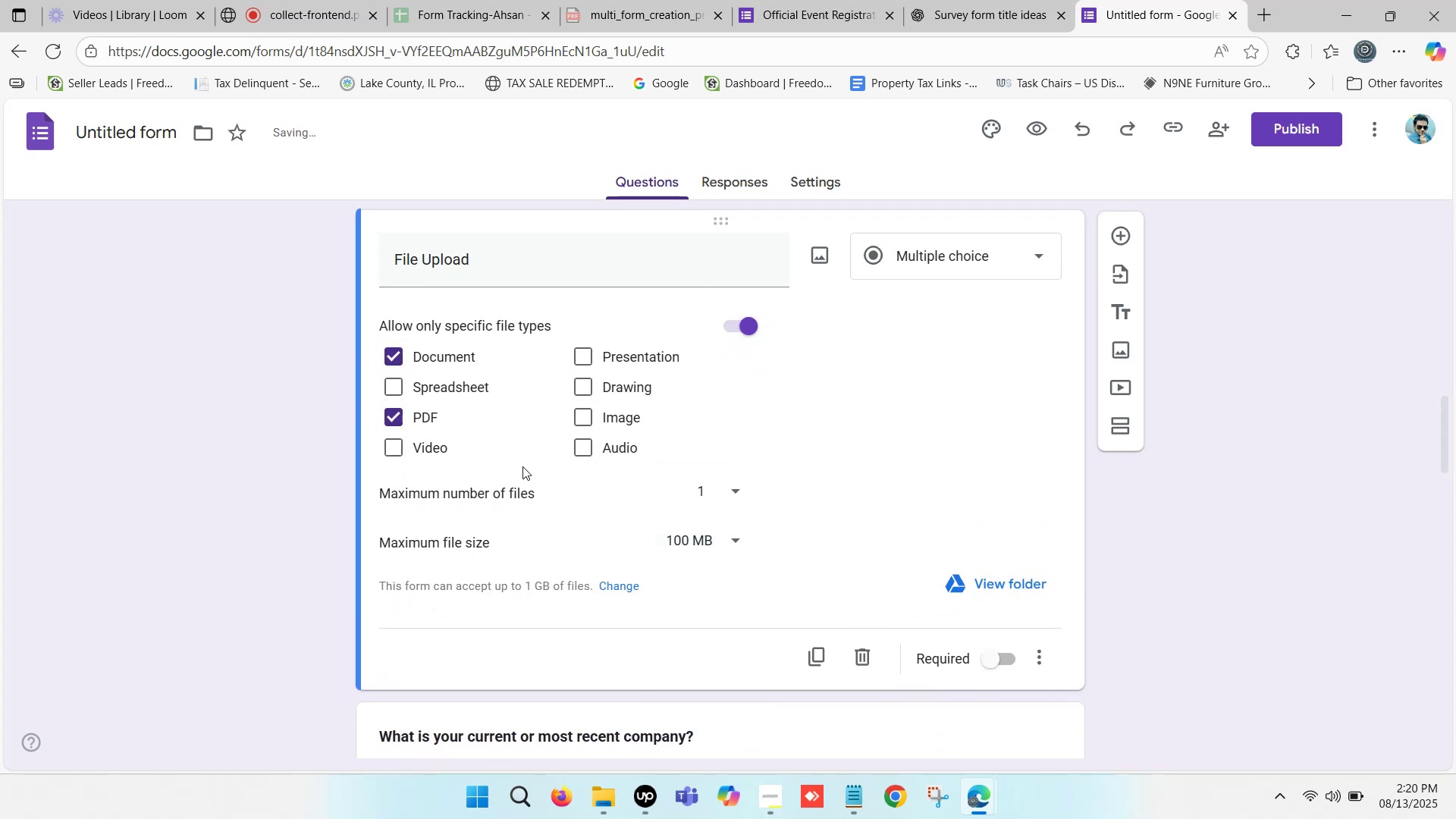 
scroll: coordinate [522, 466], scroll_direction: down, amount: 1.0
 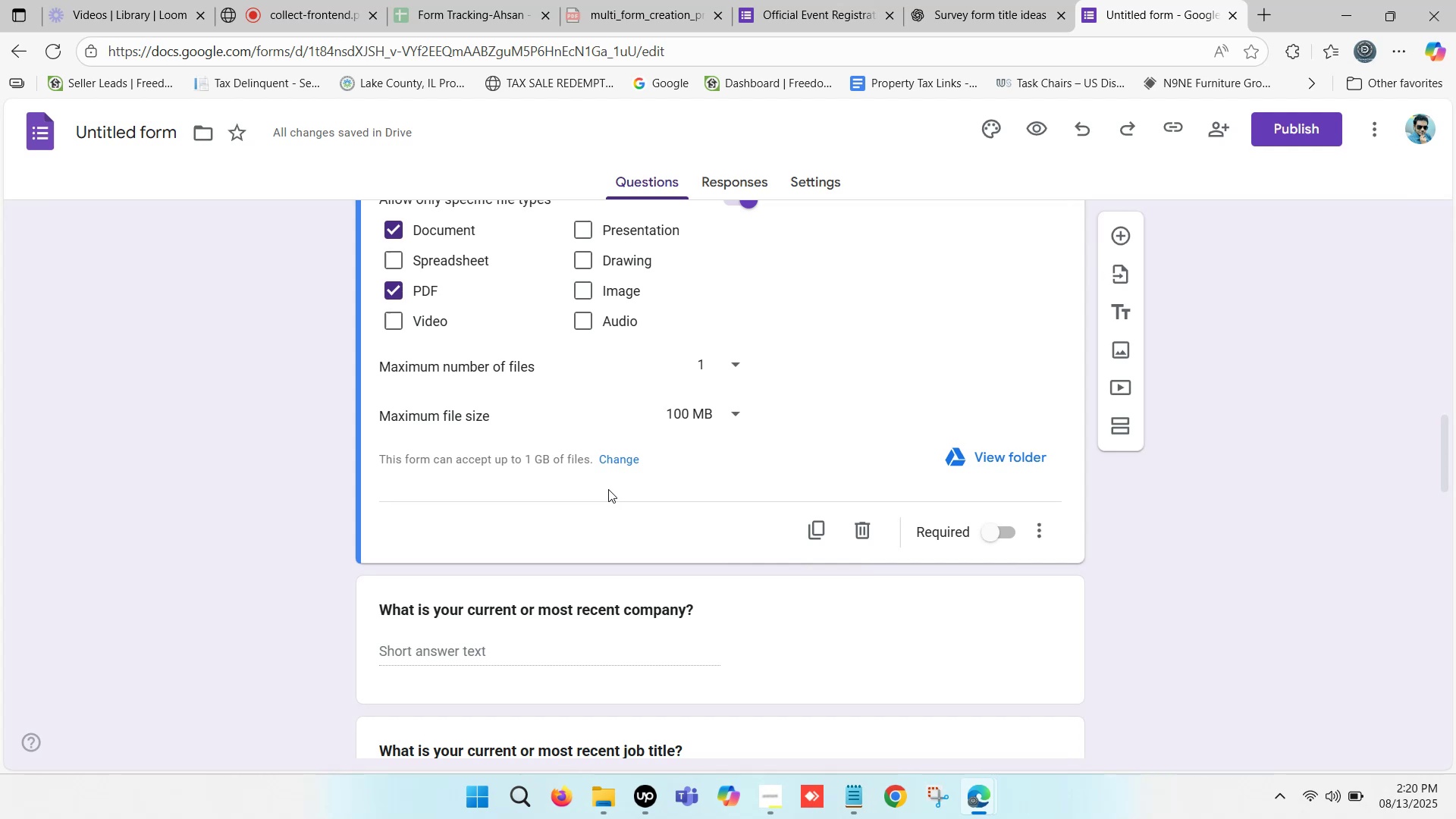 
left_click([303, 487])
 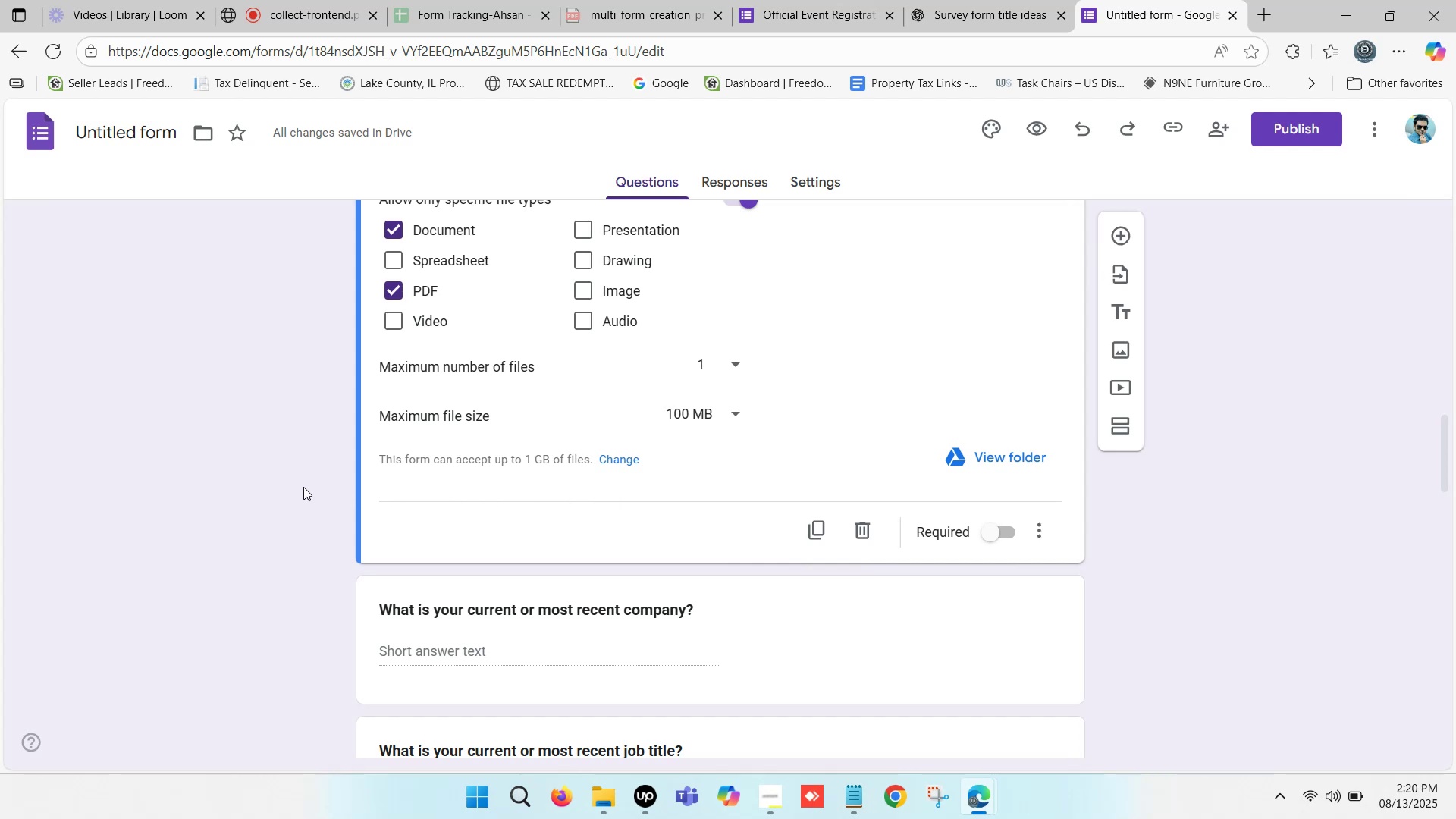 
scroll: coordinate [306, 482], scroll_direction: down, amount: 9.0
 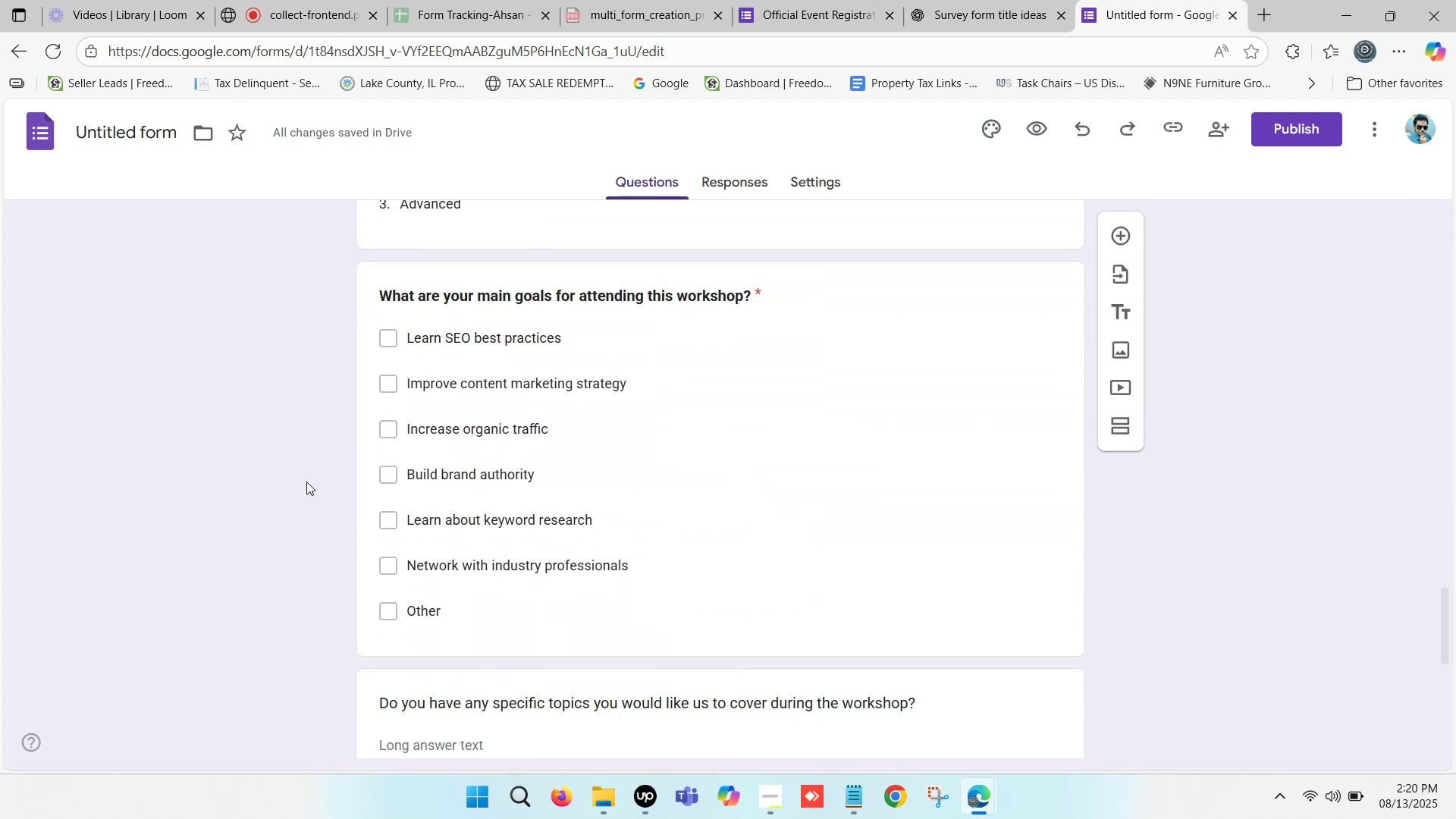 
wait(8.9)
 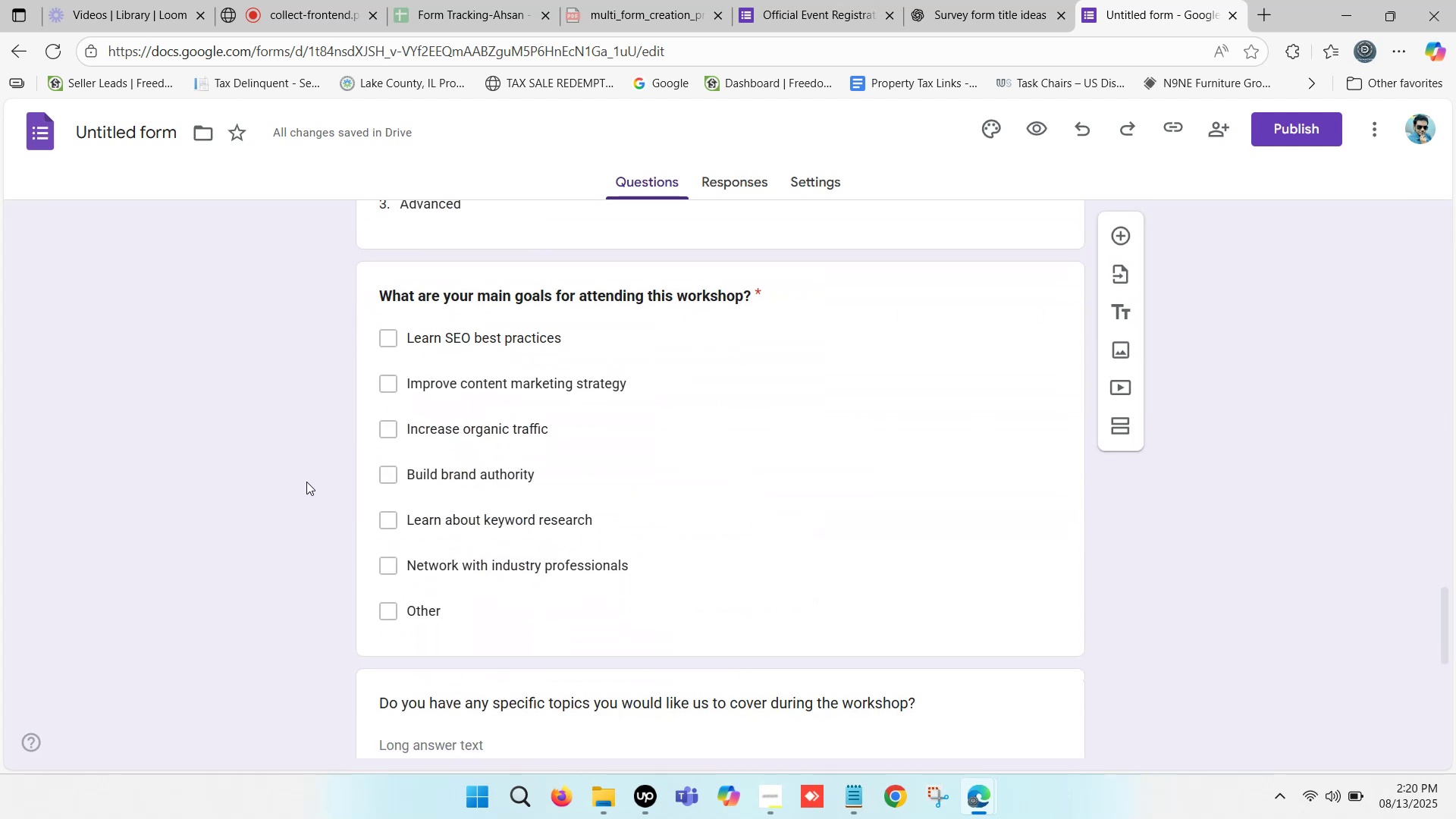 
scroll: coordinate [381, 452], scroll_direction: down, amount: 1.0
 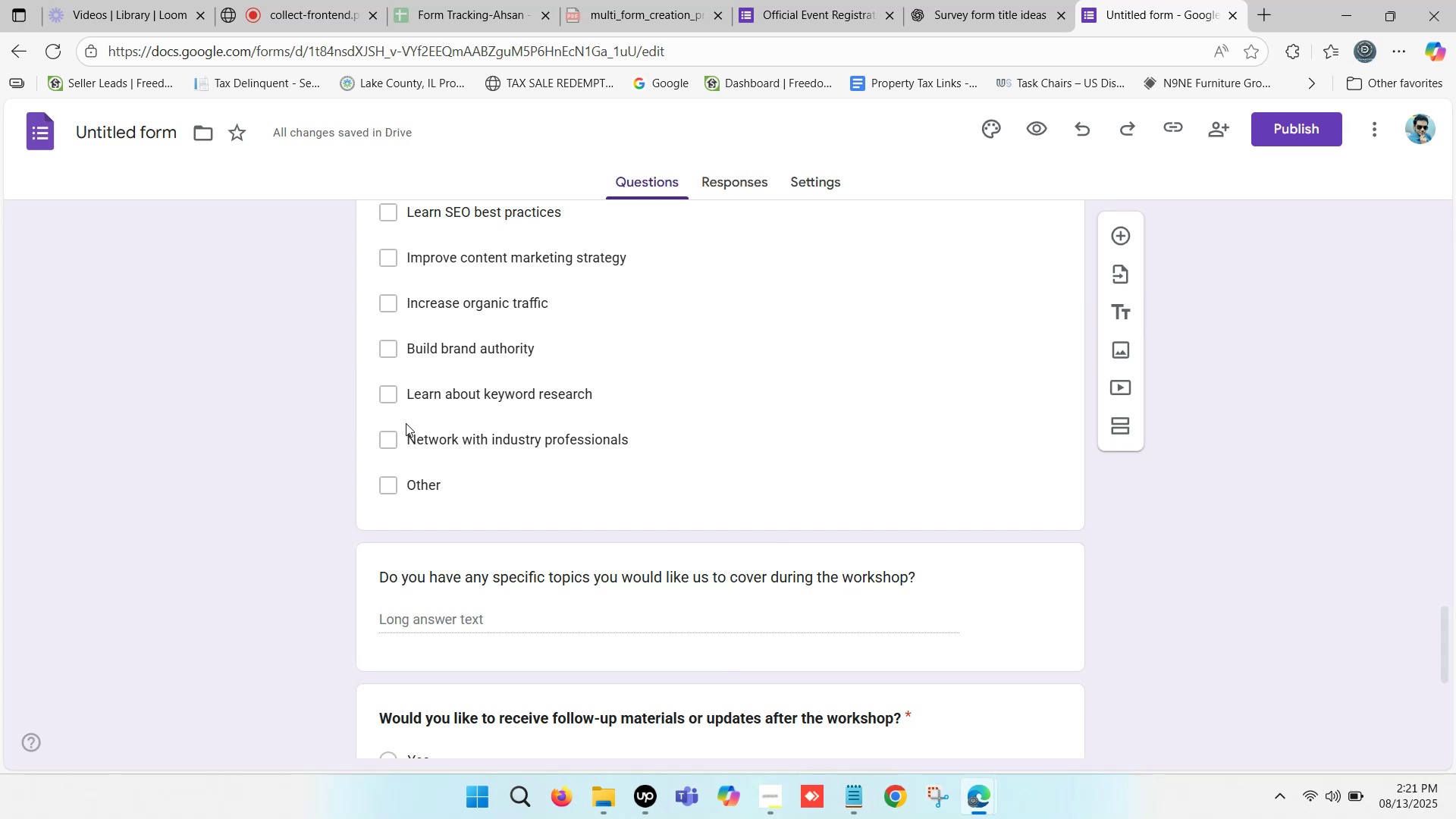 
wait(27.57)
 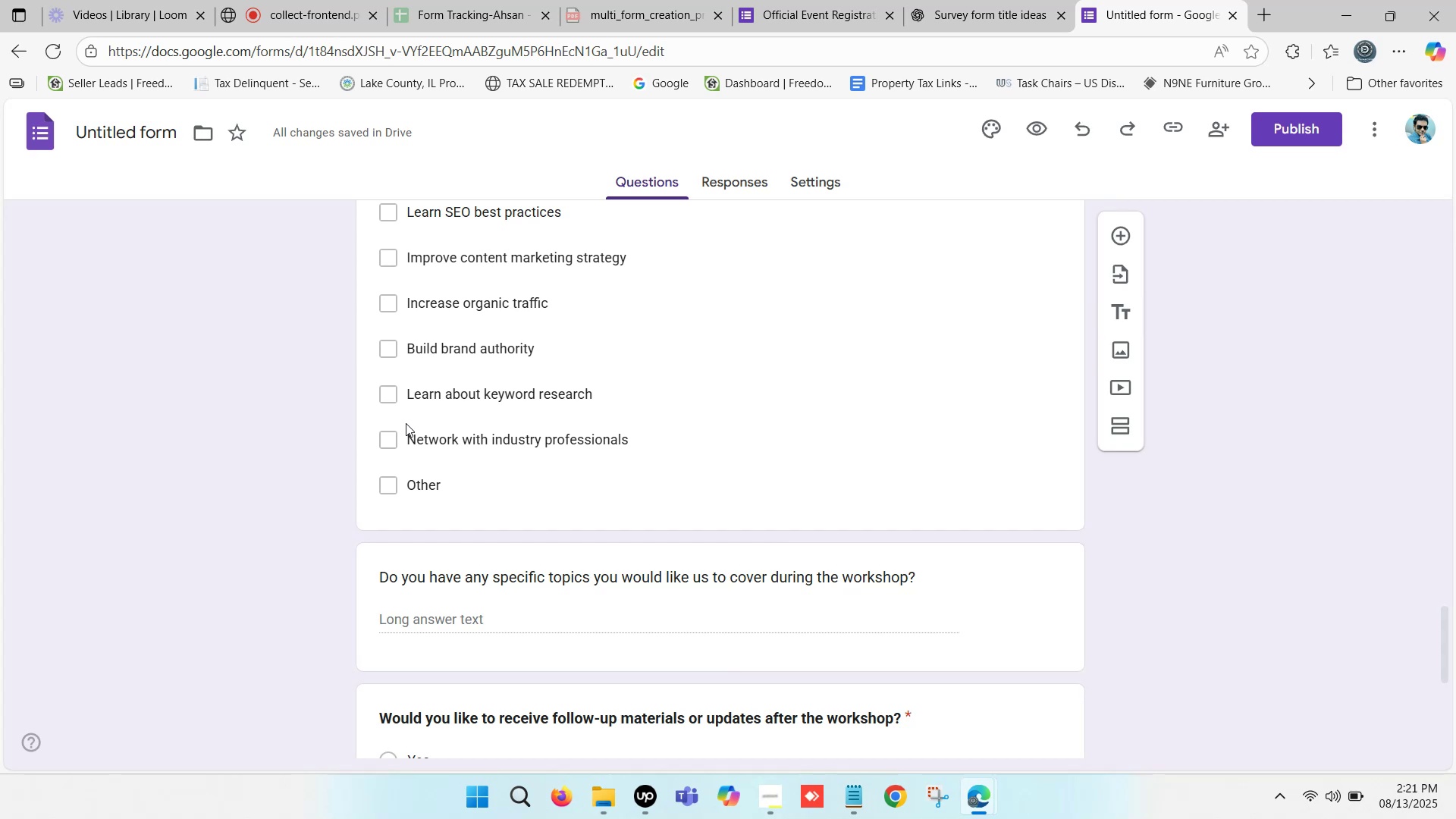 
scroll: coordinate [444, 347], scroll_direction: down, amount: 3.0
 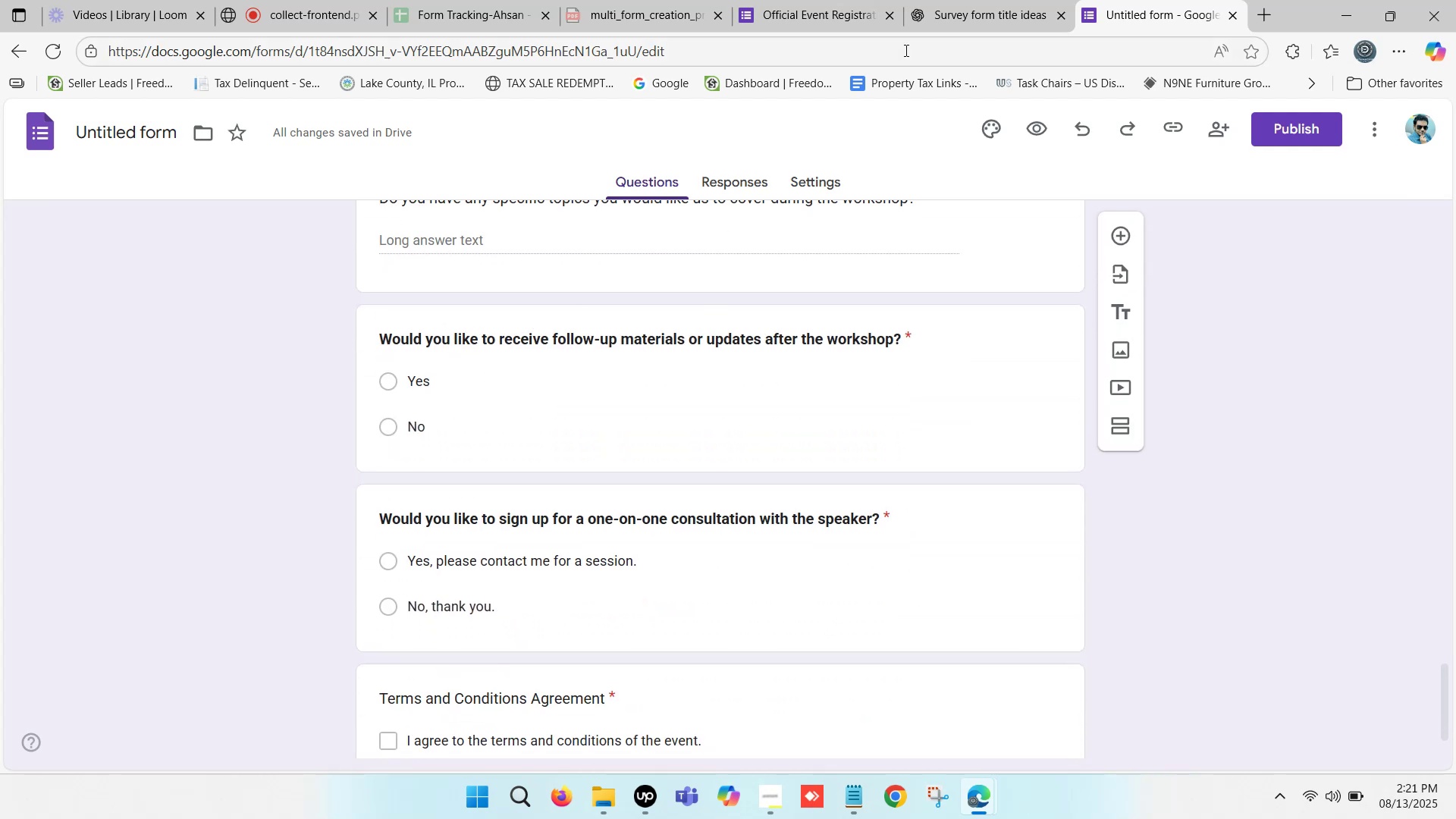 
left_click([984, 0])
 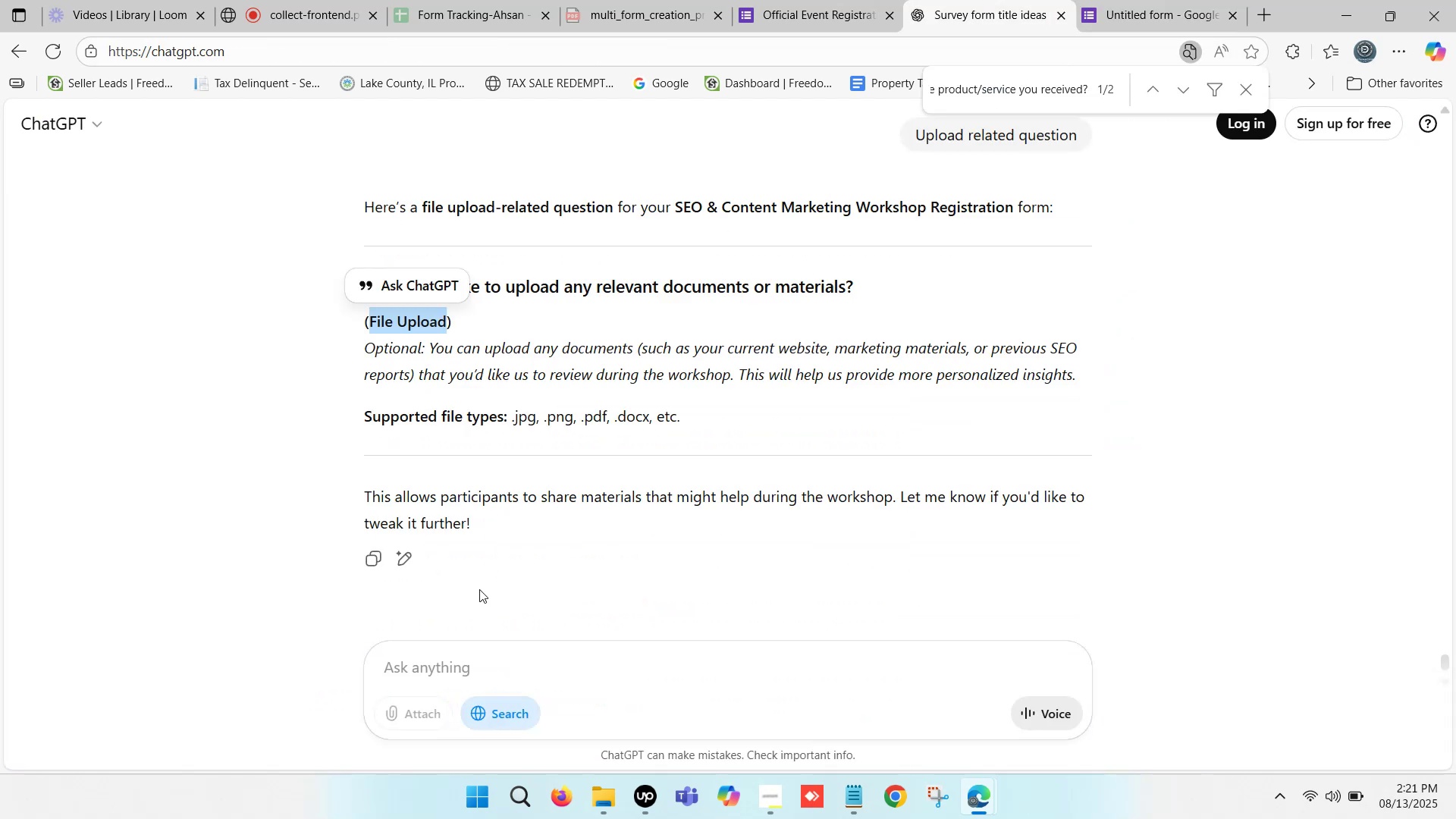 
left_click([435, 664])
 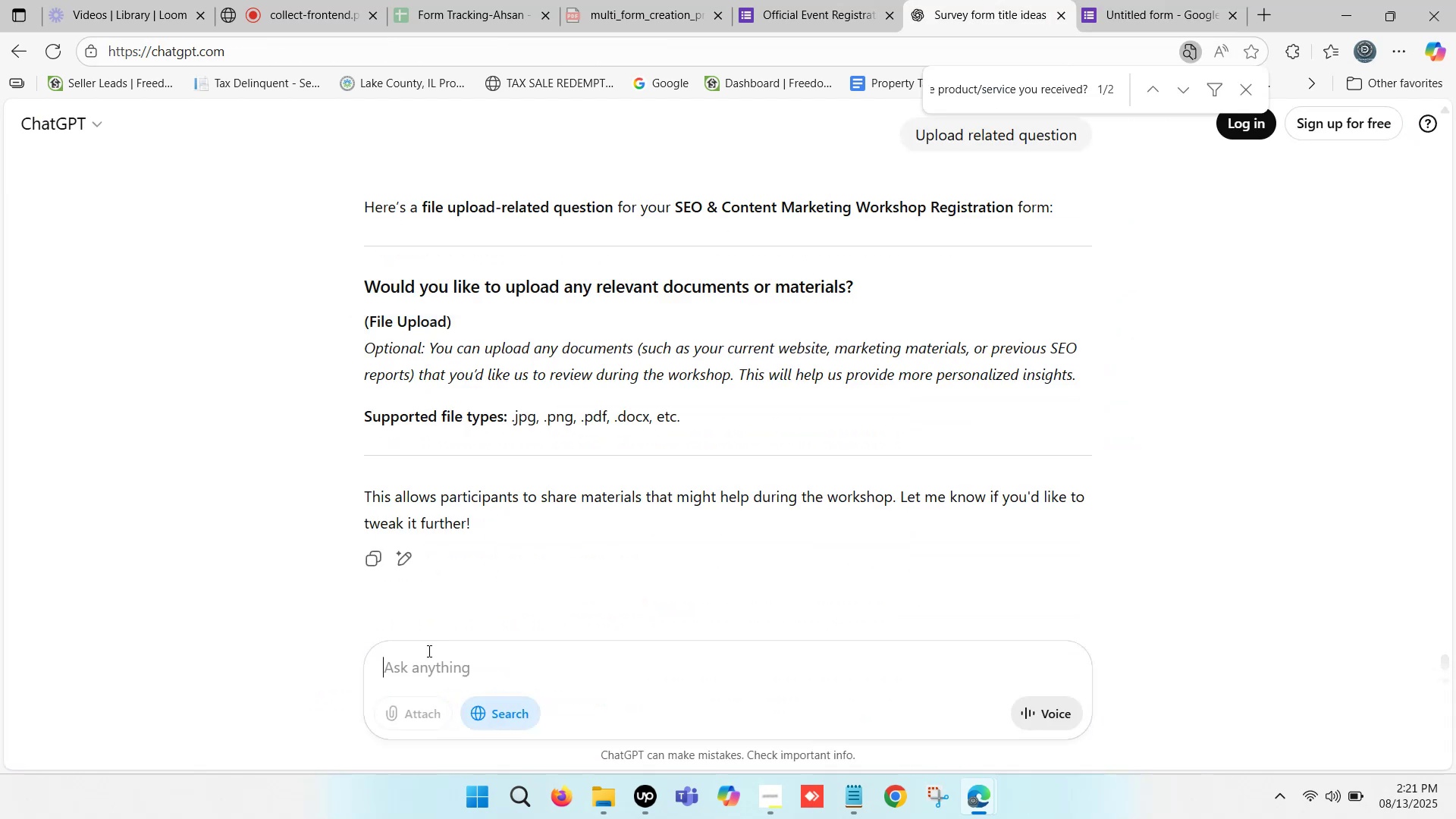 
type(payment )
 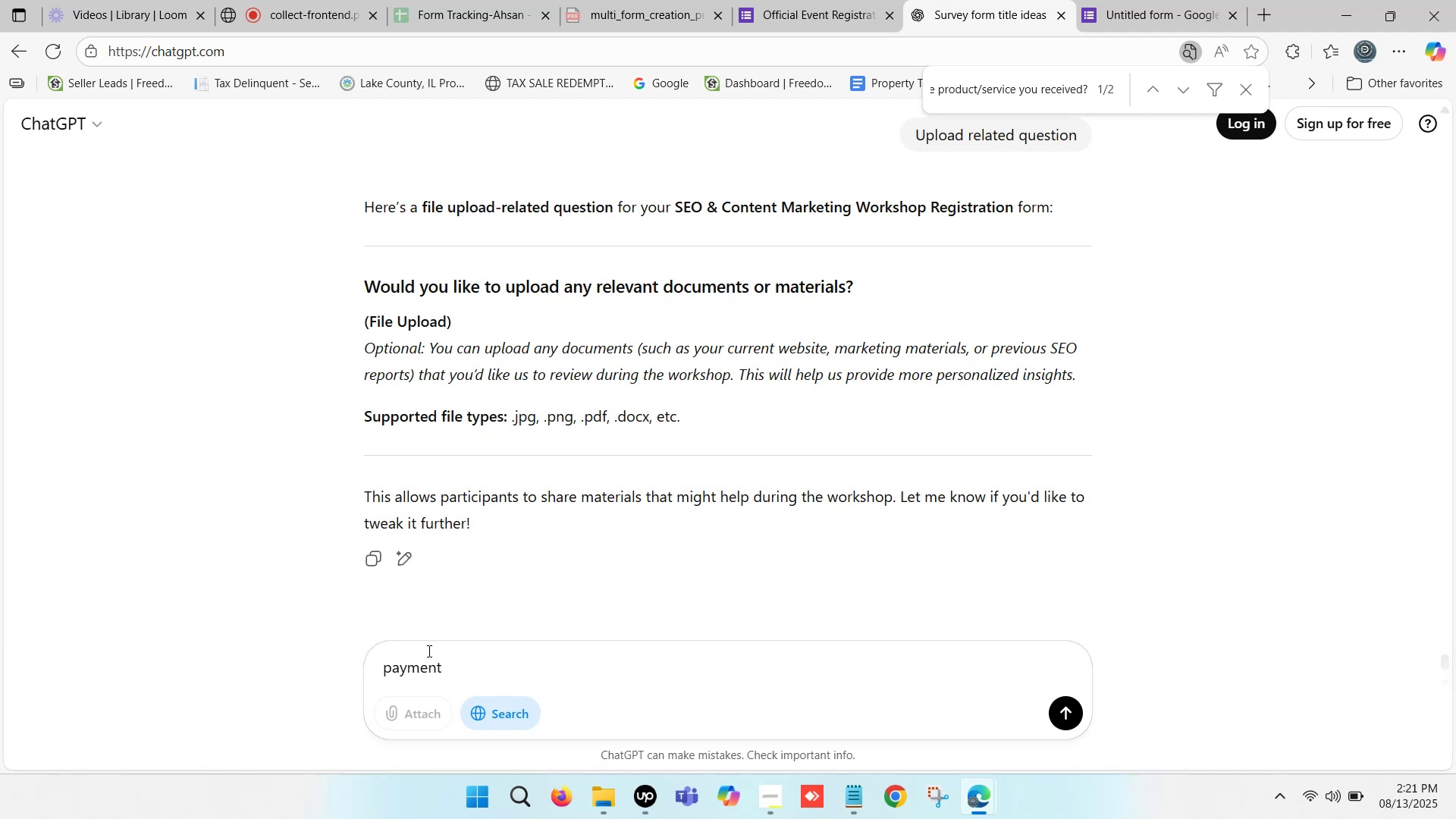 
wait(11.3)
 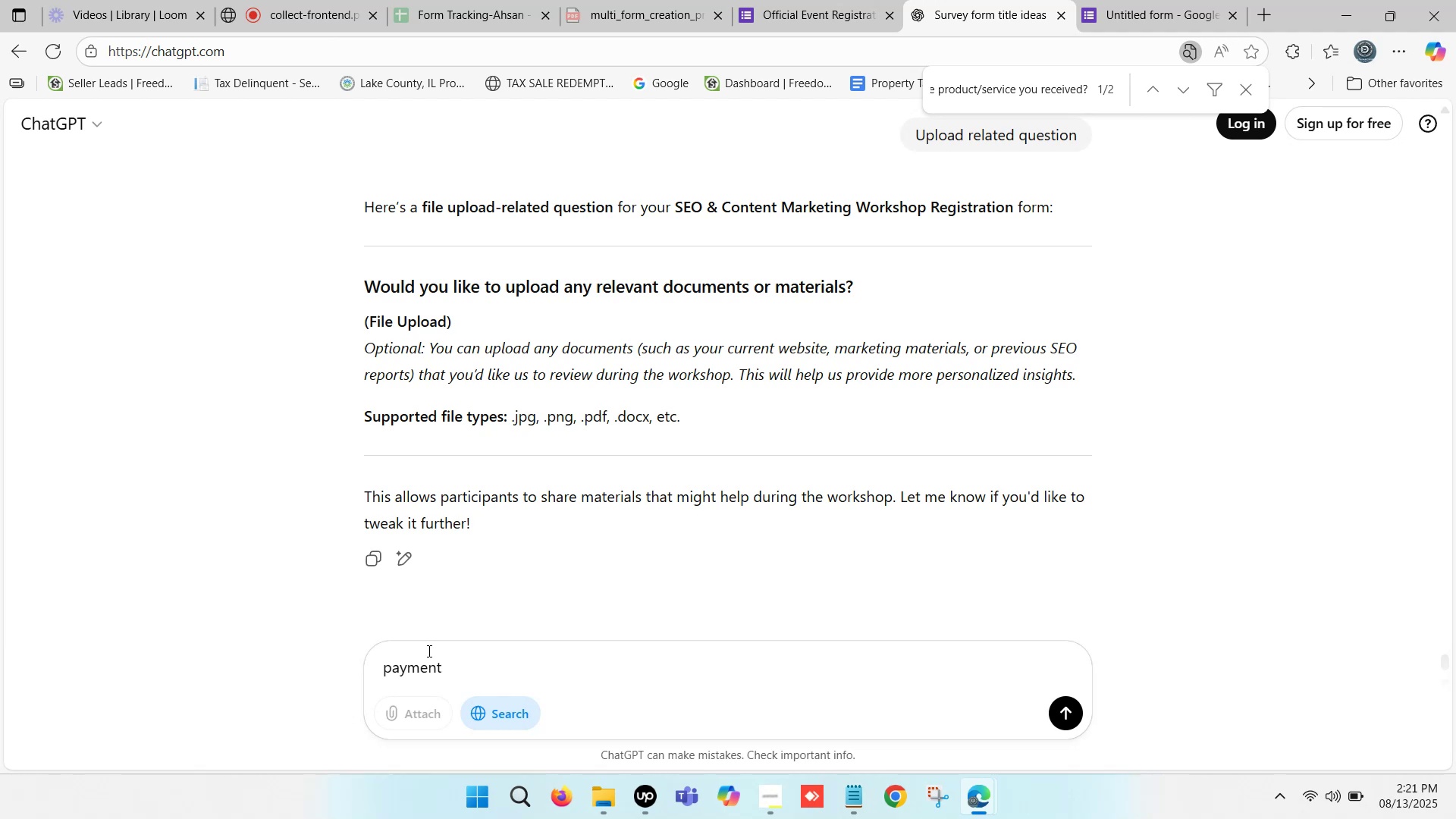 
type(r)
key(Backspace)
type(type question)
 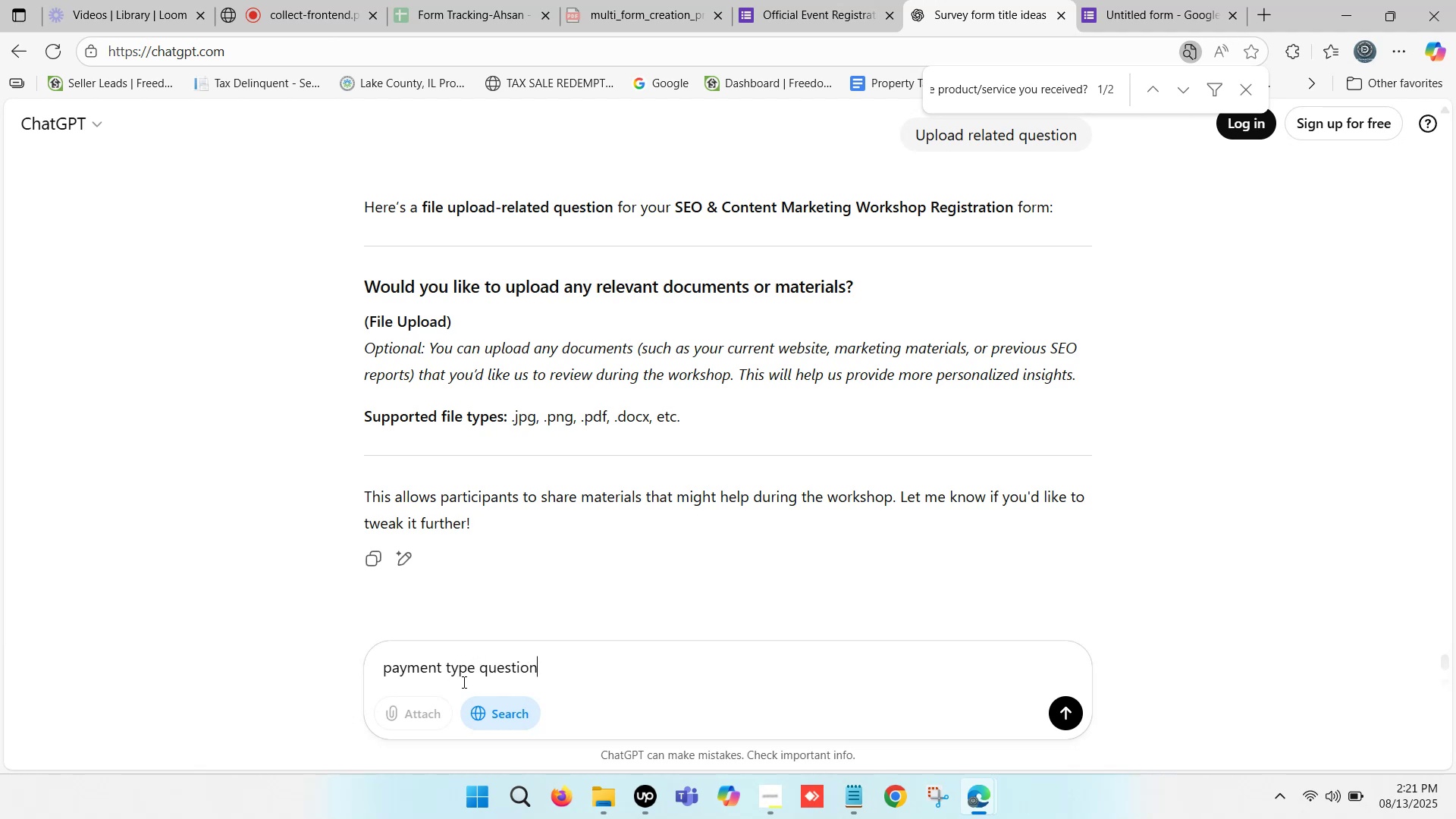 
key(Enter)
 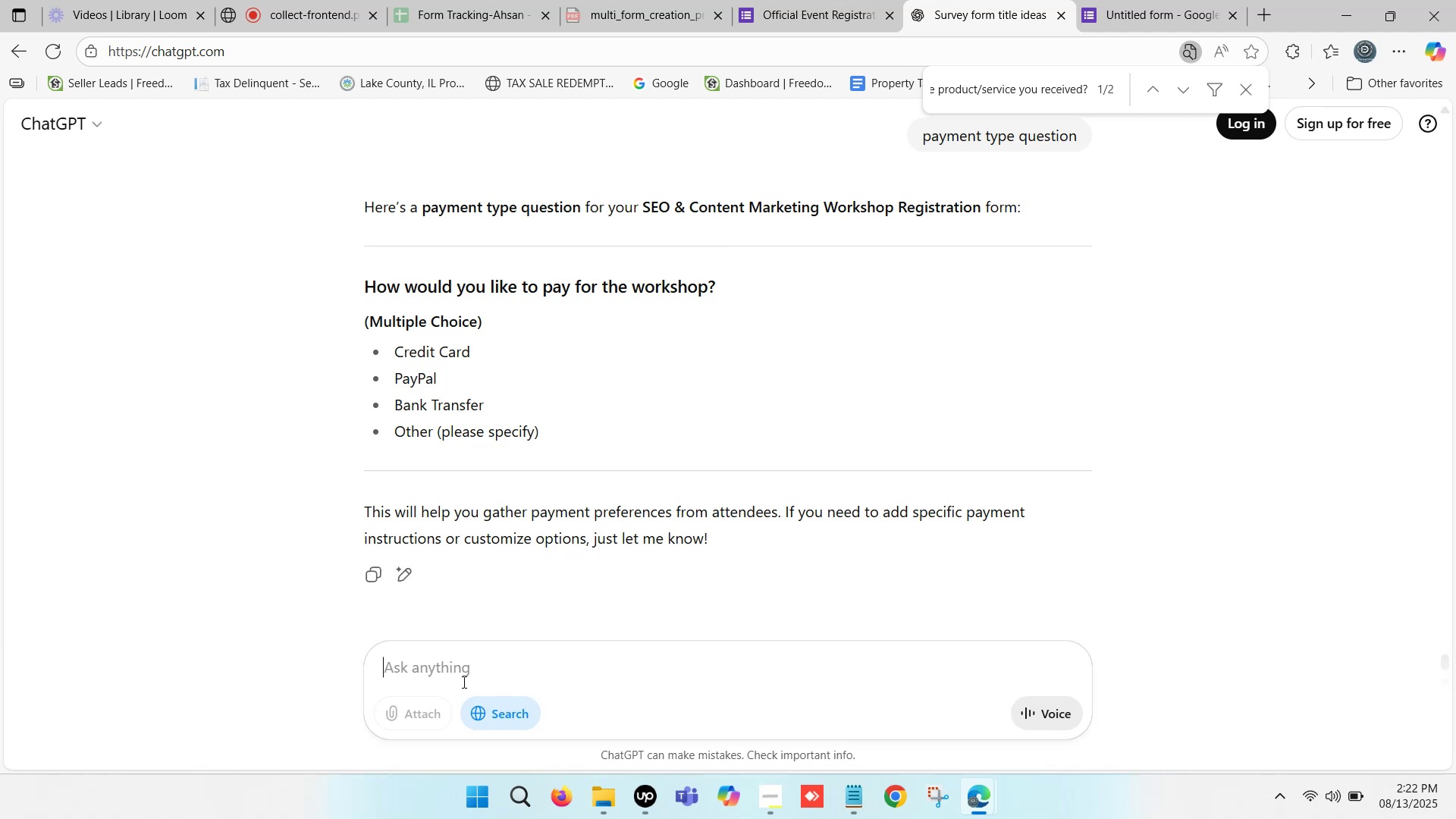 
wait(17.89)
 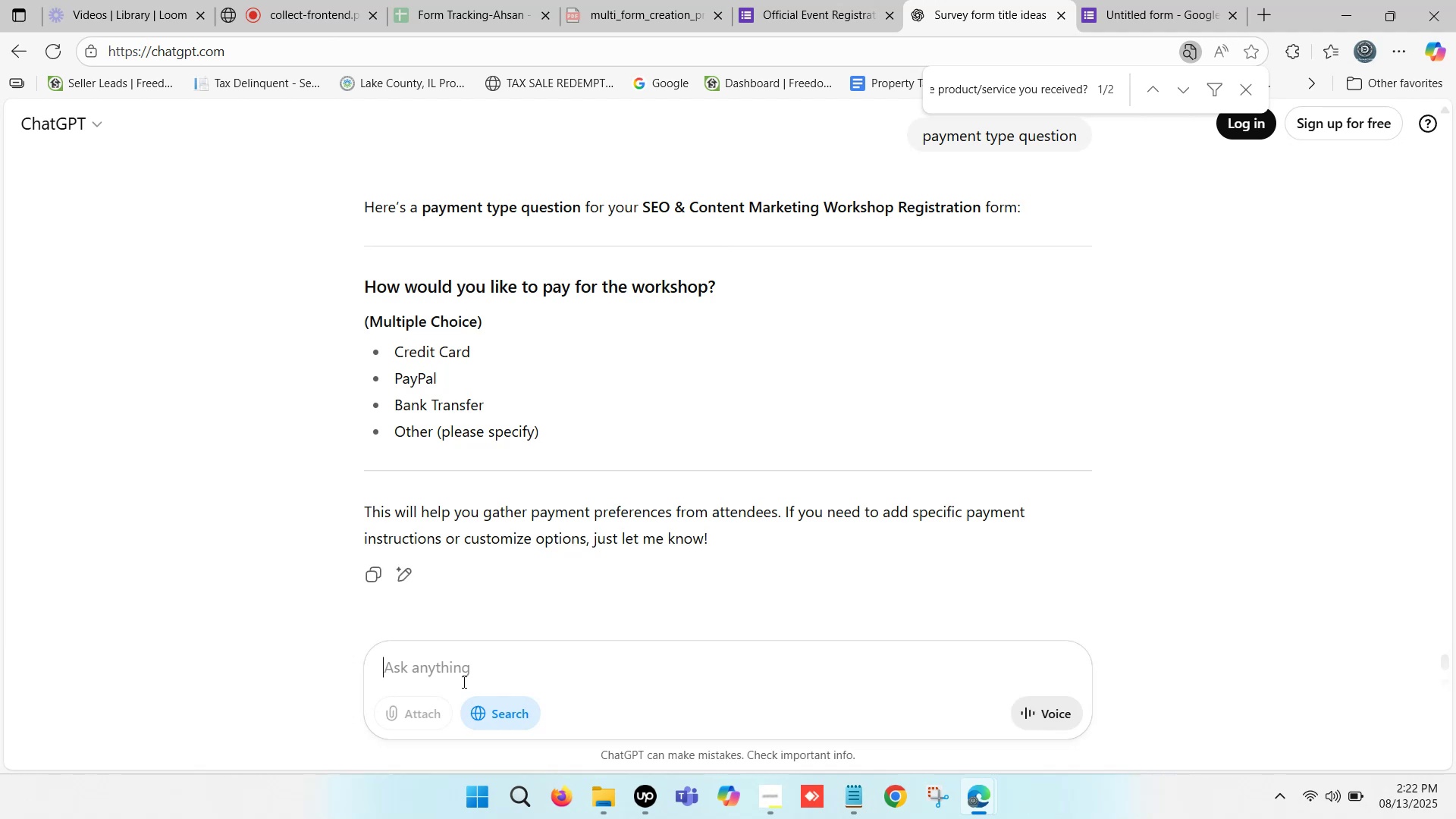 
scroll: coordinate [429, 297], scroll_direction: none, amount: 0.0
 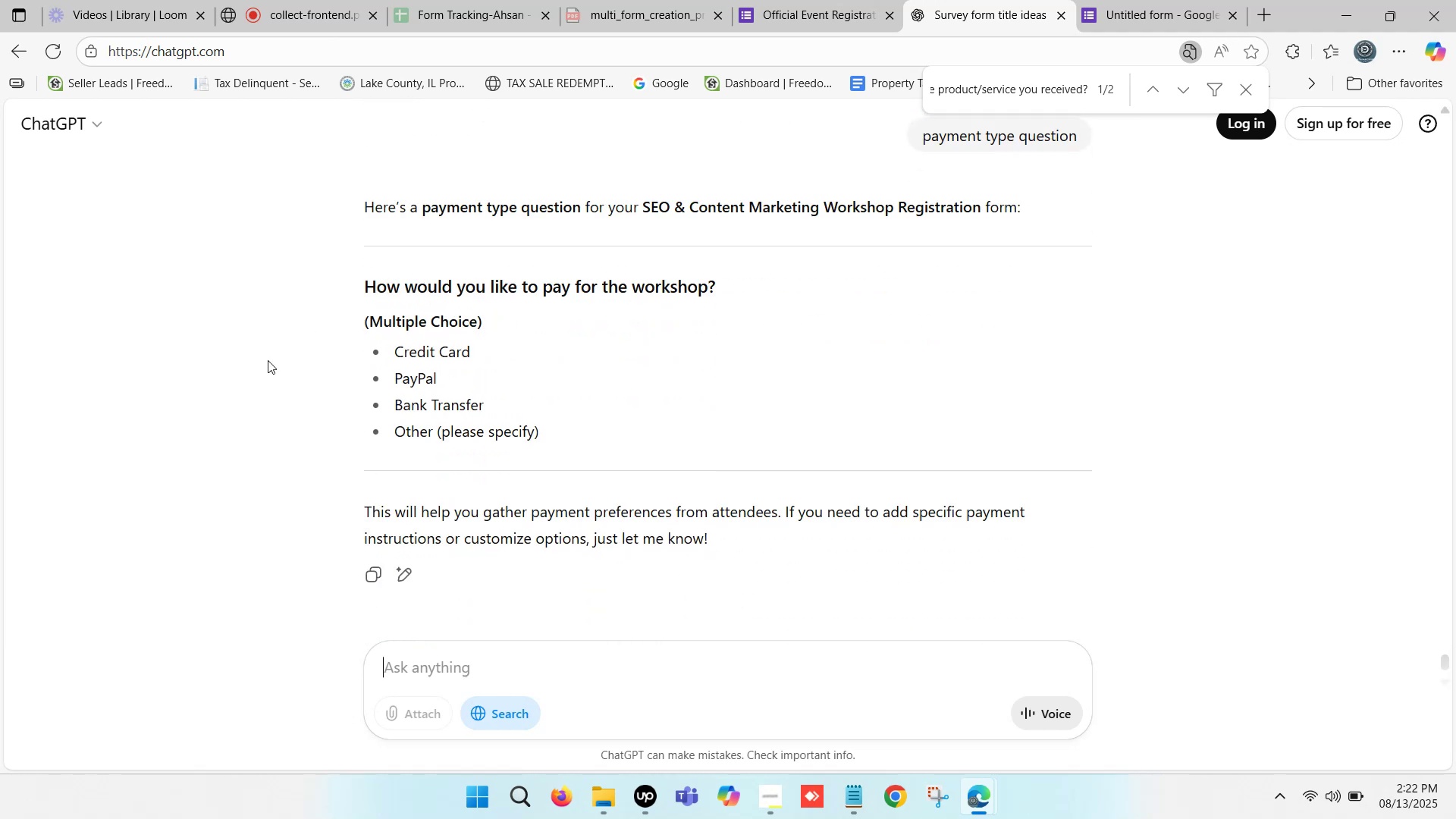 
wait(6.23)
 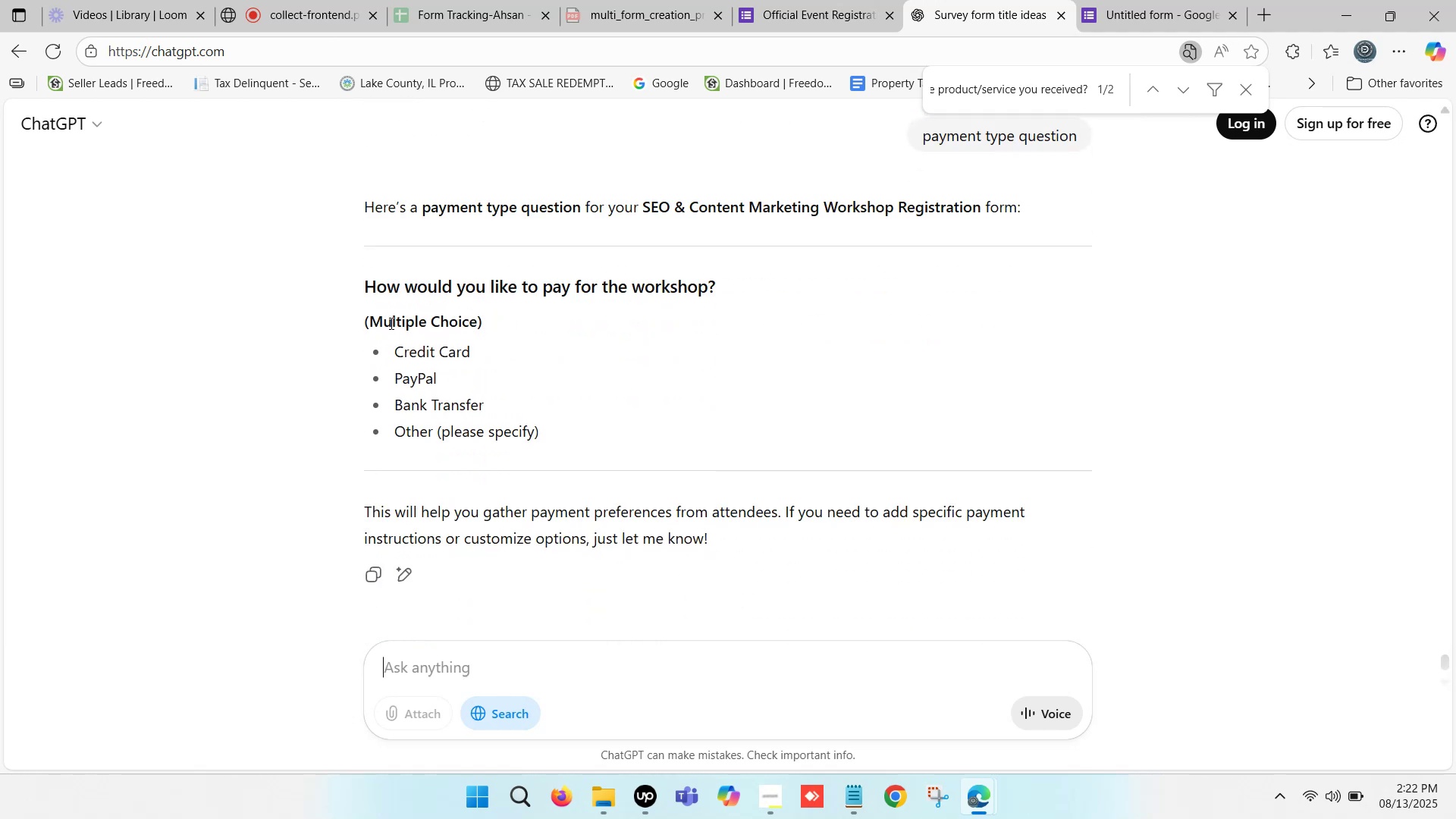 
left_click_drag(start_coordinate=[374, 290], to_coordinate=[458, 297])
 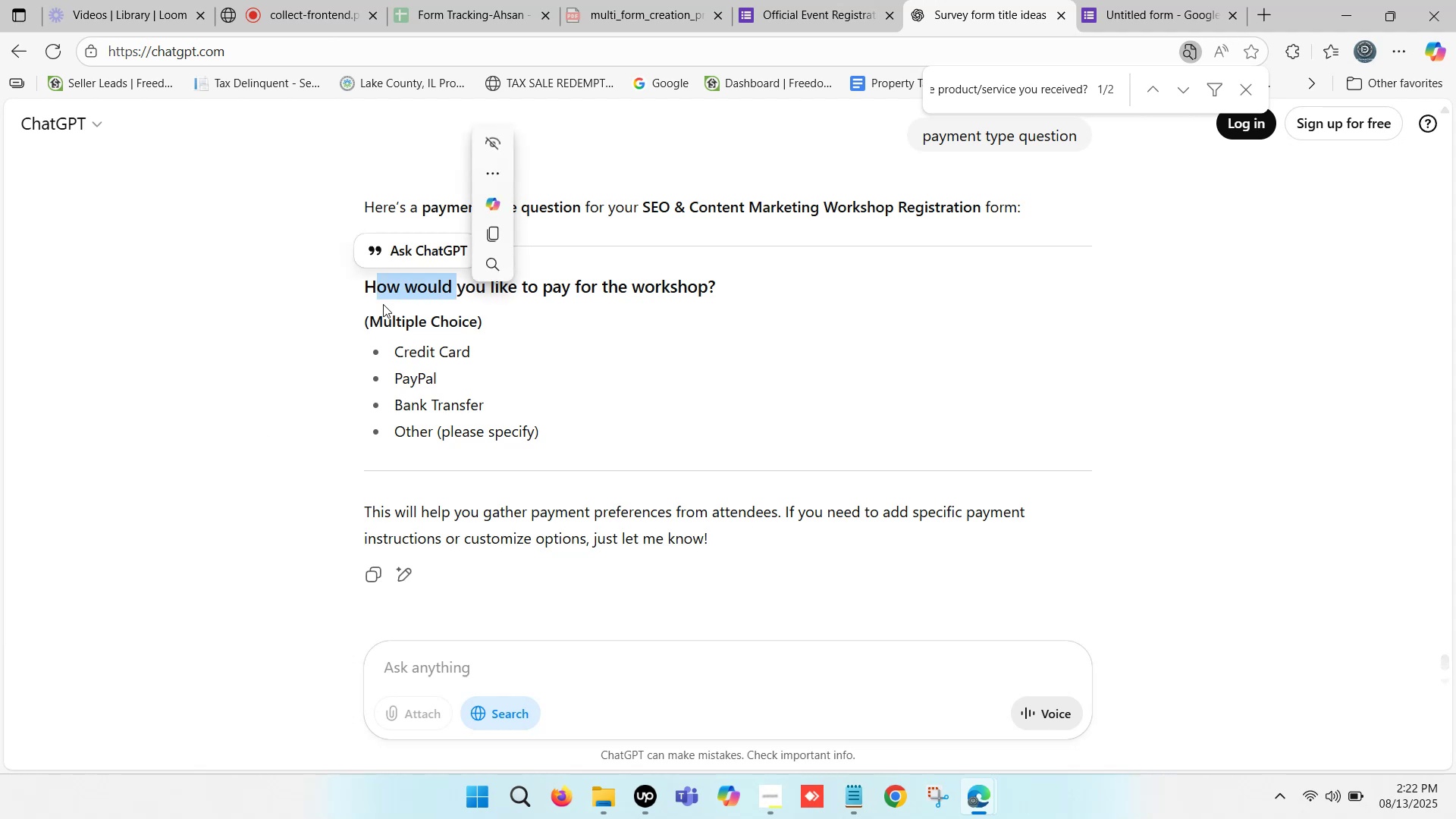 
left_click([337, 293])
 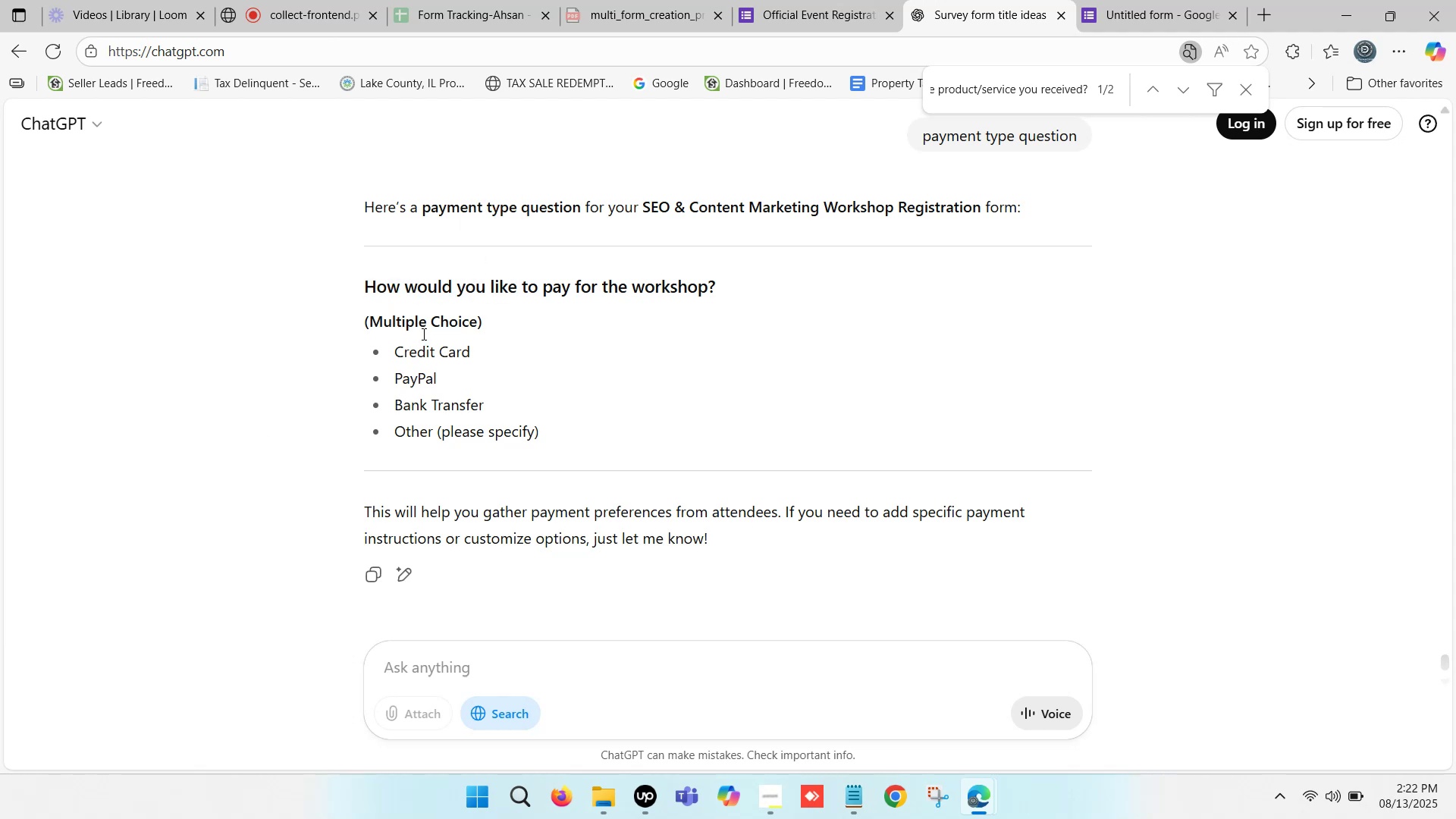 
scroll: coordinate [442, 388], scroll_direction: down, amount: 2.0
 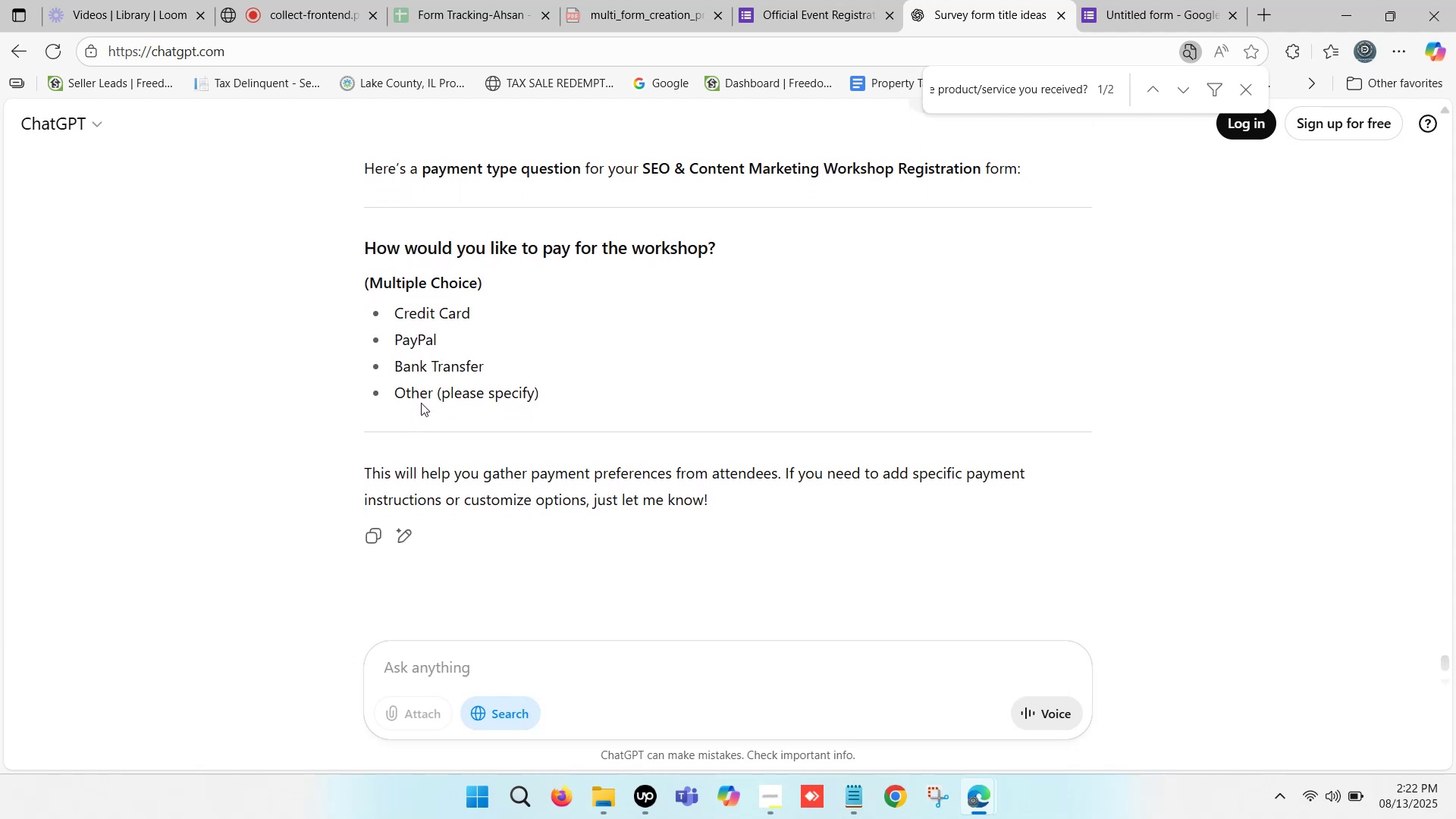 
left_click([803, 0])
 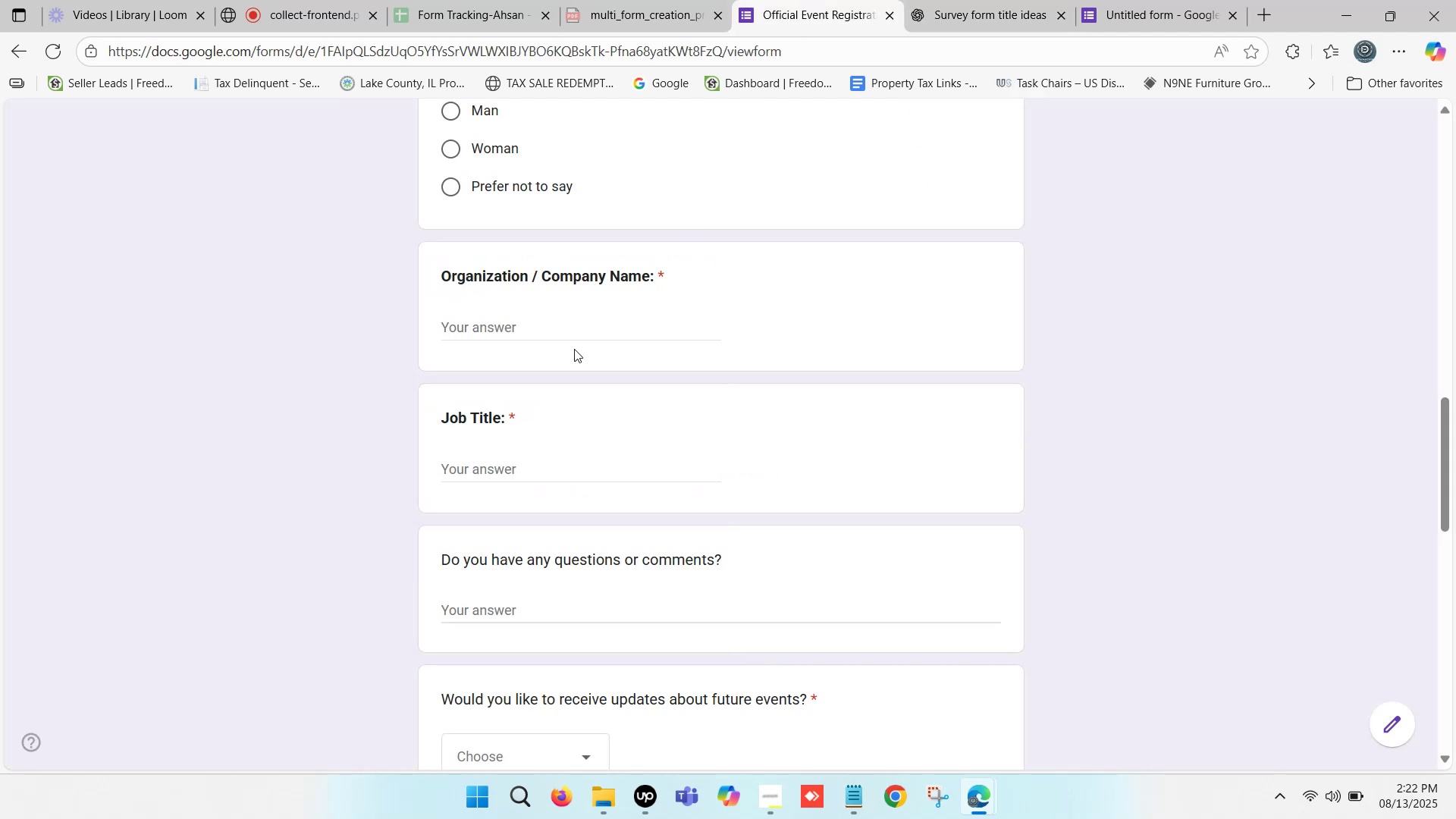 
scroll: coordinate [565, 309], scroll_direction: down, amount: 5.0
 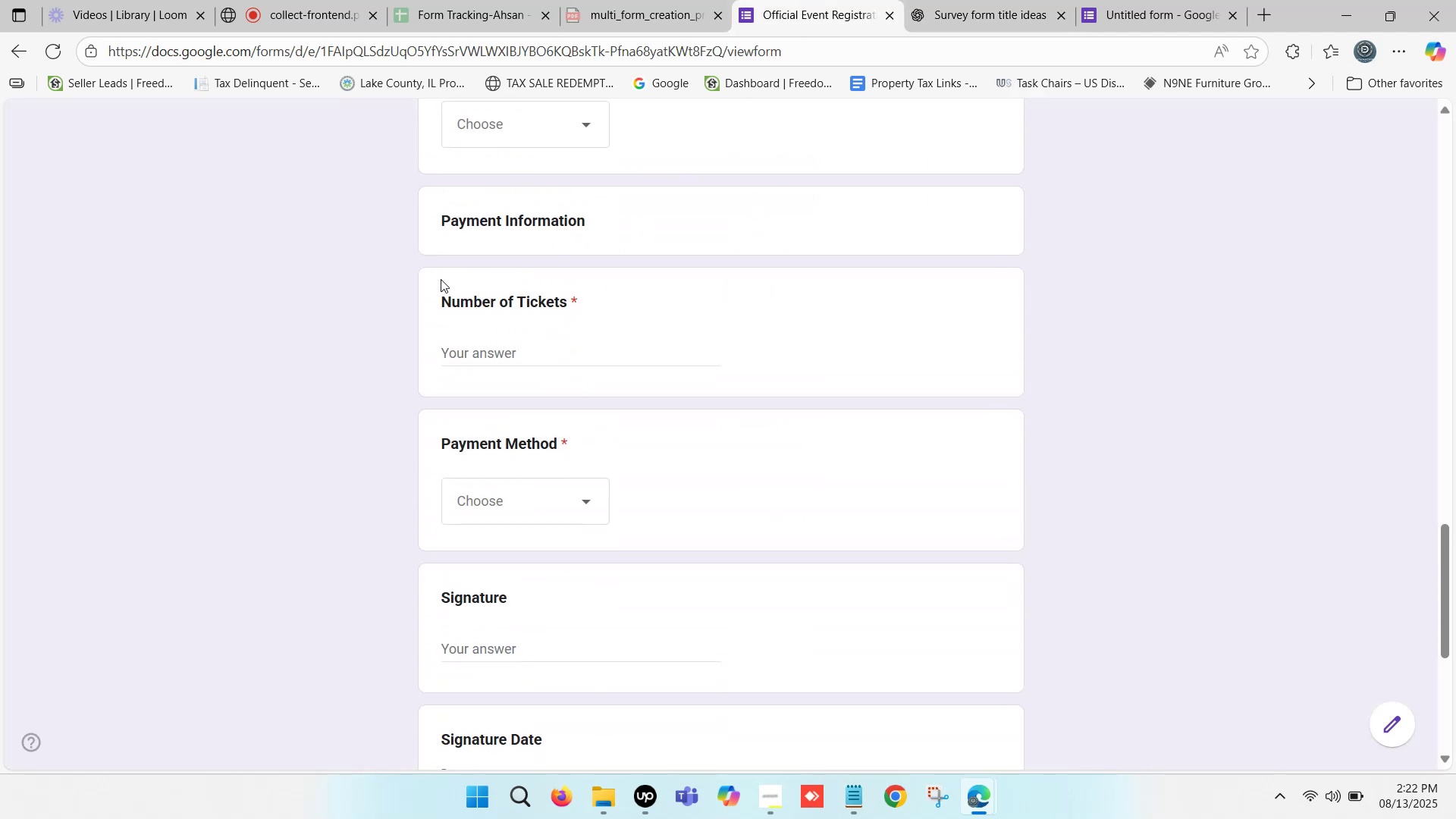 
left_click_drag(start_coordinate=[443, 300], to_coordinate=[577, 302])
 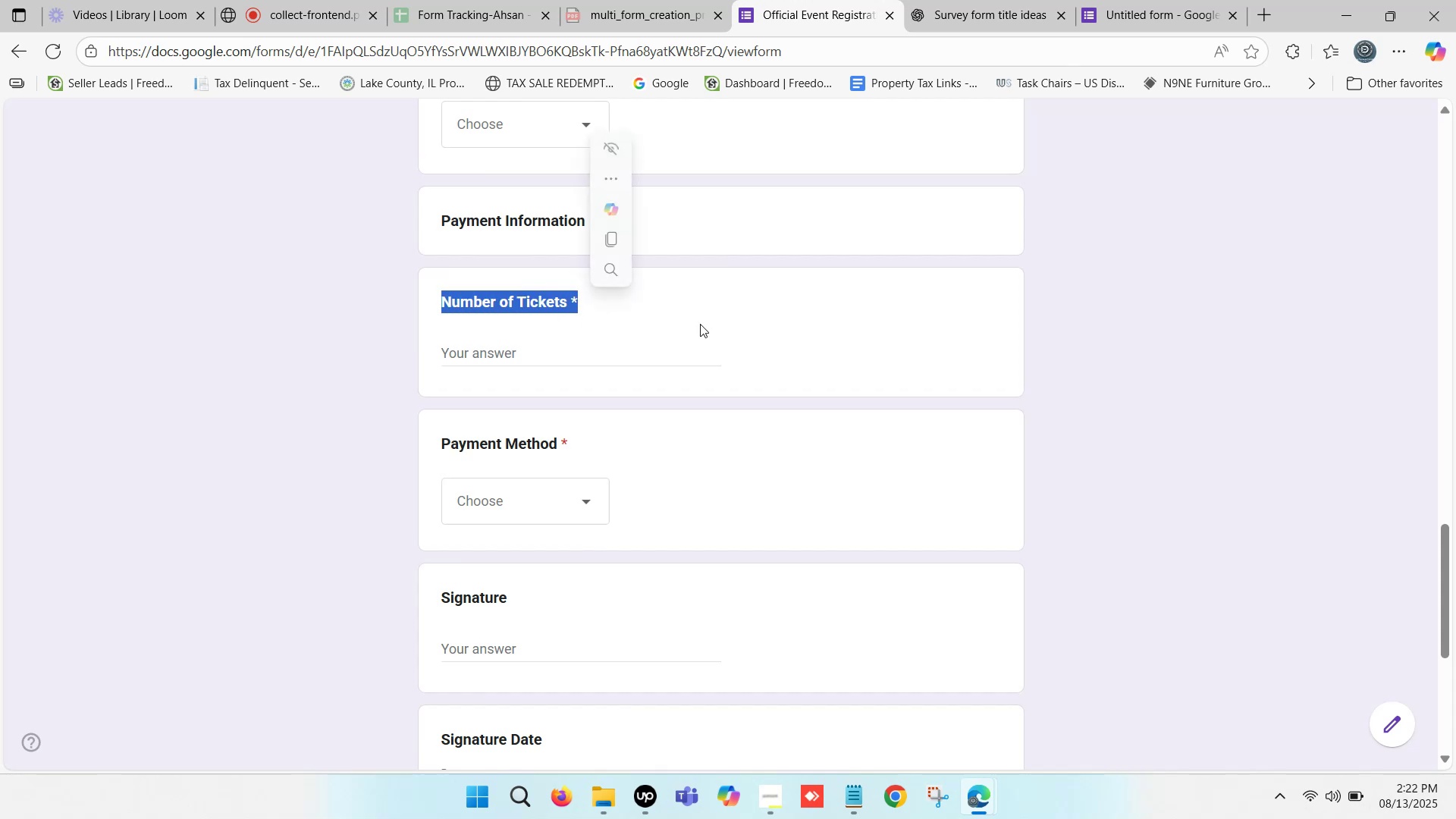 
key(Control+C)
 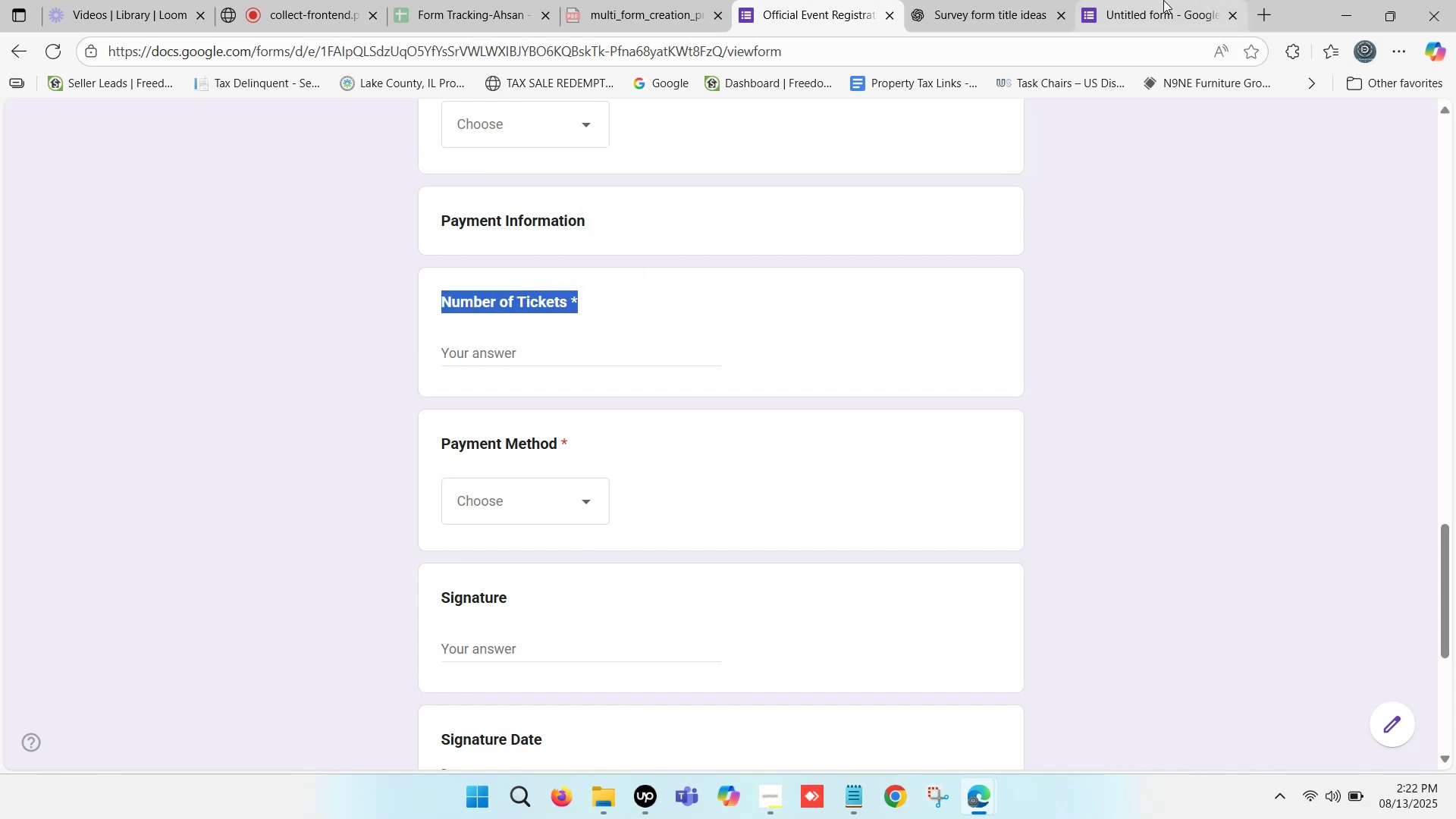 
left_click([1163, 0])
 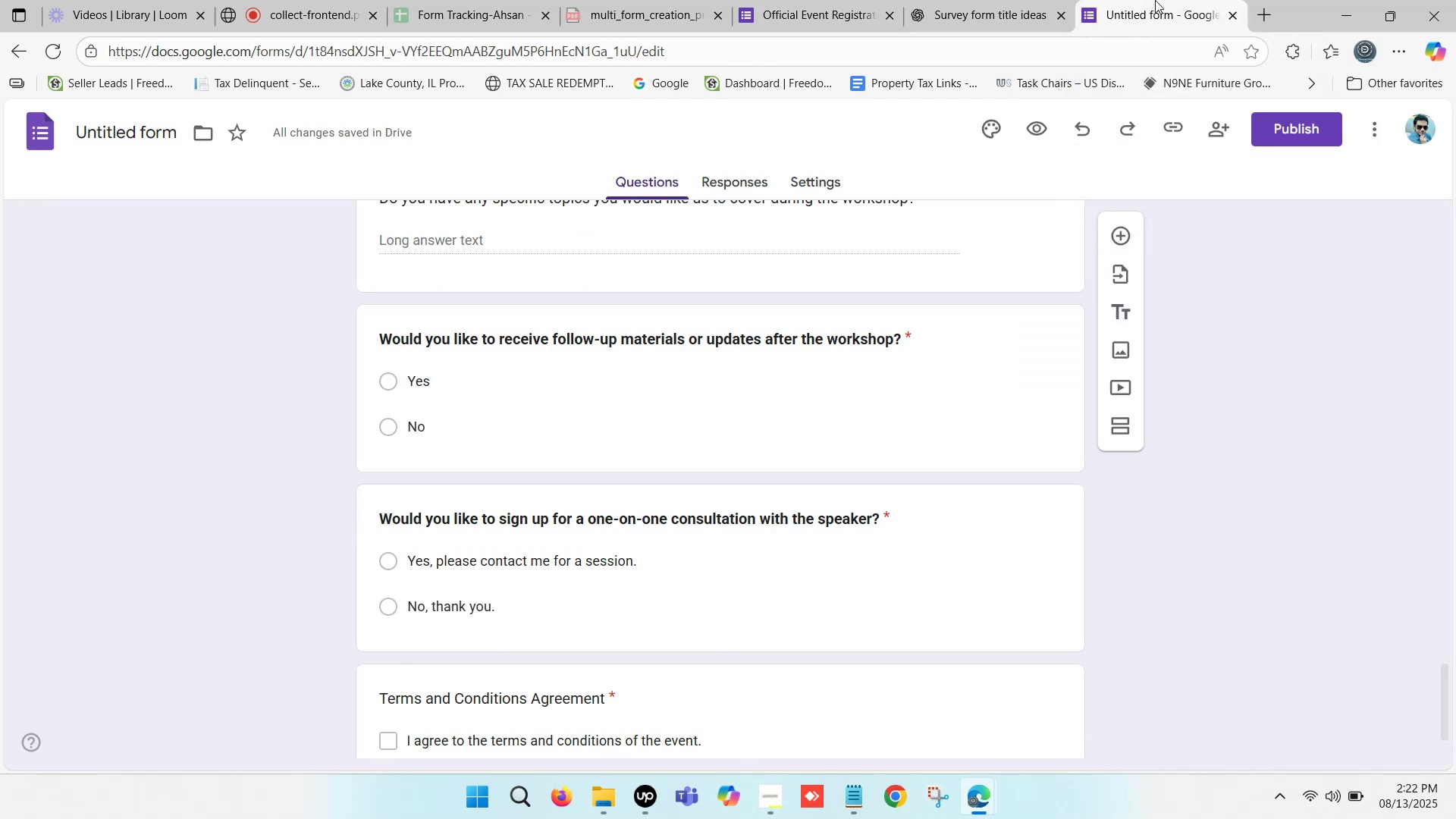 
mouse_move([1068, 80])
 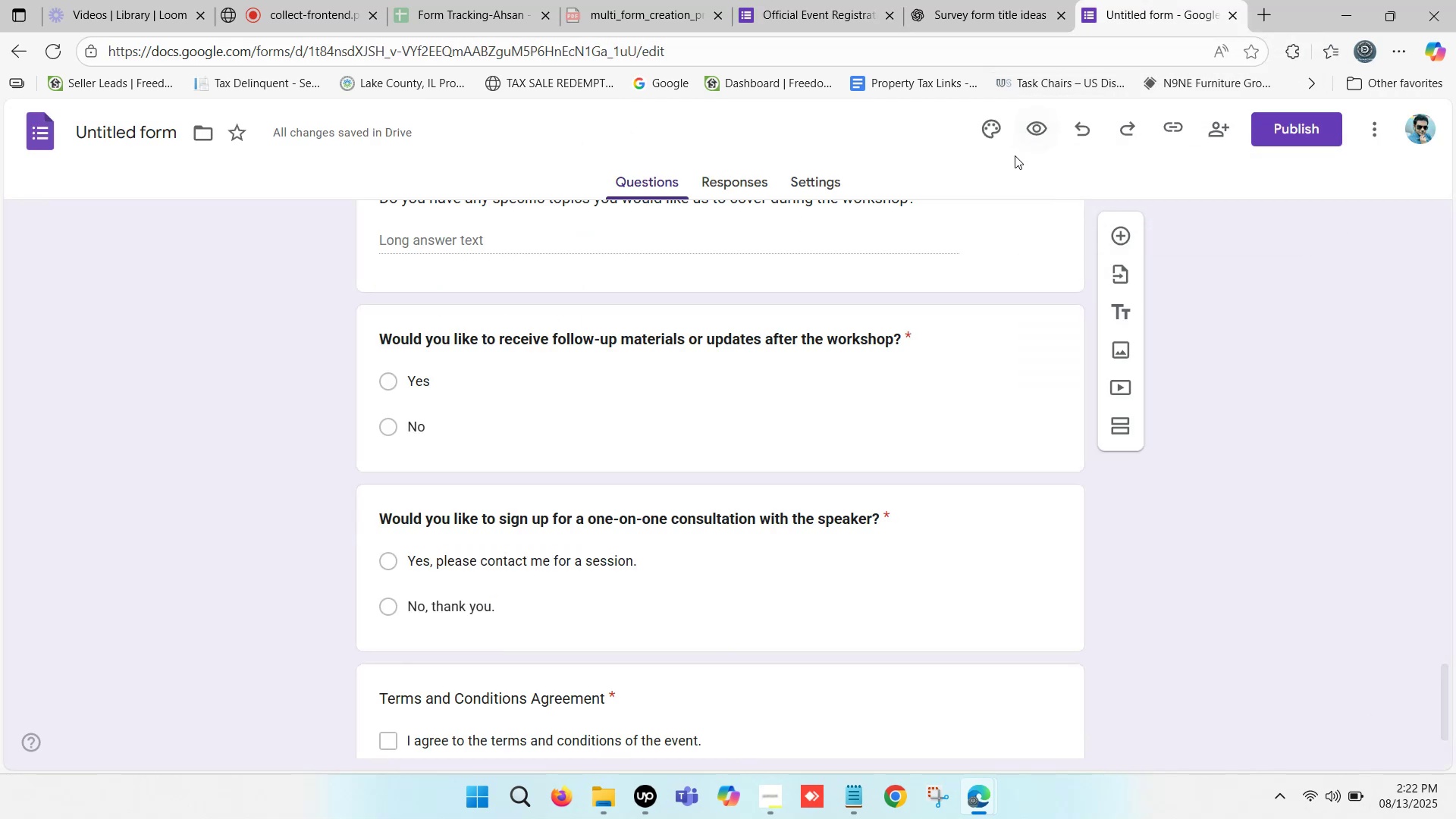 
left_click([987, 0])
 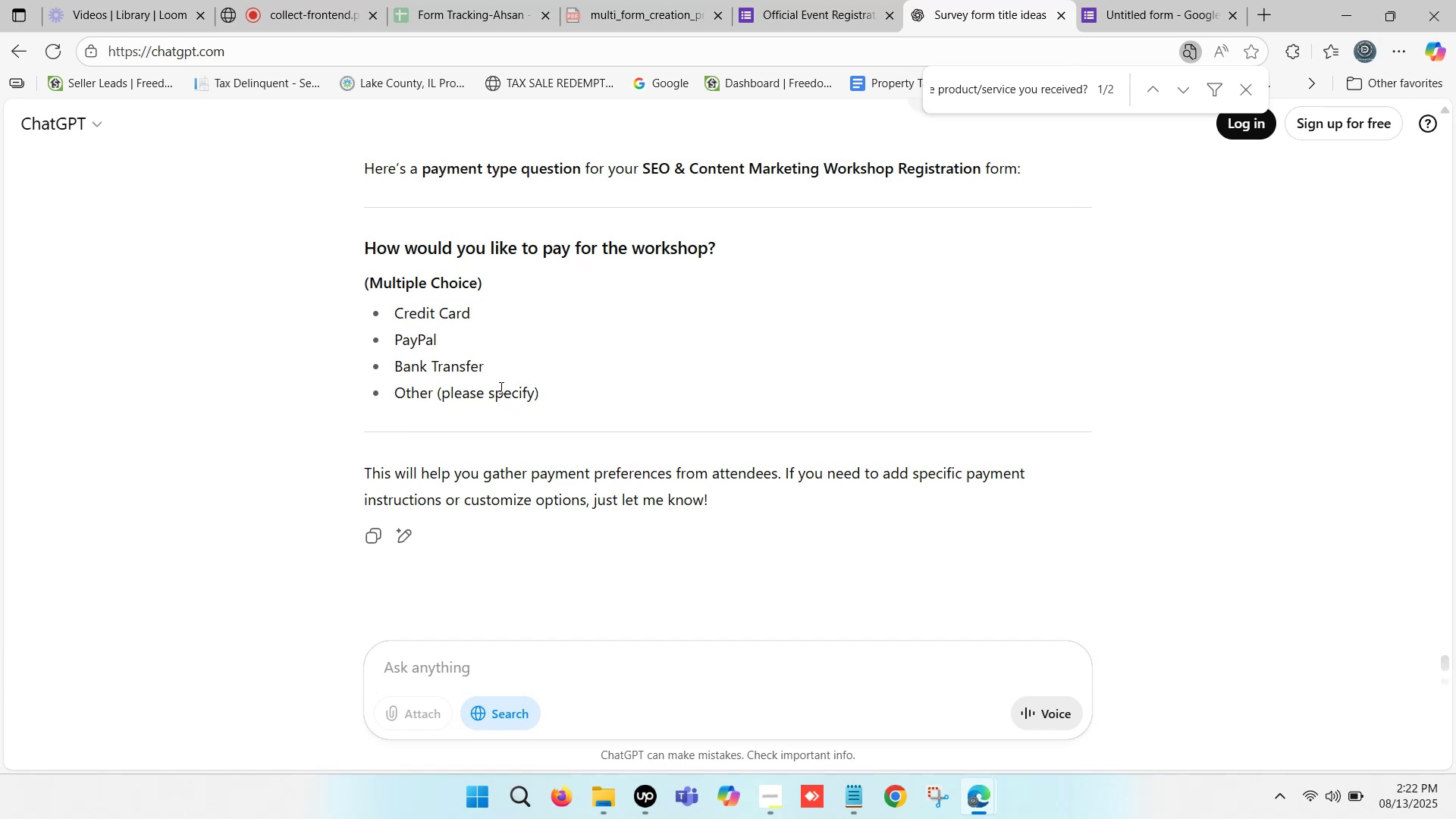 
wait(23.6)
 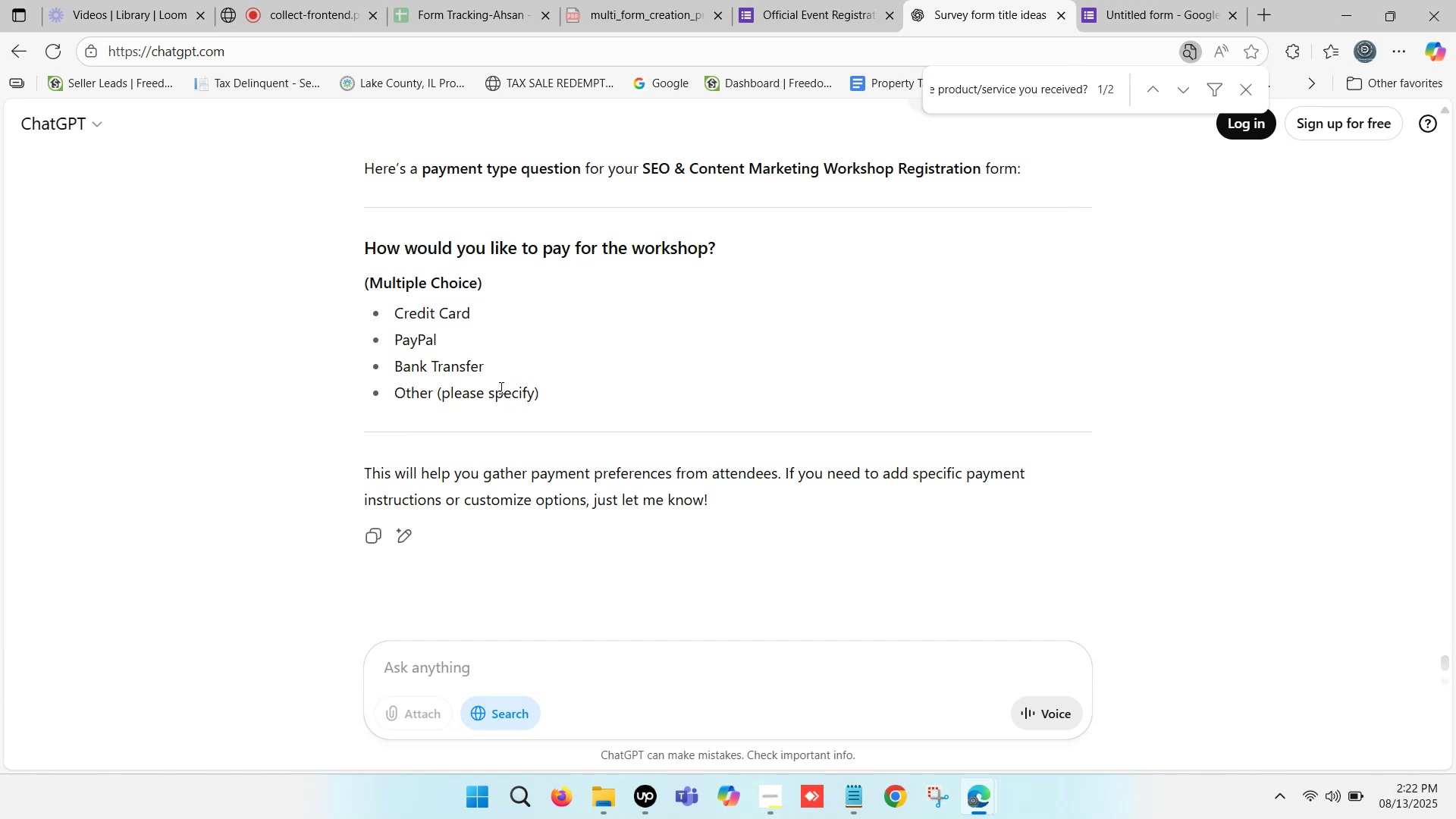 
left_click([395, 677])
 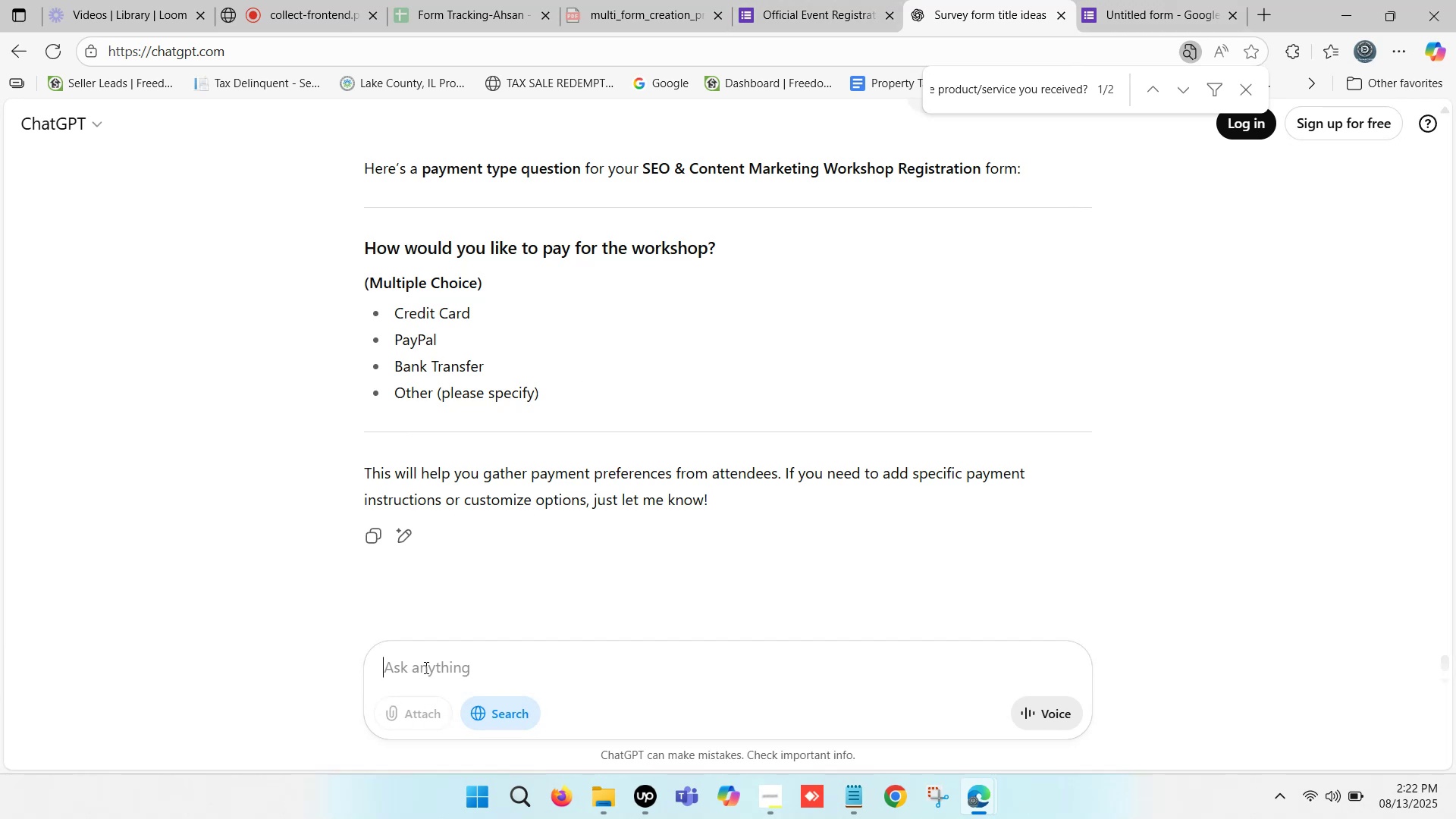 
type(Rewrite - )
 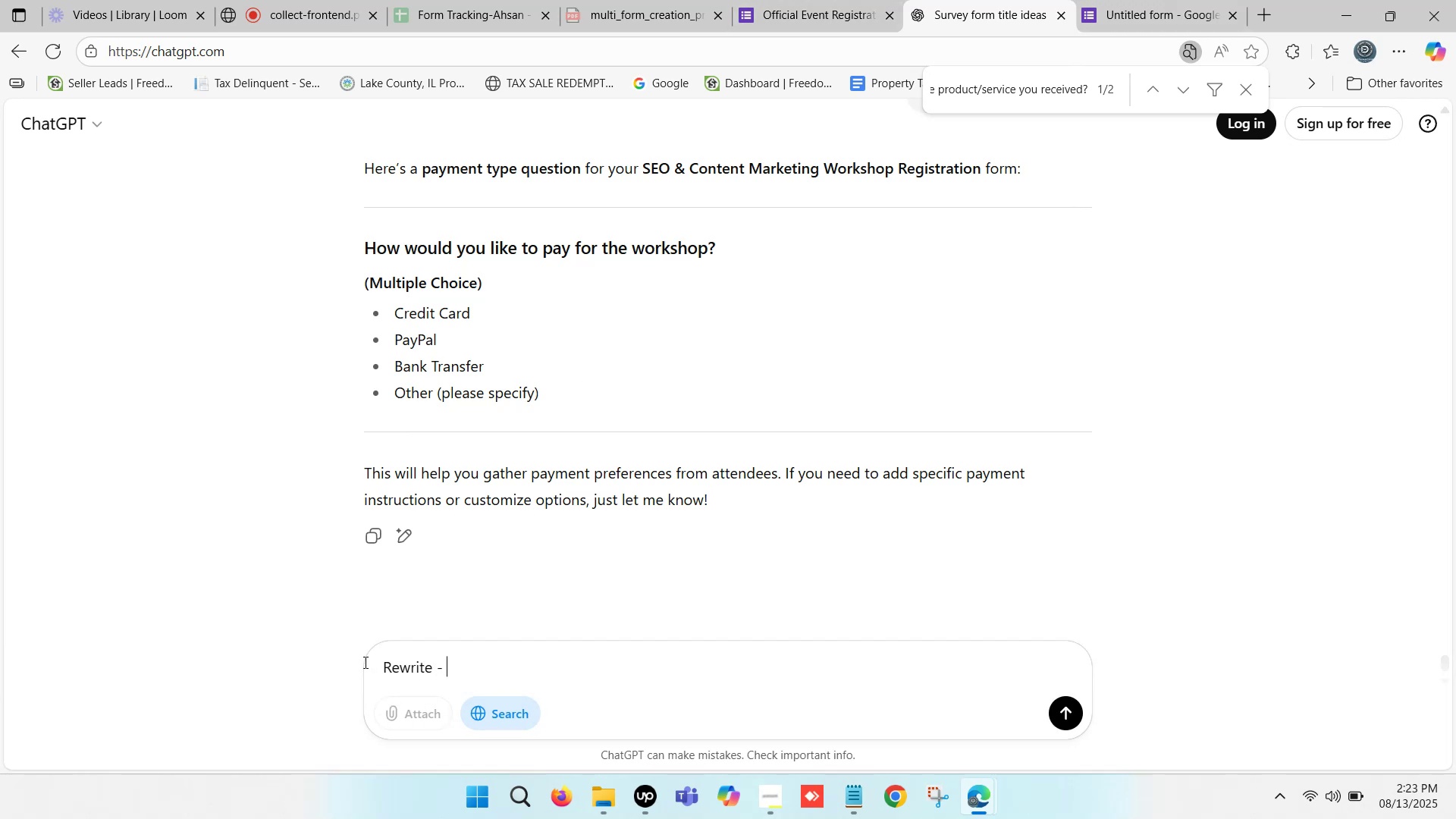 
key(Control+ControlLeft)
 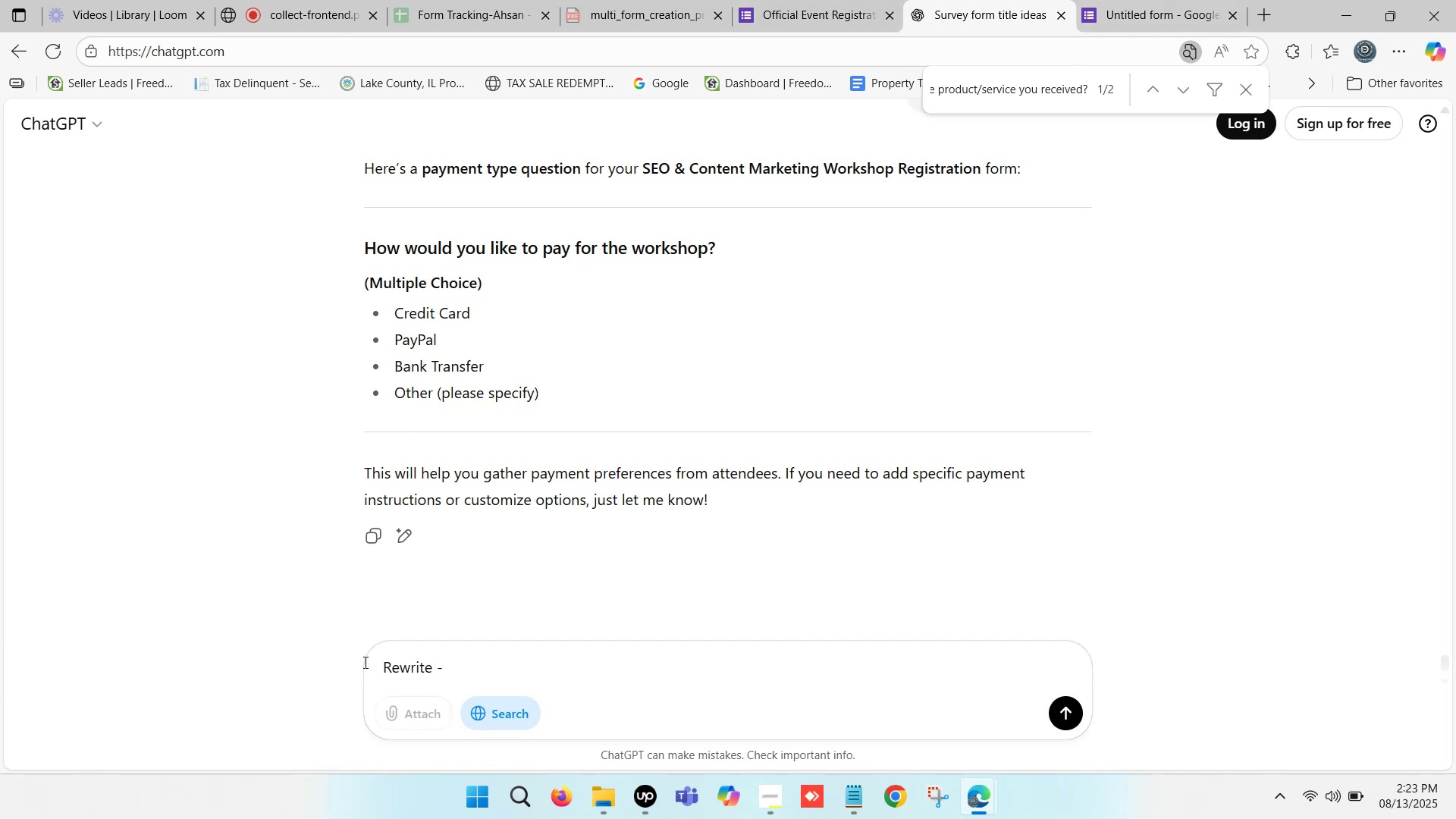 
key(Control+V)
 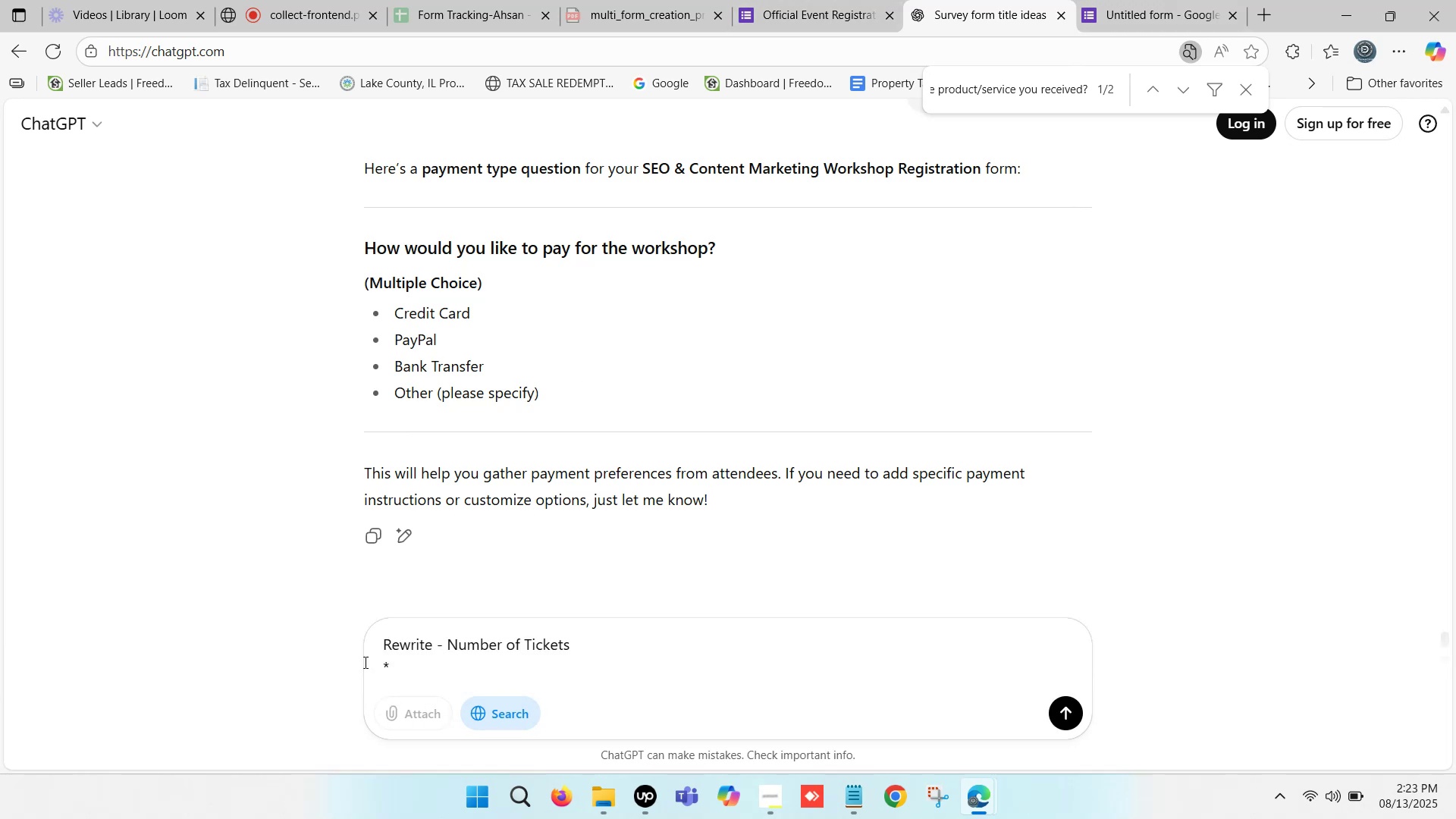 
key(Backspace)
 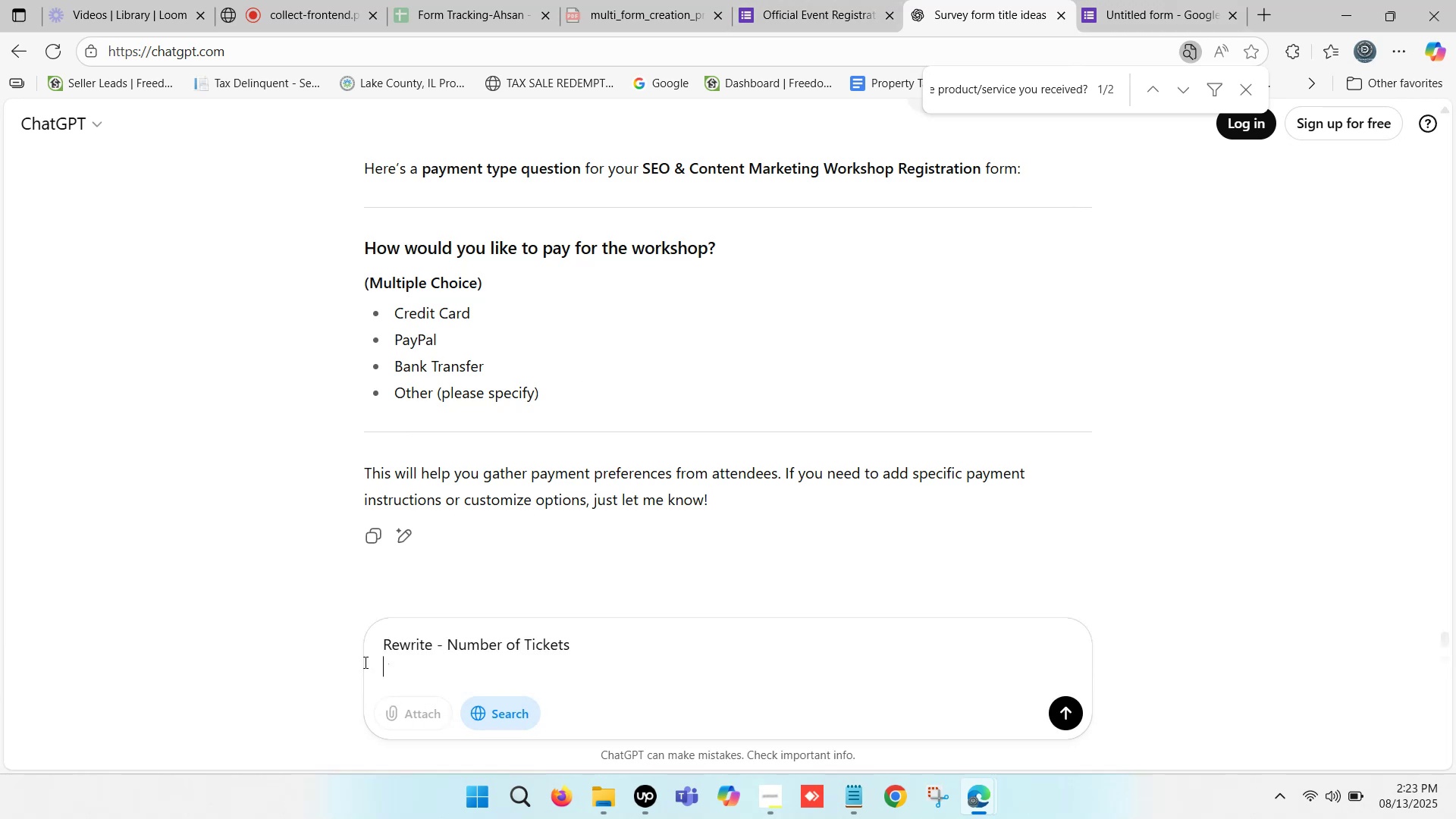 
key(Backspace)
 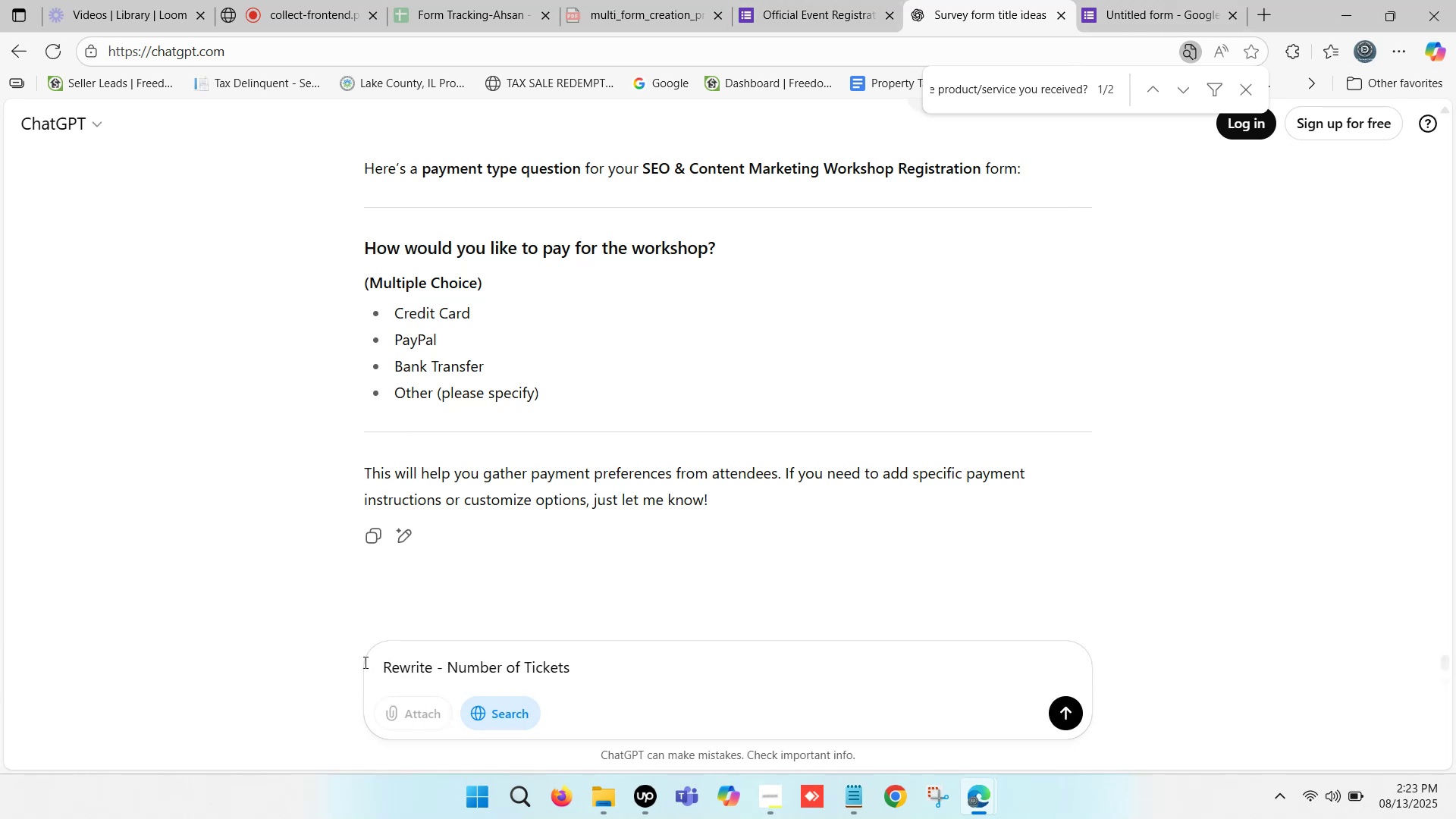 
key(Enter)
 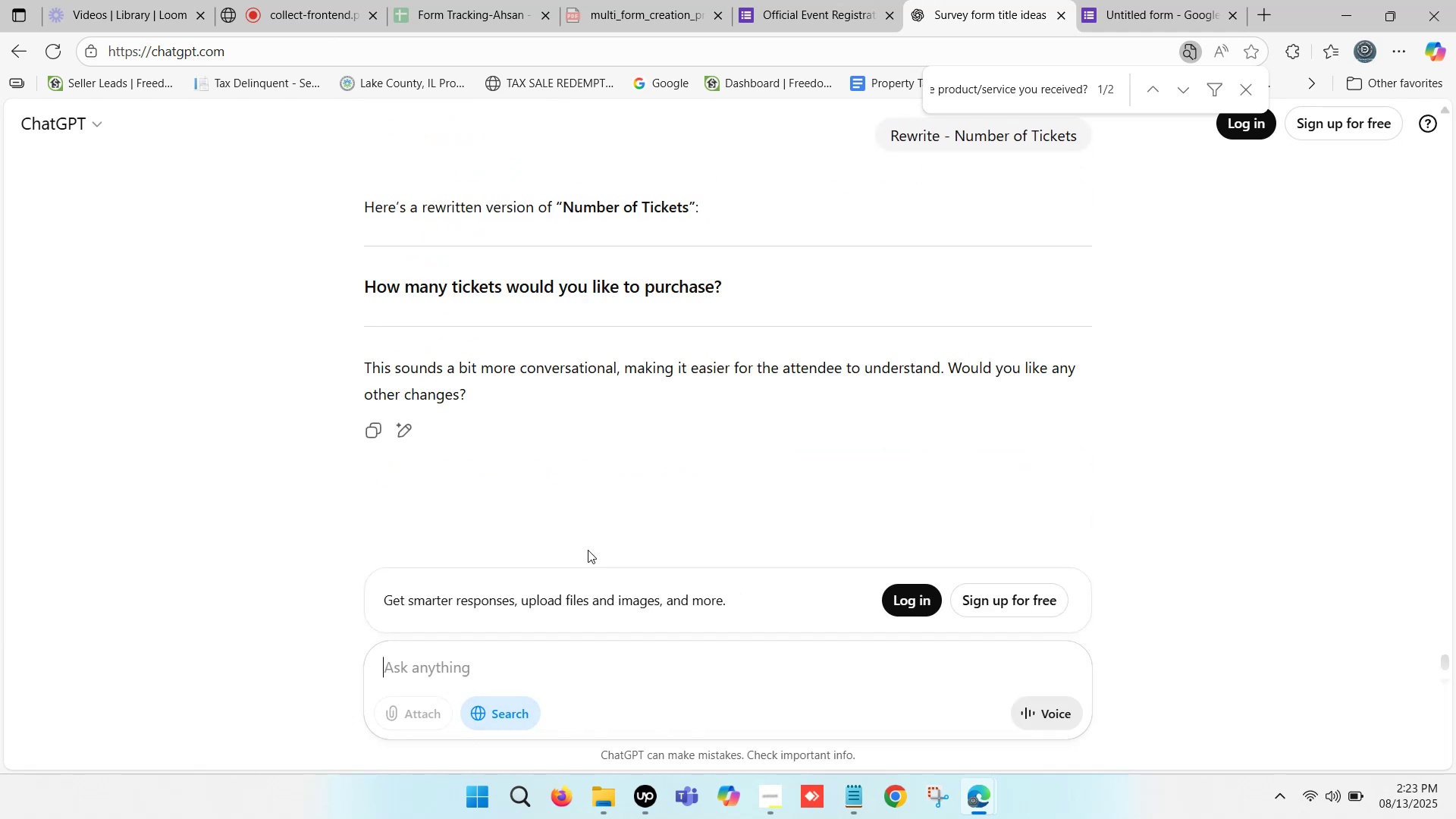 
wait(5.69)
 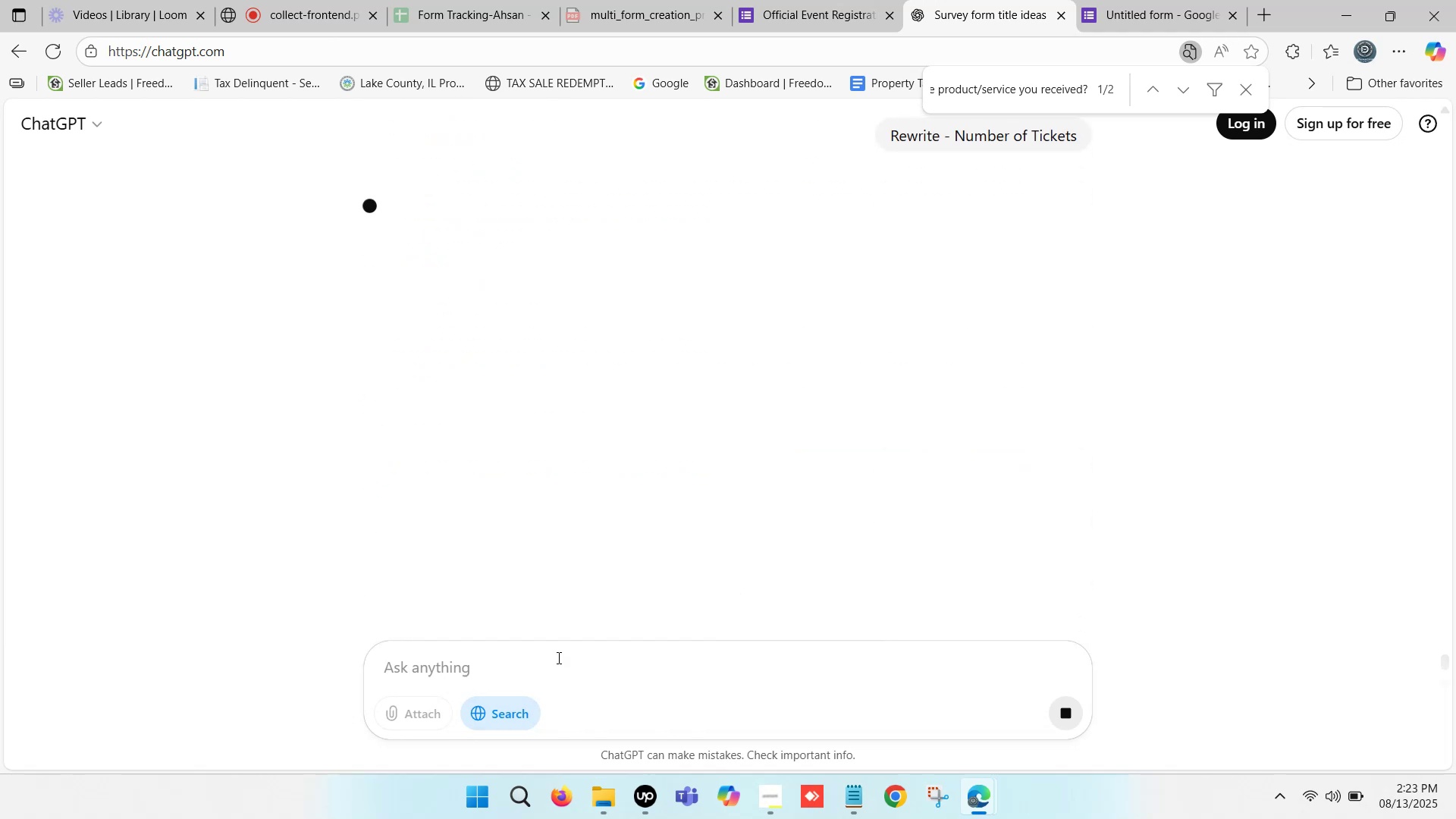 
left_click_drag(start_coordinate=[366, 281], to_coordinate=[719, 283])
 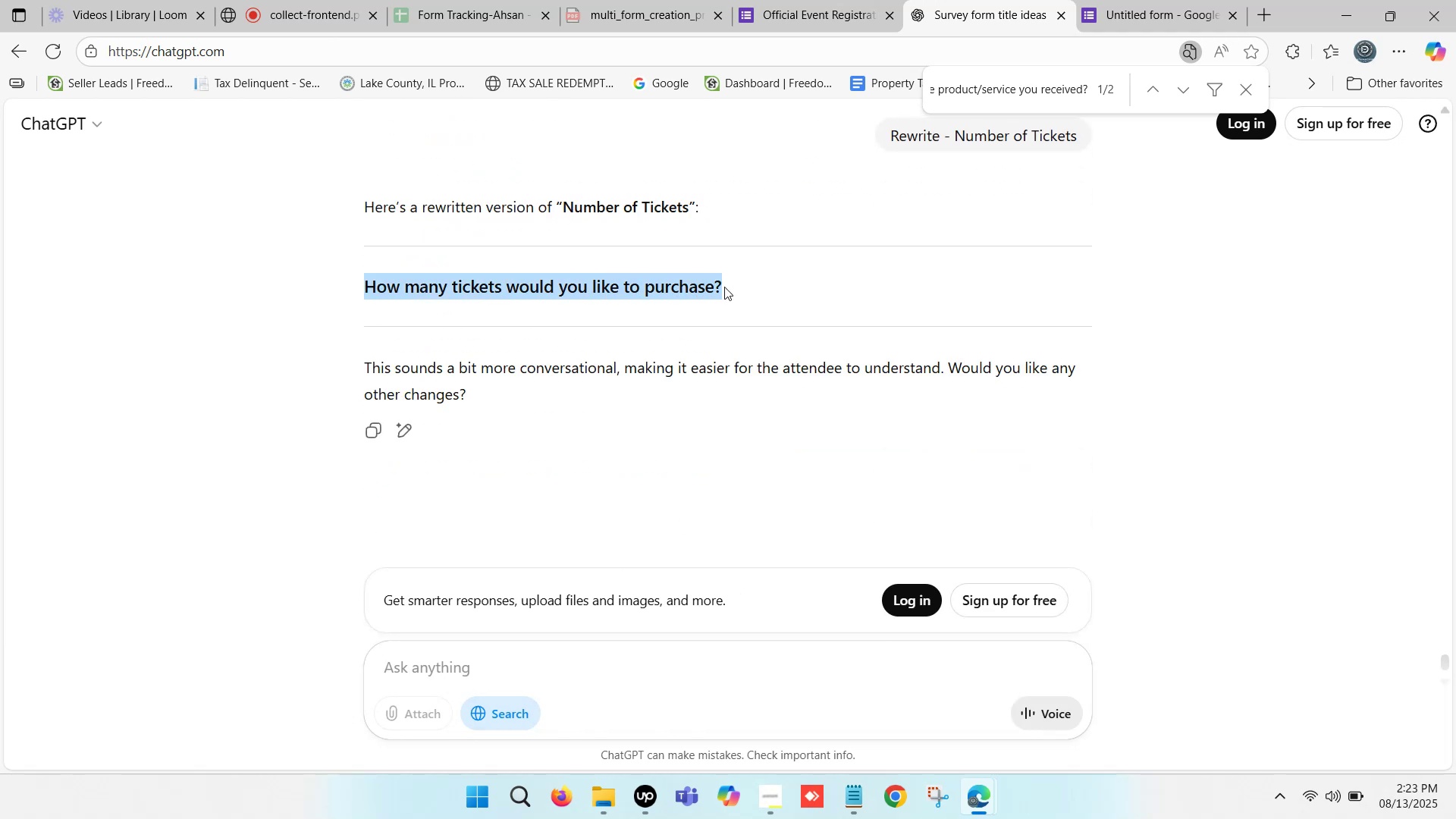 
key(Control+C)
 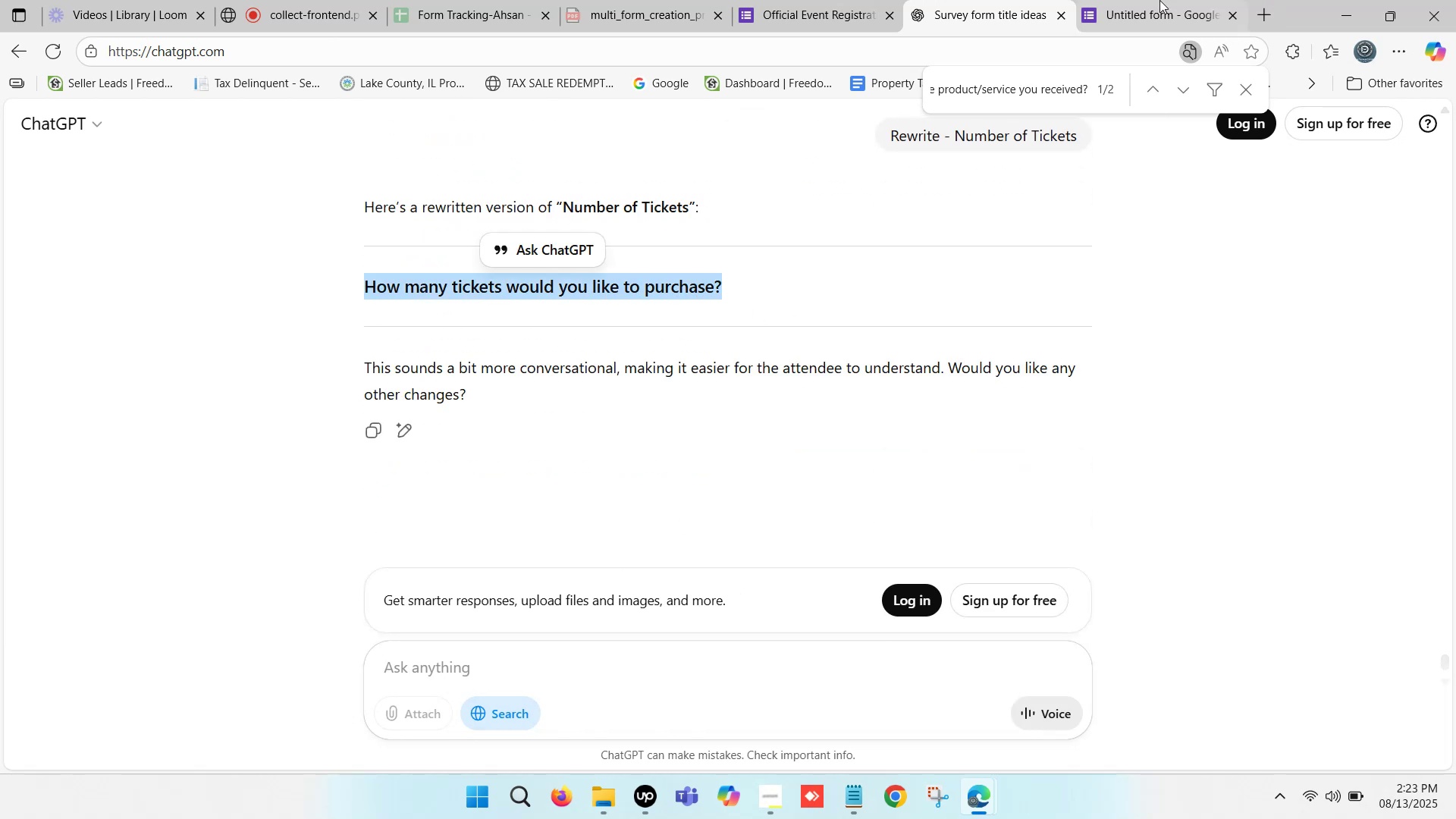 
left_click([1156, 0])
 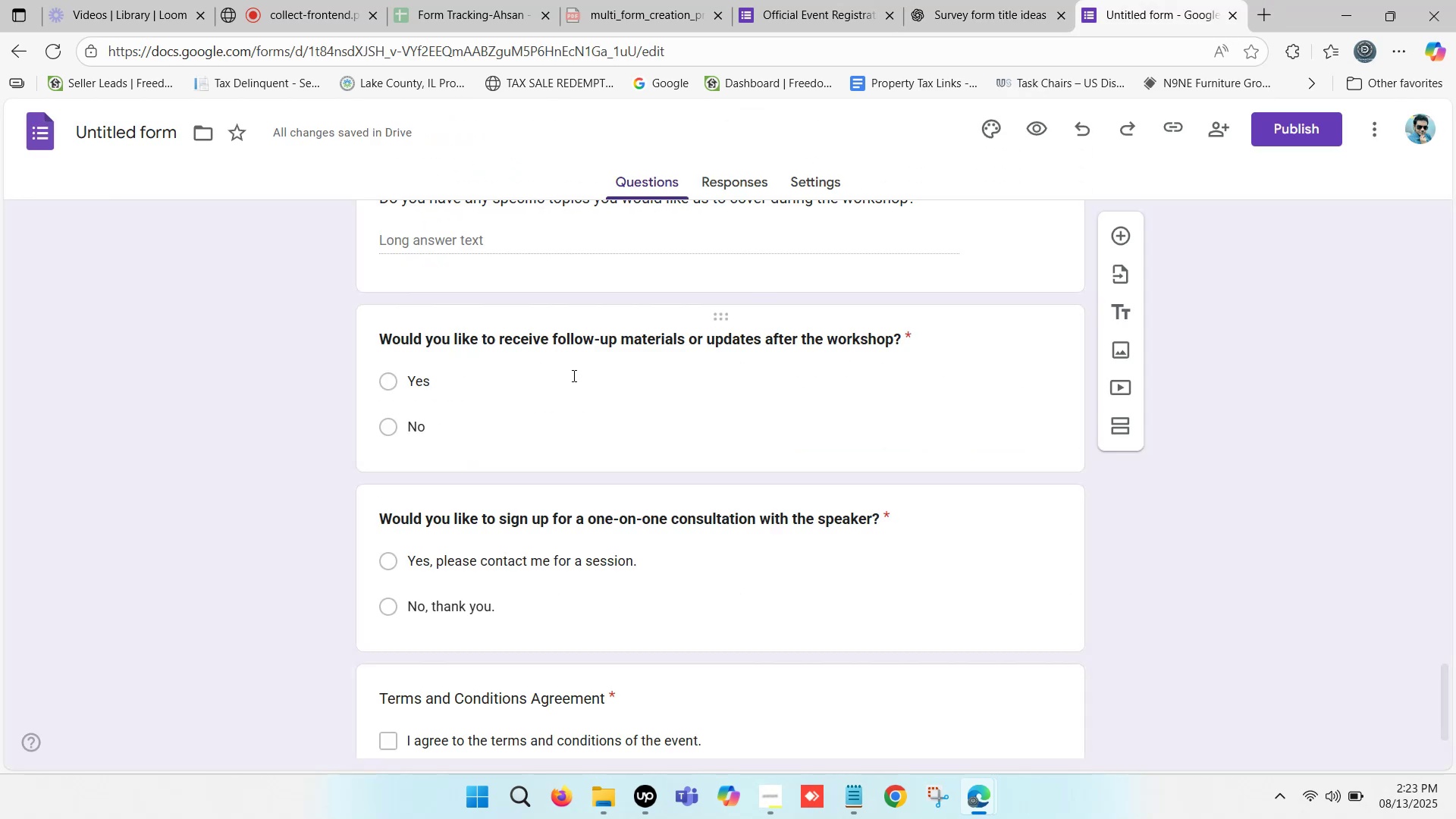 
scroll: coordinate [582, 323], scroll_direction: up, amount: 12.0
 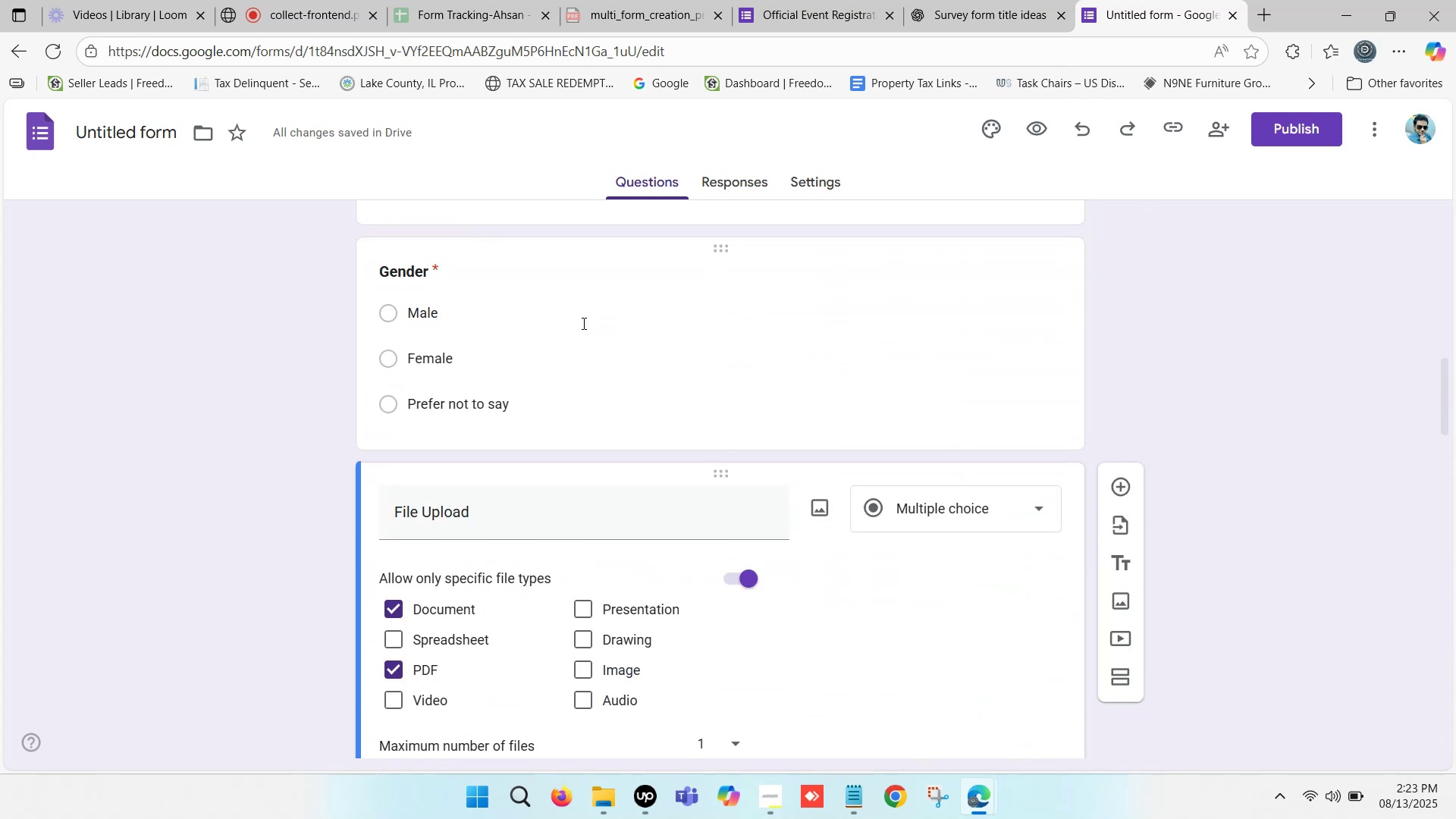 
scroll: coordinate [626, 419], scroll_direction: down, amount: 22.0
 